 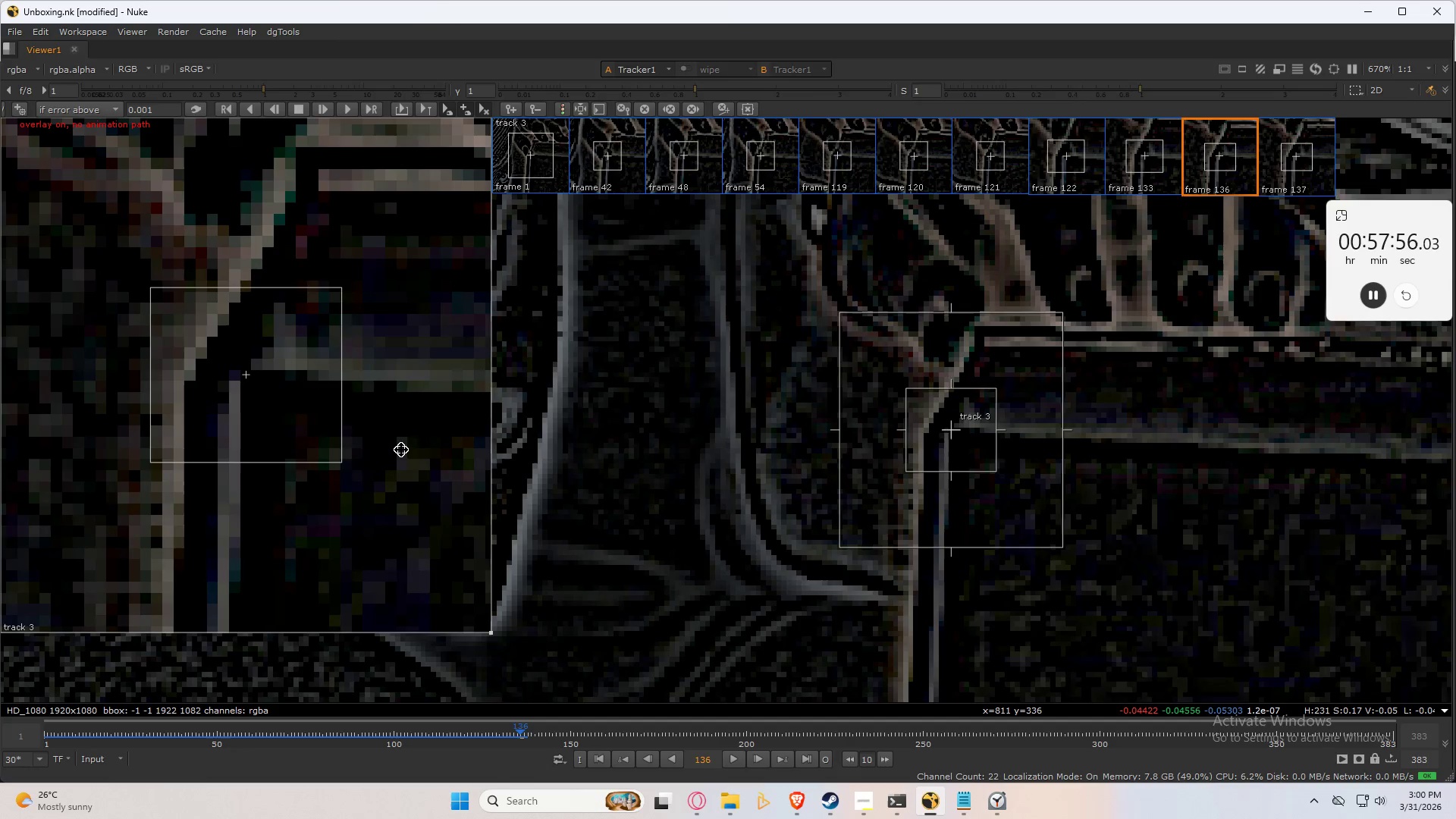 
key(ArrowRight)
 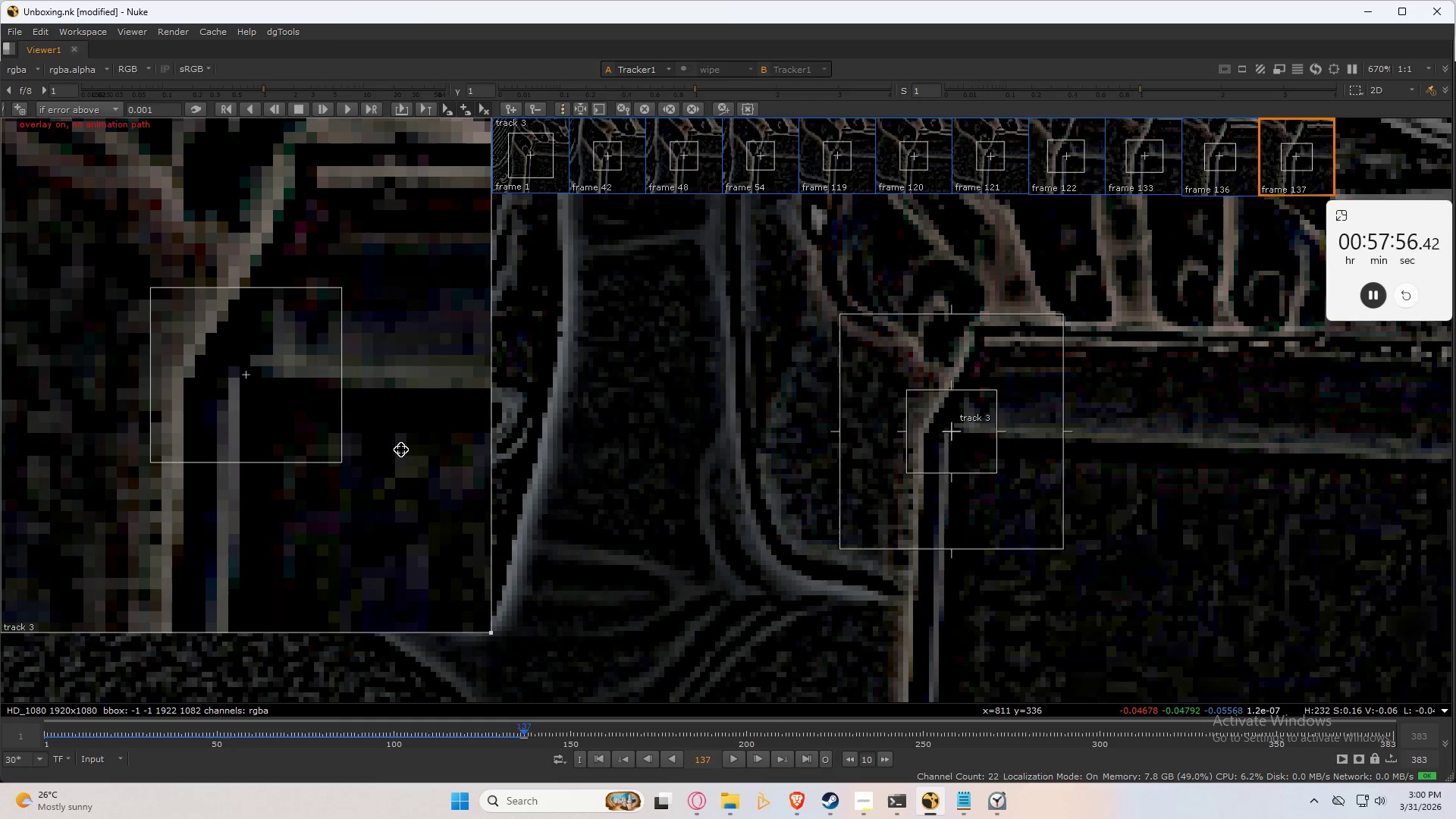 
key(C)
 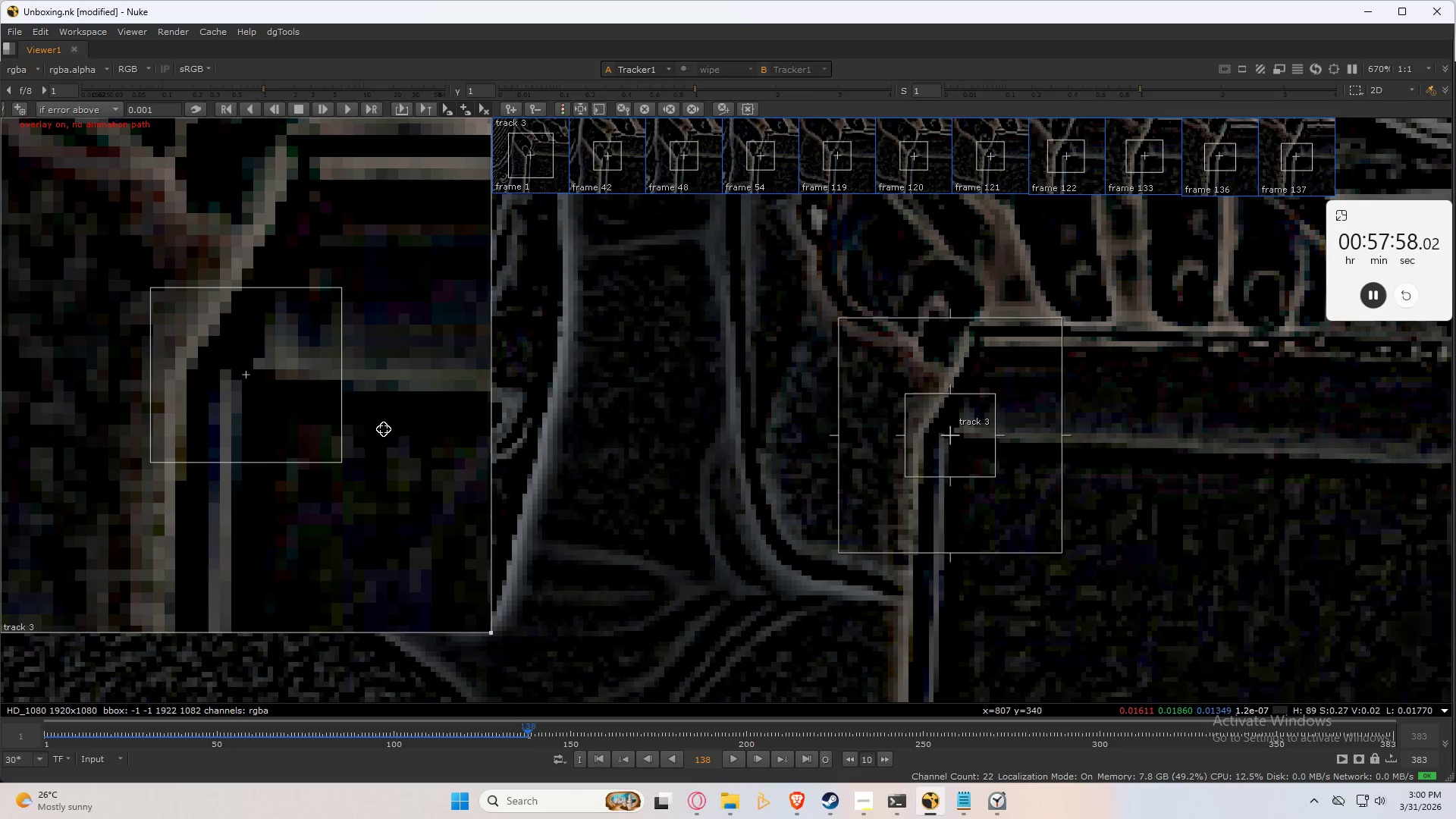 
type(cc)
 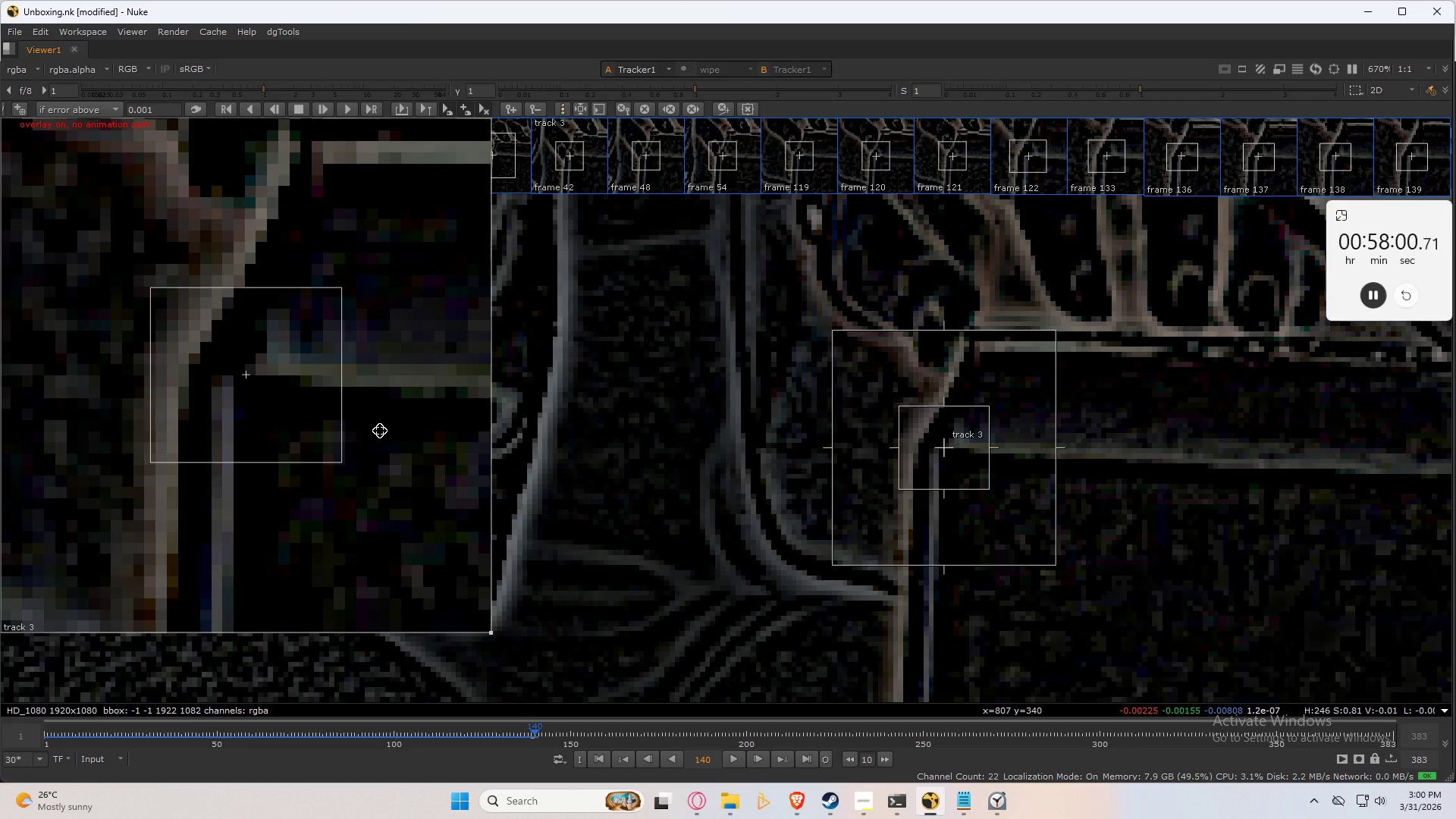 
left_click_drag(start_coordinate=[384, 429], to_coordinate=[380, 431])
 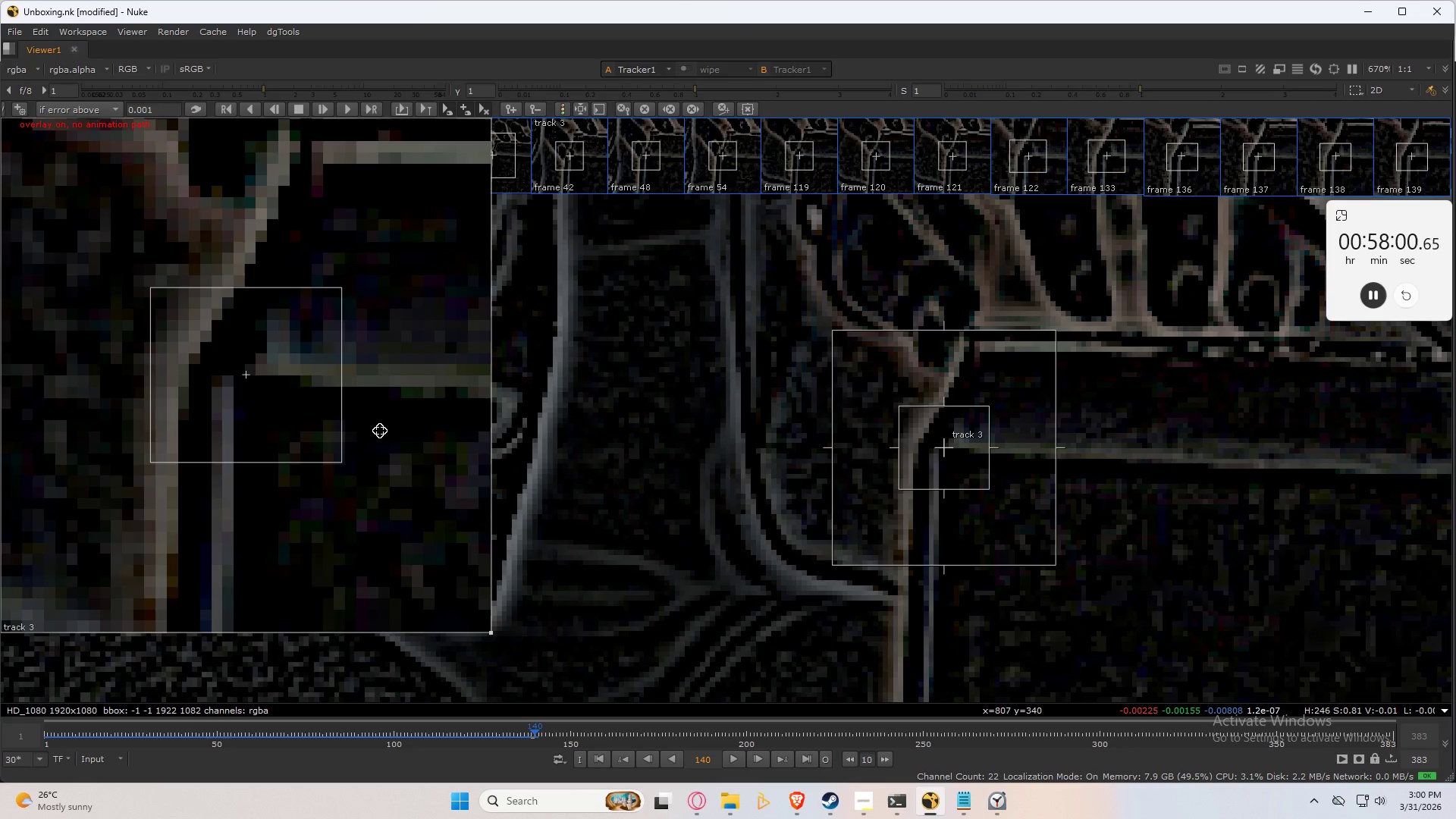 
left_click_drag(start_coordinate=[380, 431], to_coordinate=[384, 428])
 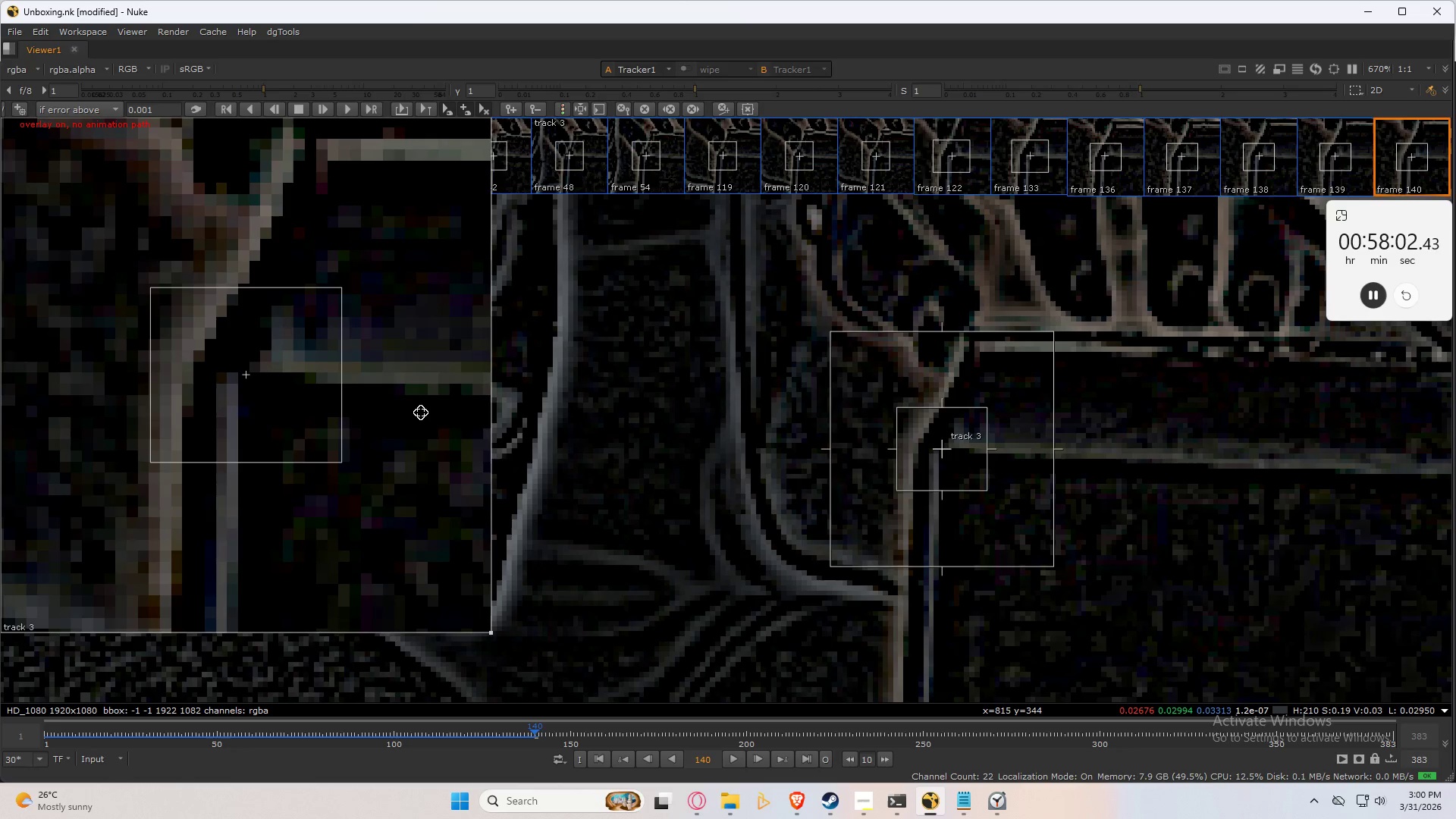 
key(ArrowLeft)
 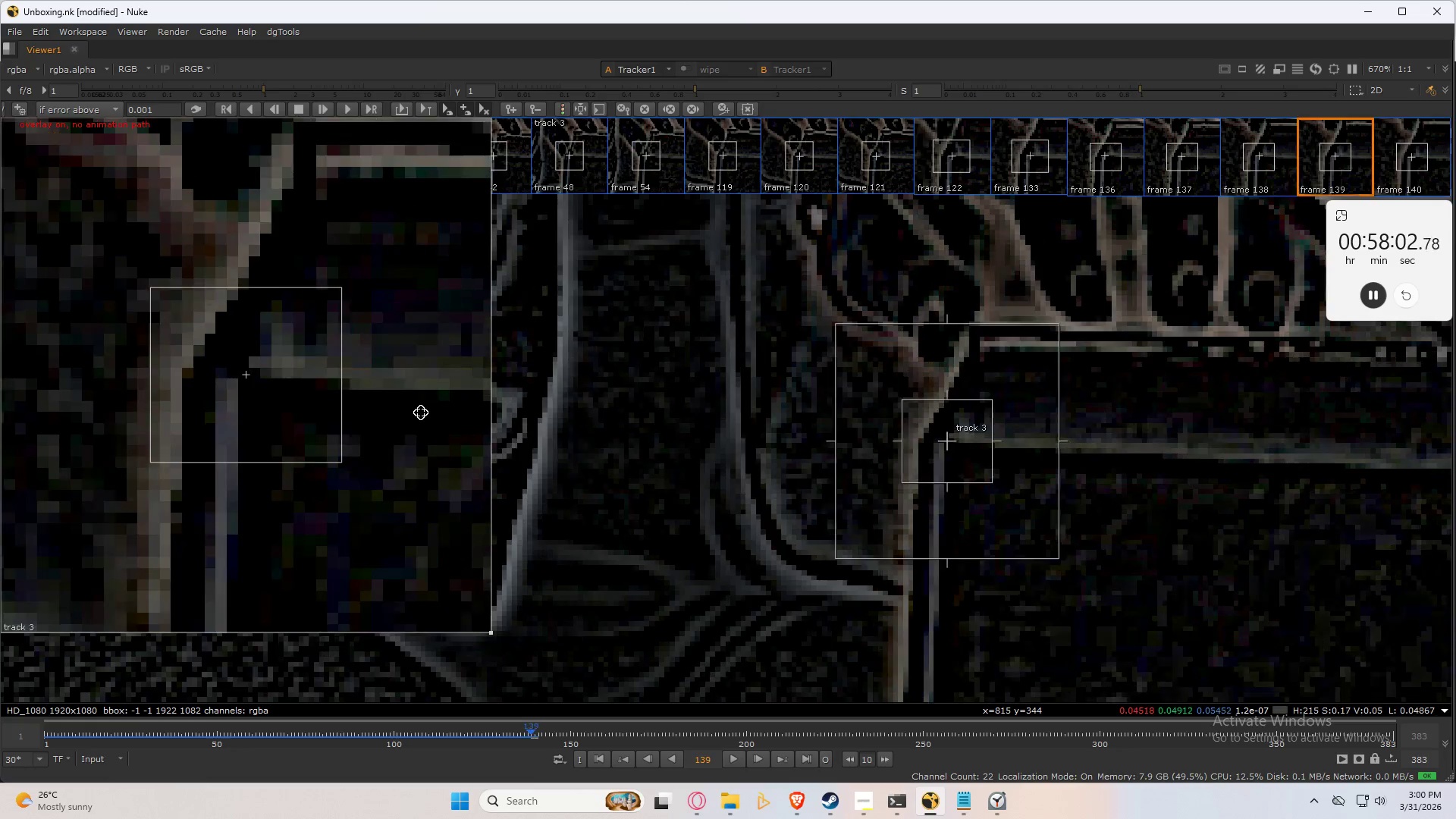 
key(ArrowLeft)
 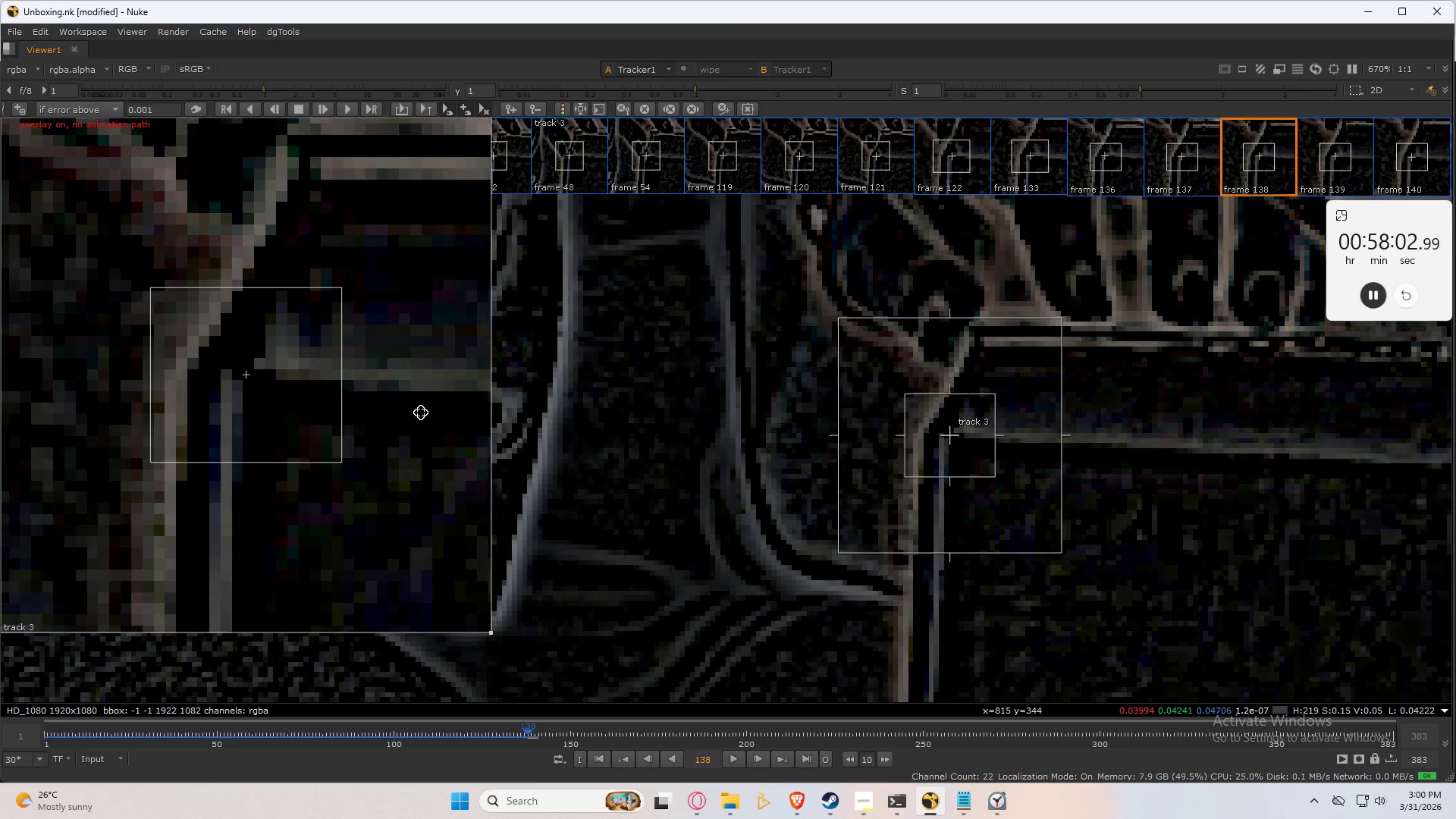 
key(ArrowLeft)
 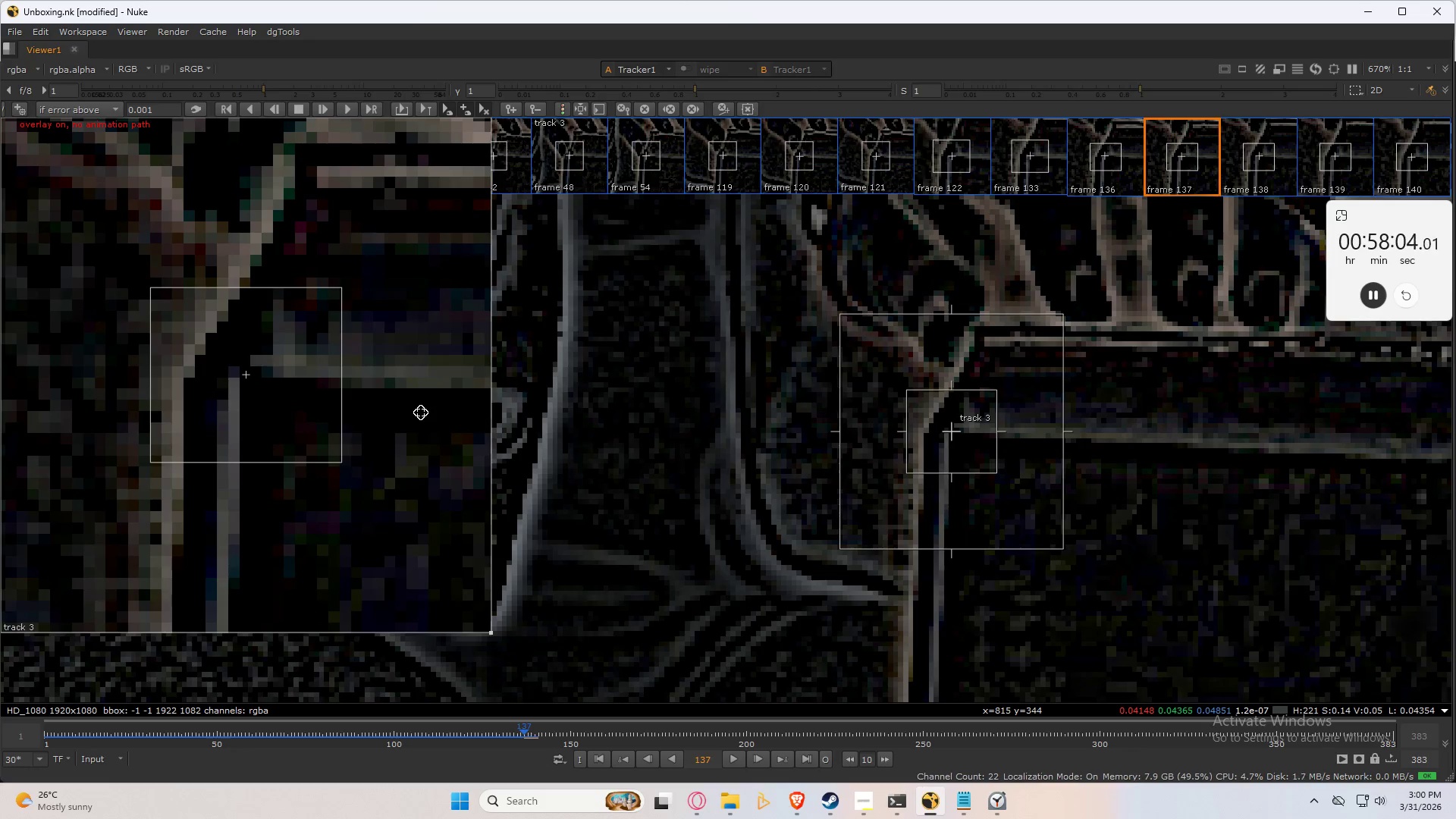 
key(ArrowRight)
 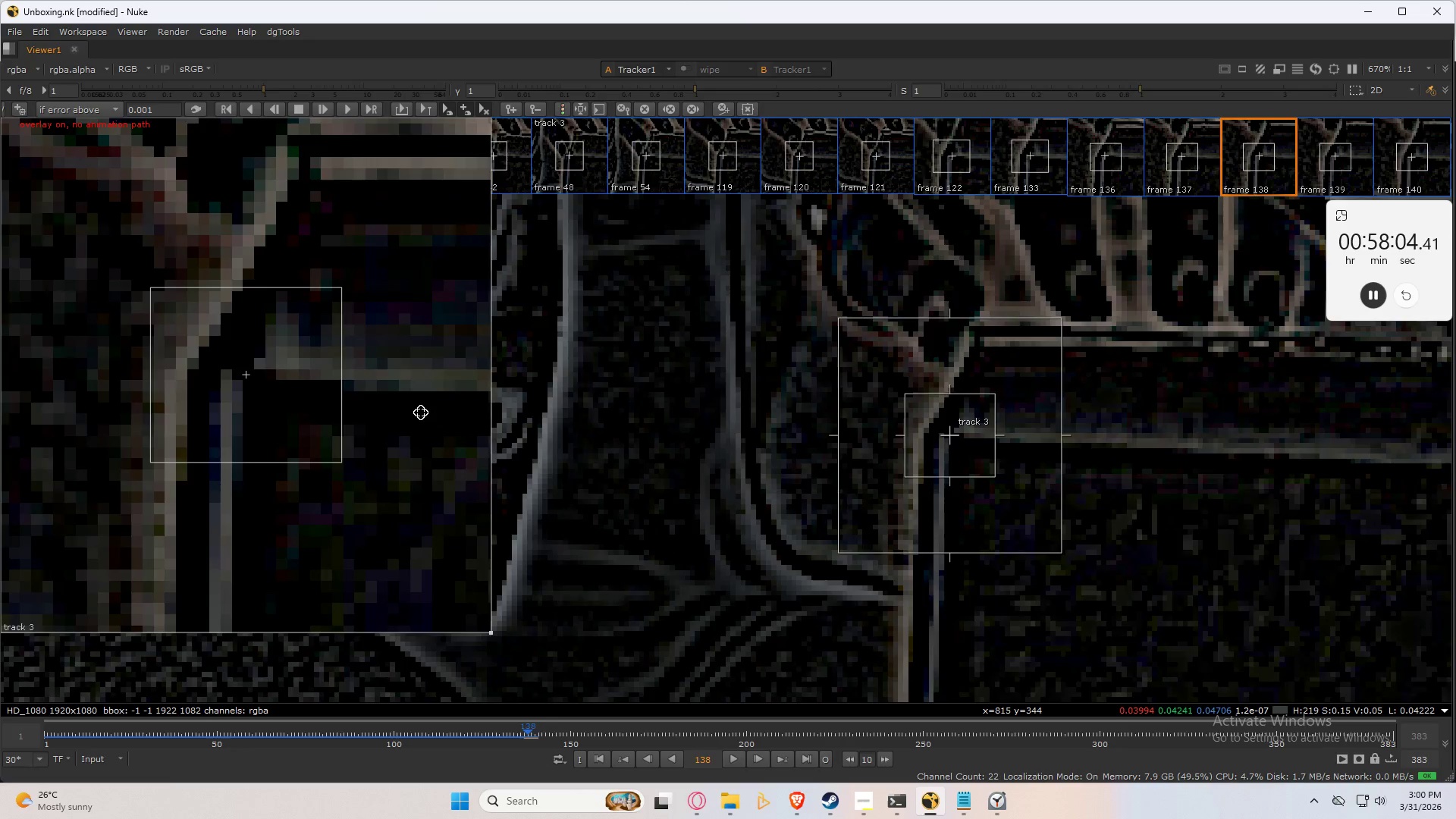 
key(ArrowRight)
 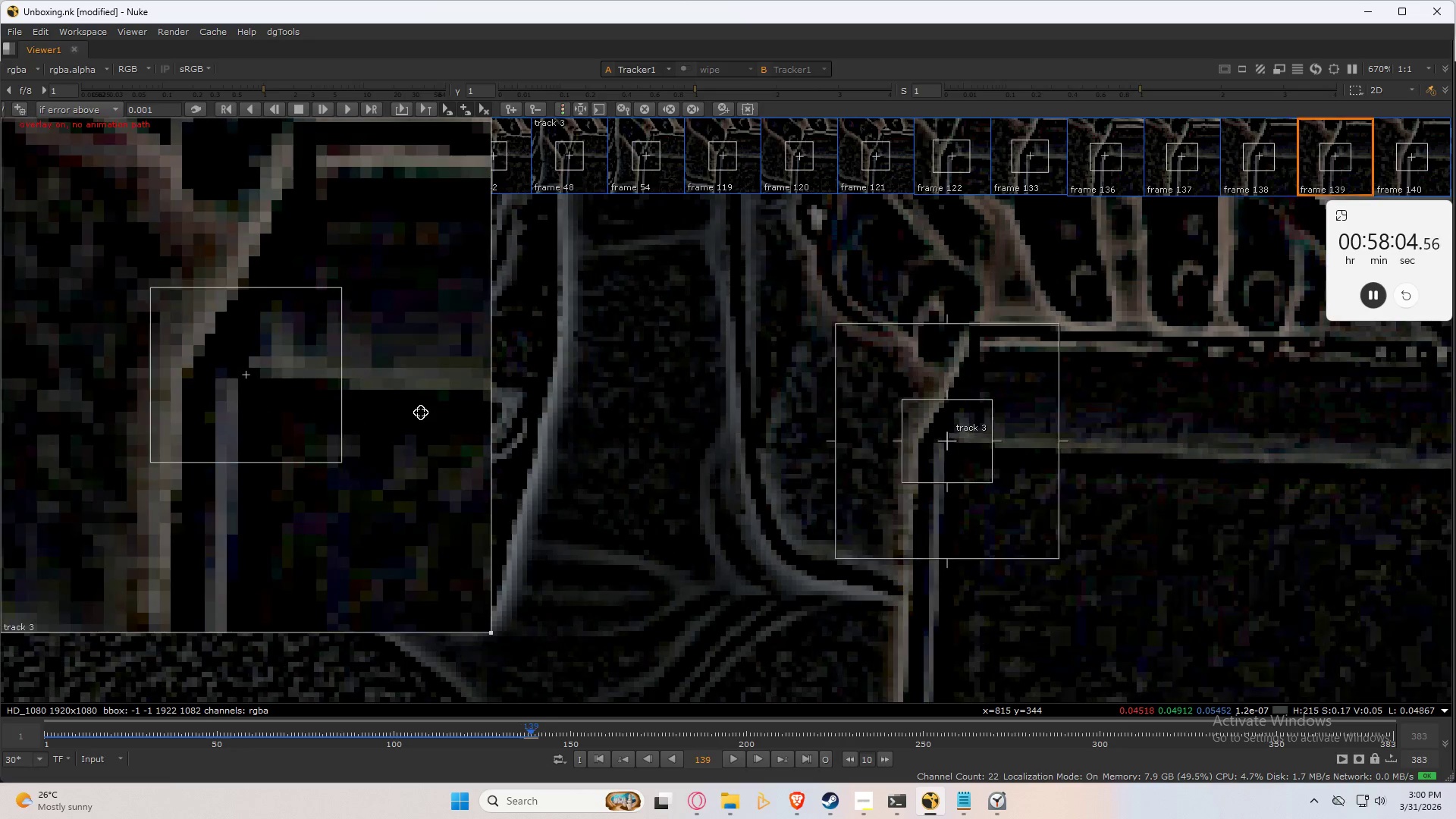 
key(ArrowRight)
 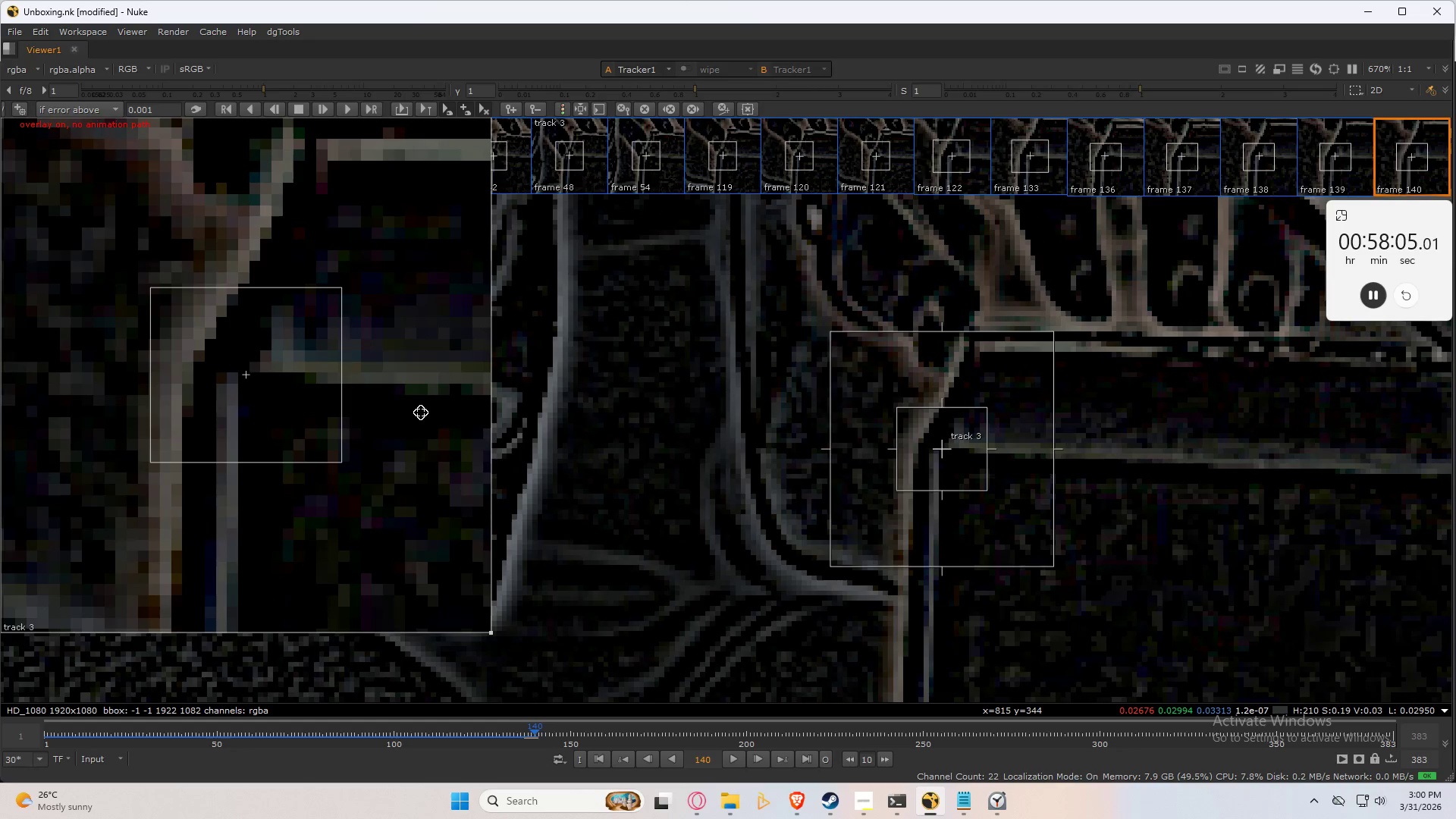 
key(ArrowRight)
 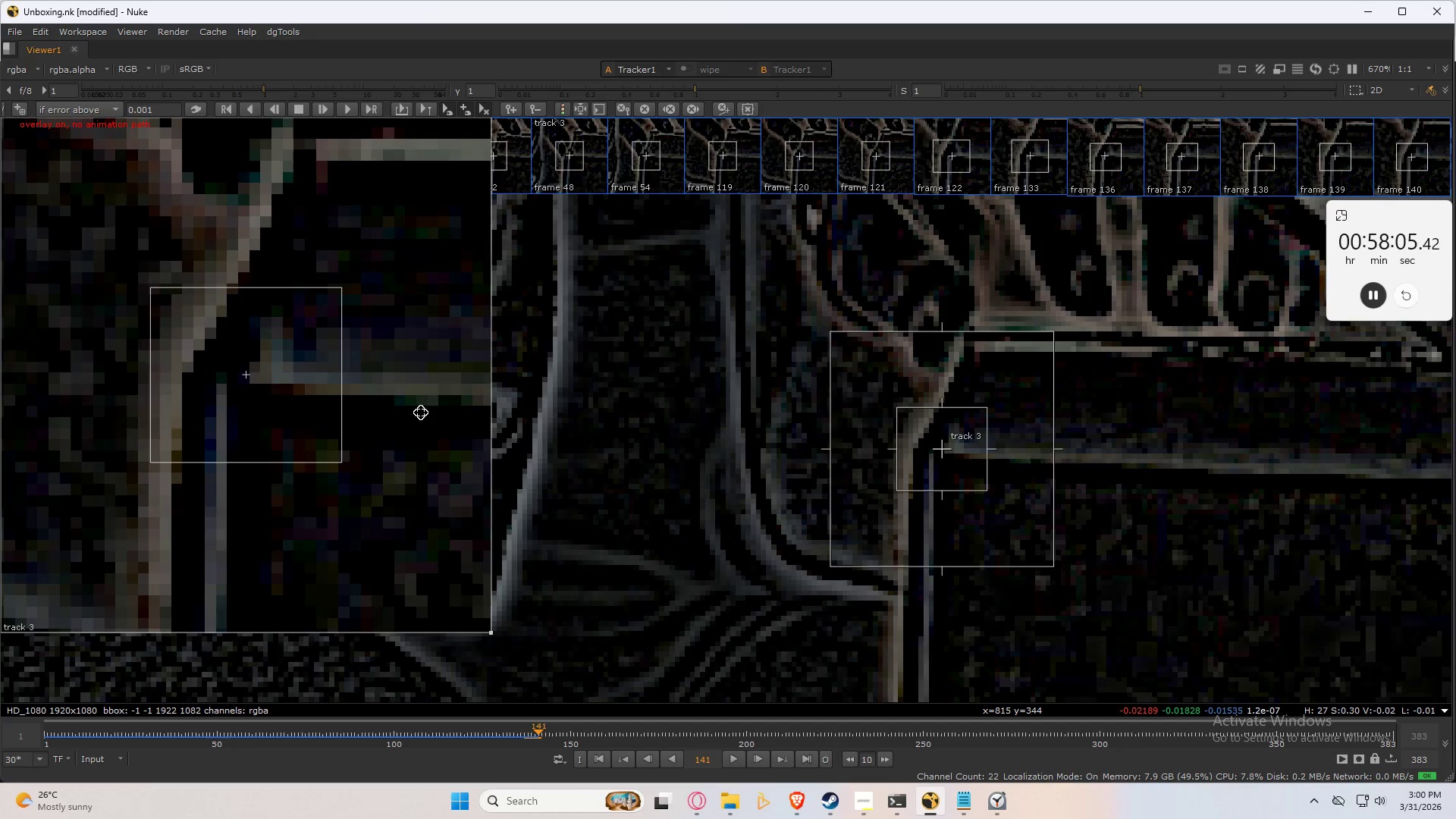 
key(ArrowLeft)
 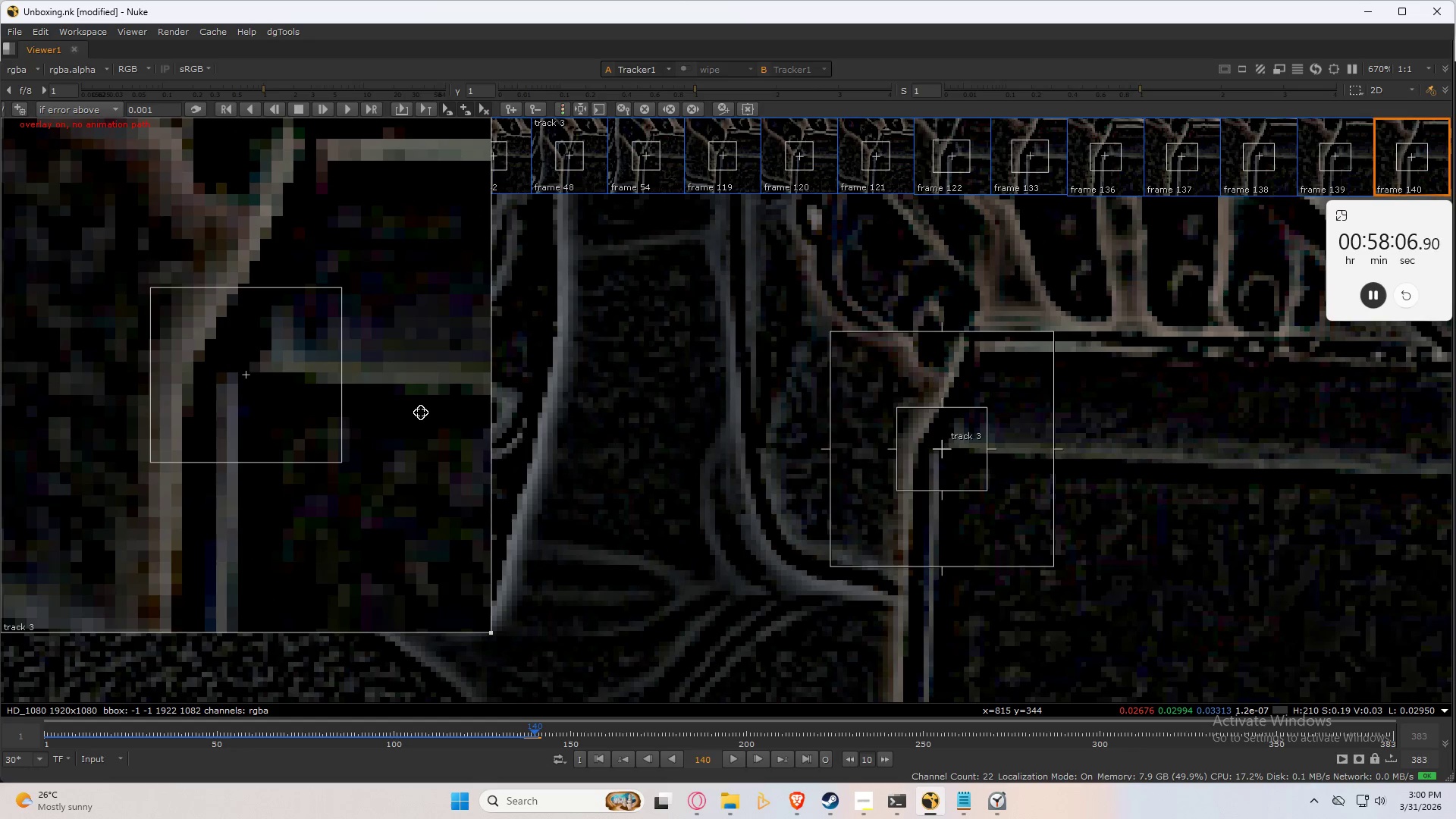 
type(ccccccc6)
 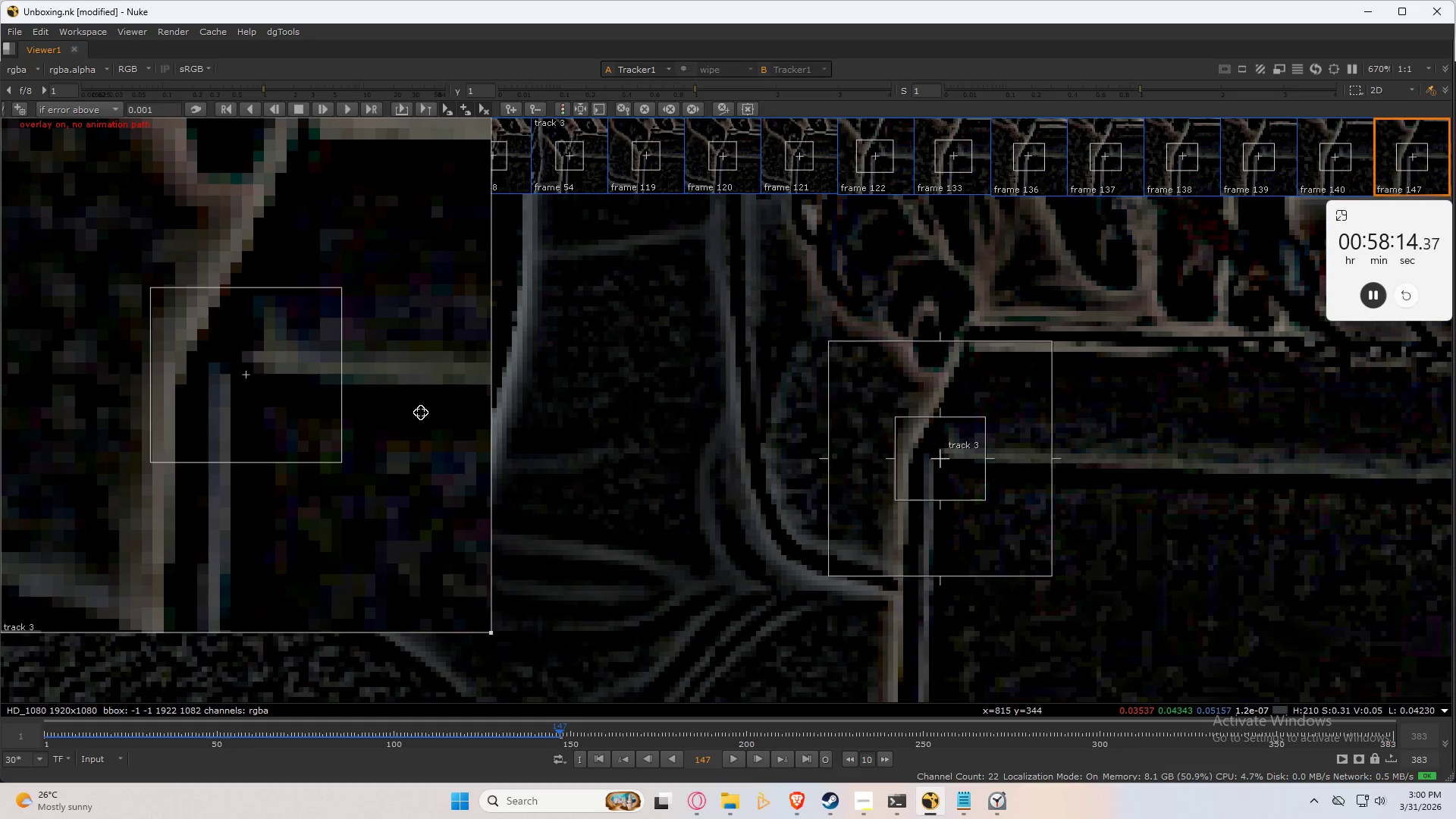 
key(Control+Numpad4)
 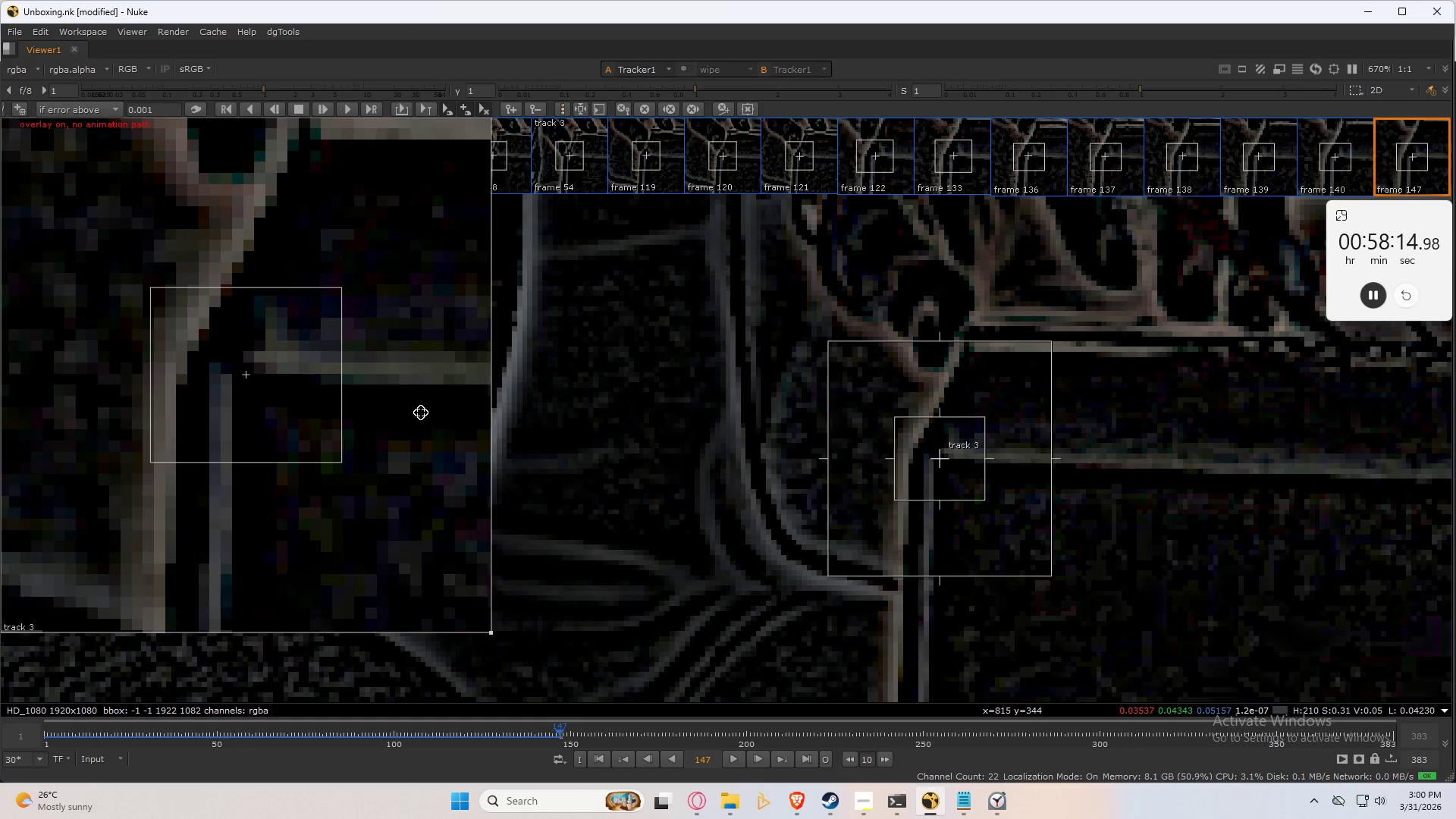 
key(Control+Numpad4)
 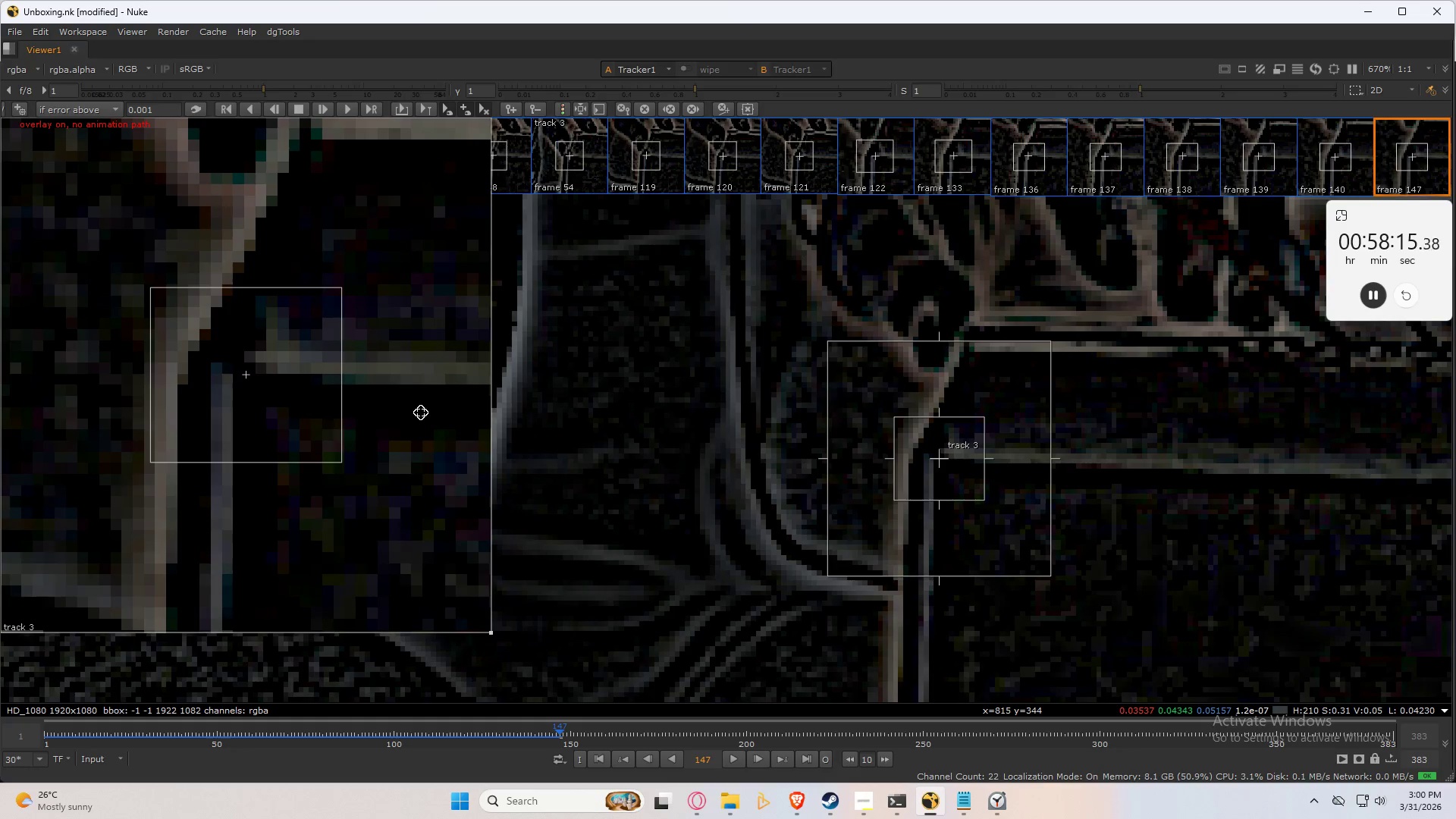 
key(Control+Numpad4)
 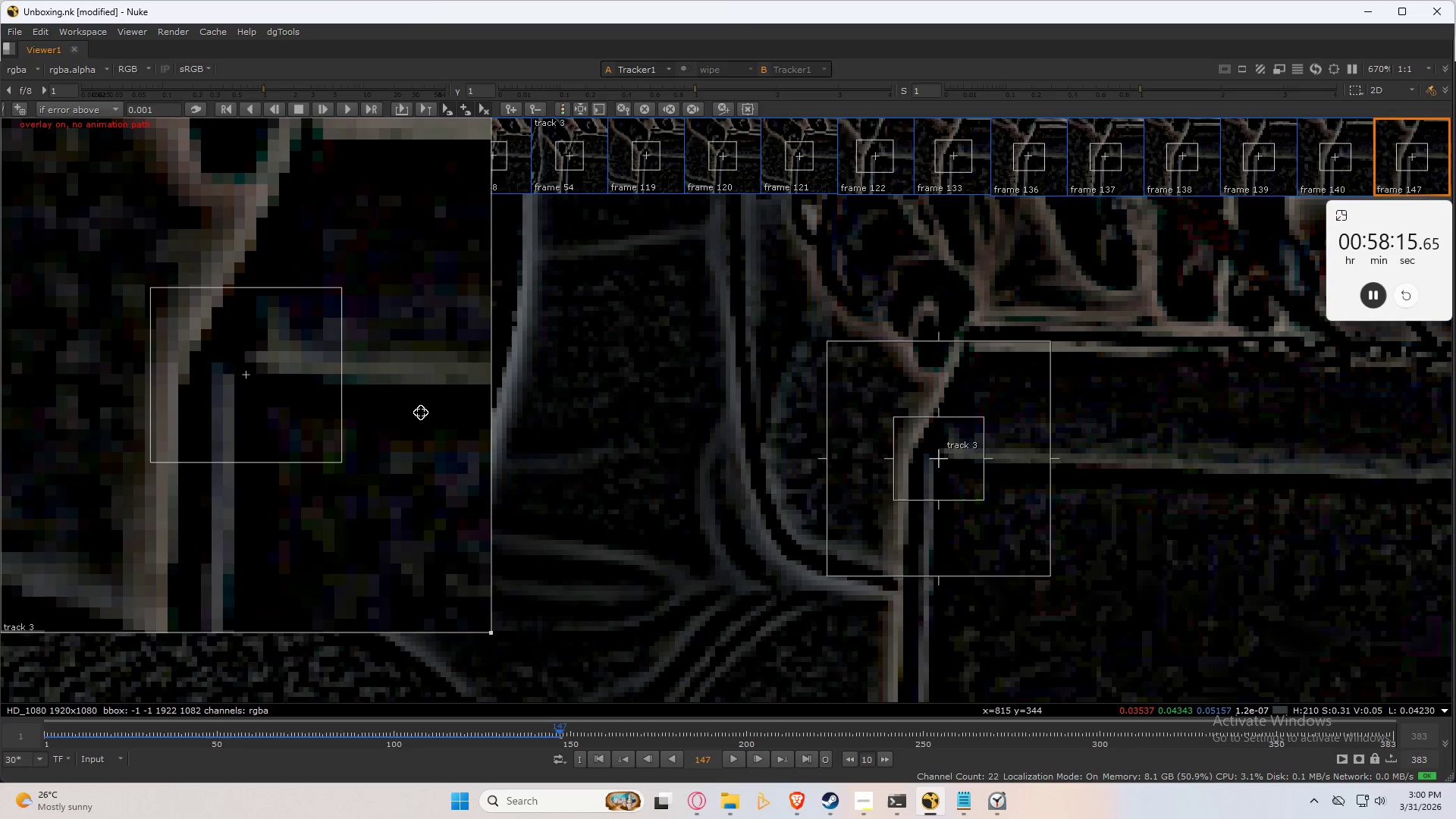 
key(Control+Numpad4)
 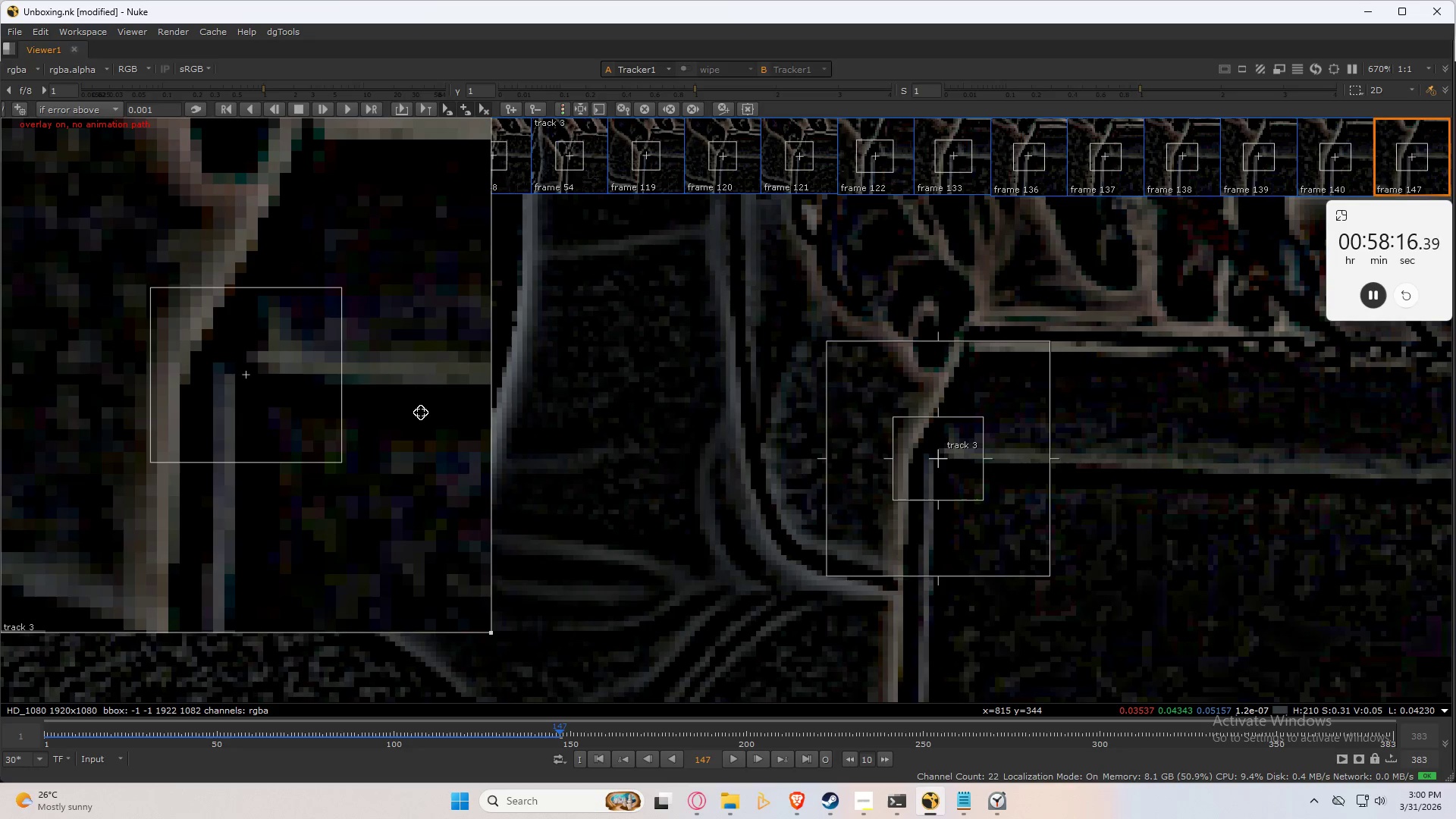 
key(ArrowLeft)
 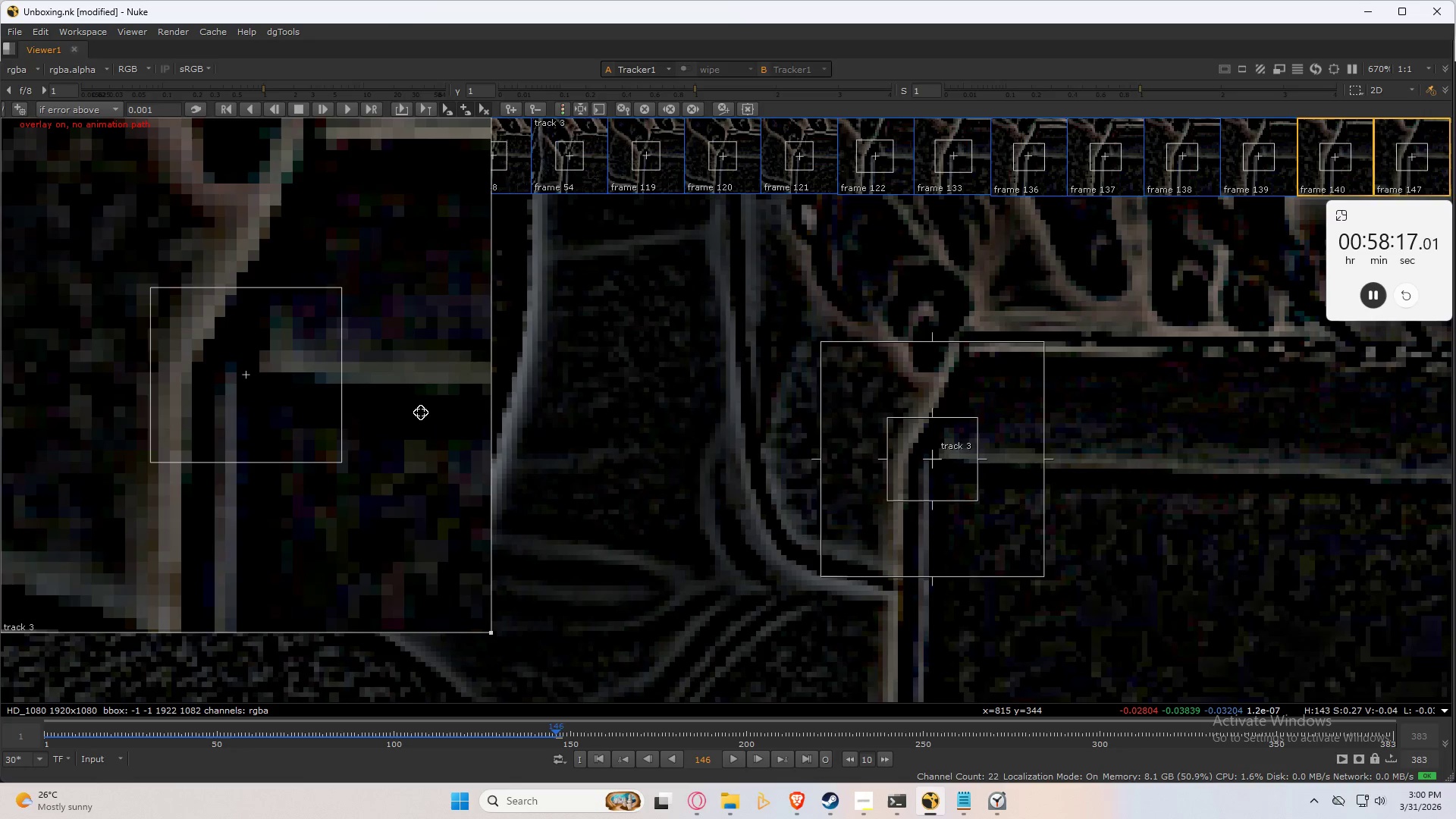 
key(ArrowRight)
 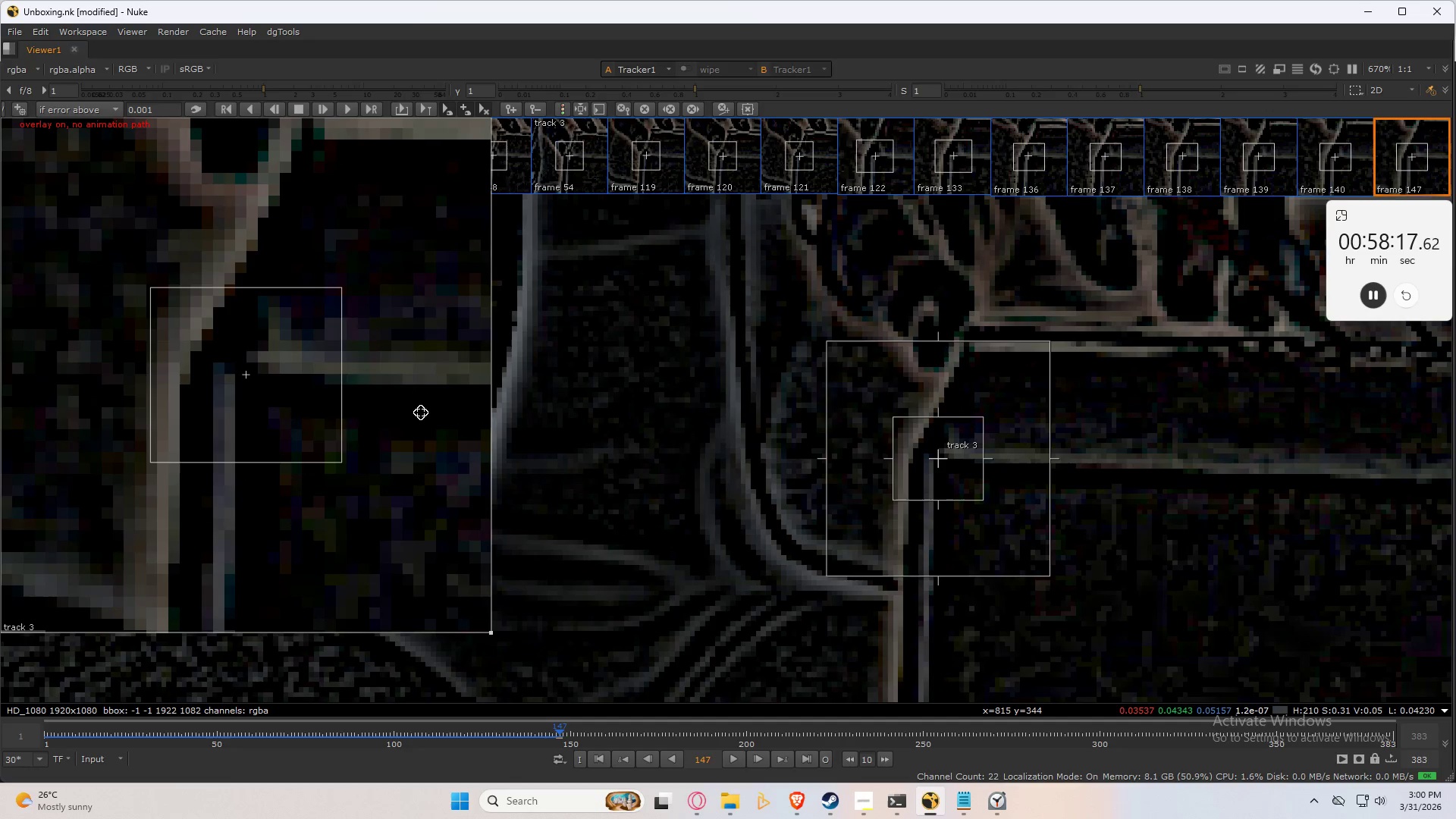 
key(Control+Numpad7)
 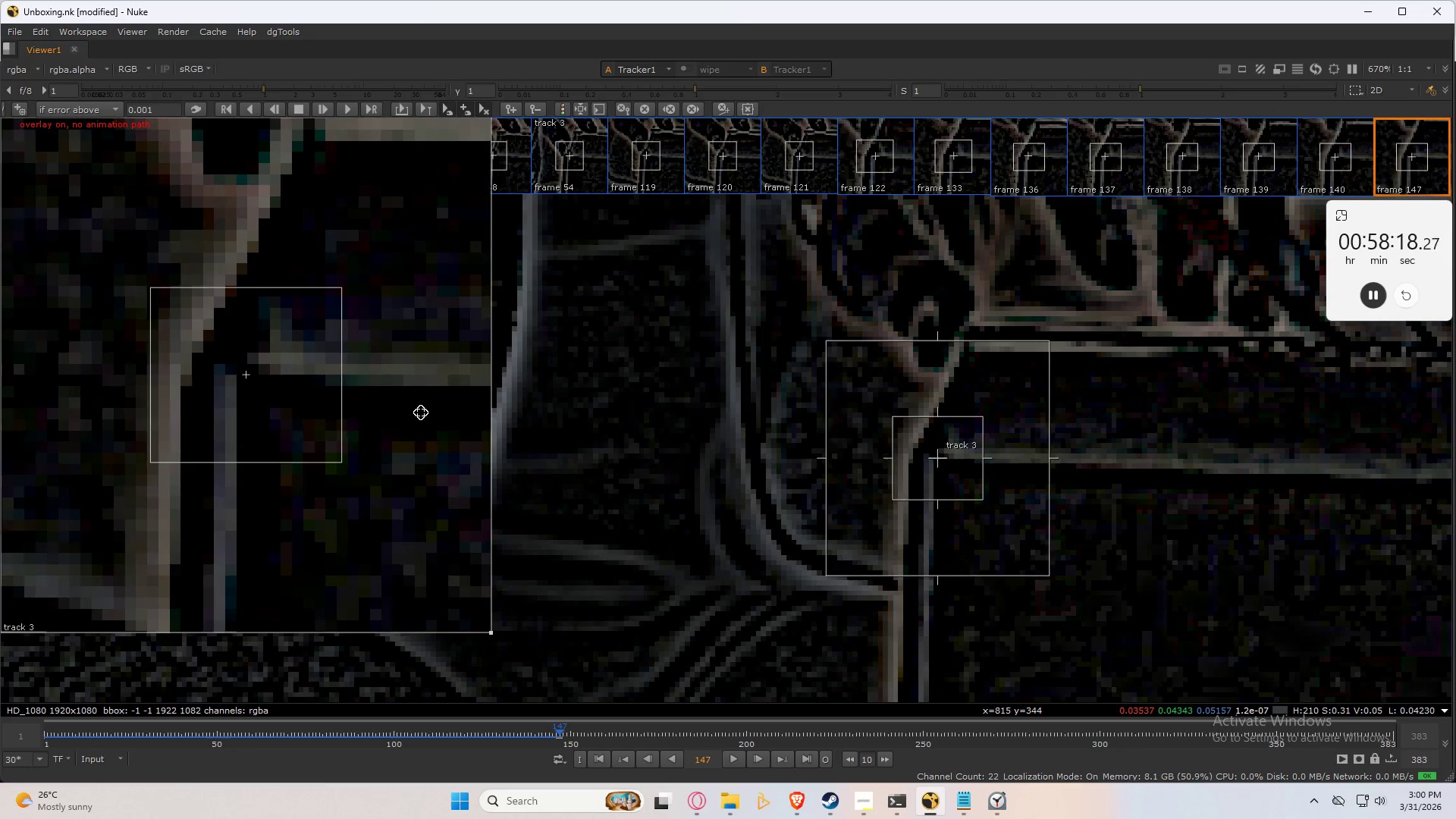 
key(Control+Numpad8)
 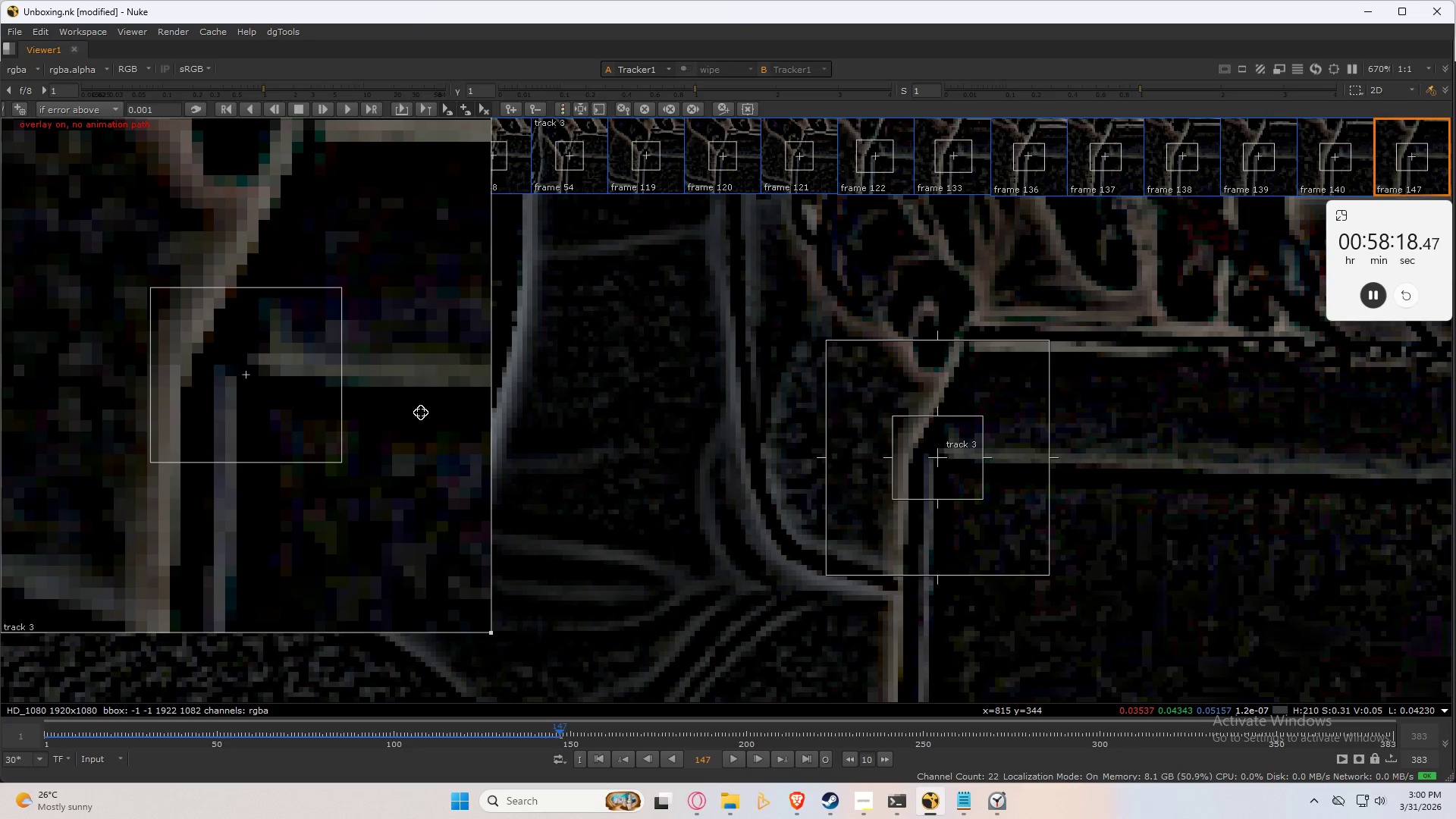 
hold_key(key=Numpad7, duration=0.34)
 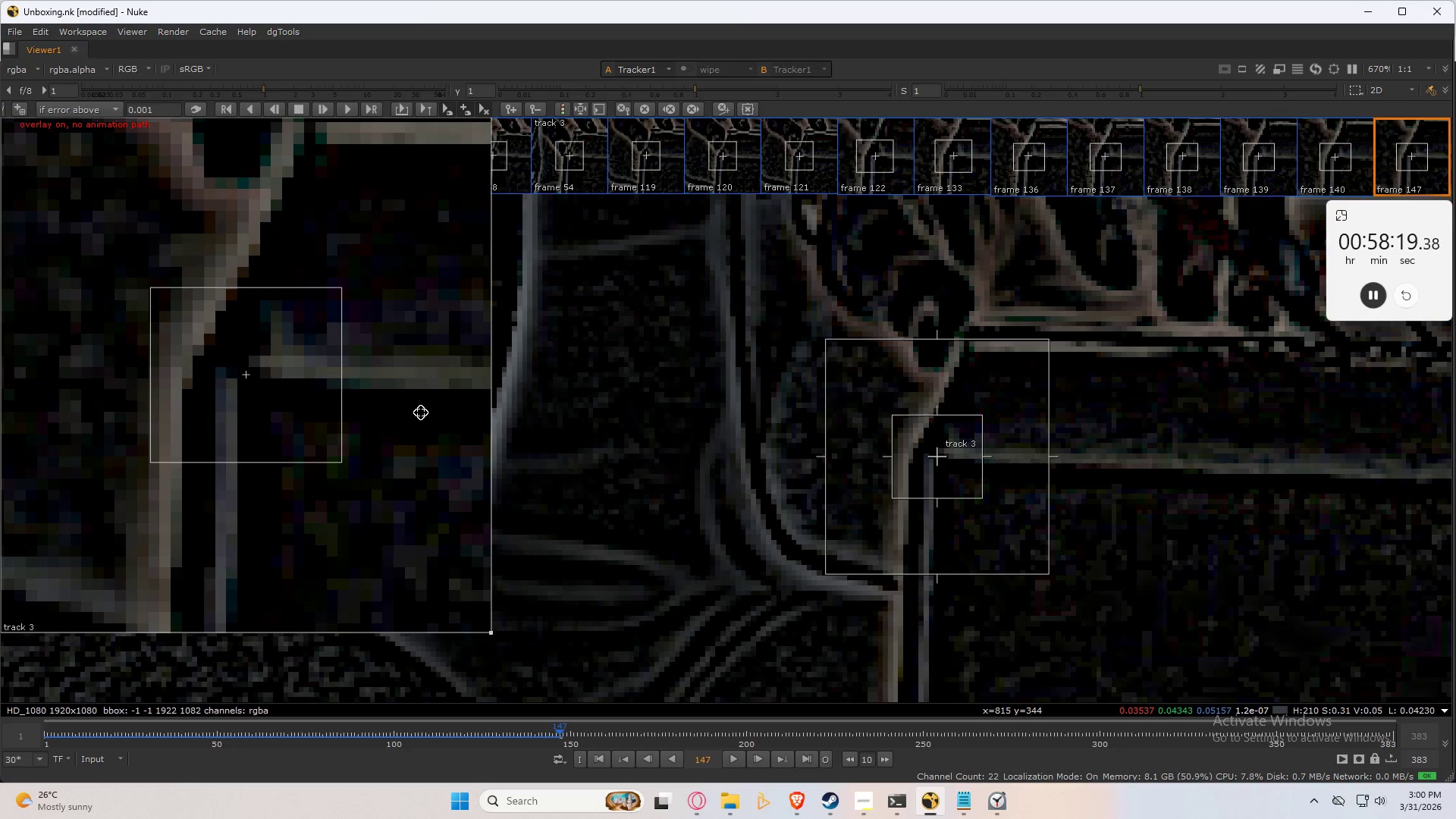 
key(Control+Numpad8)
 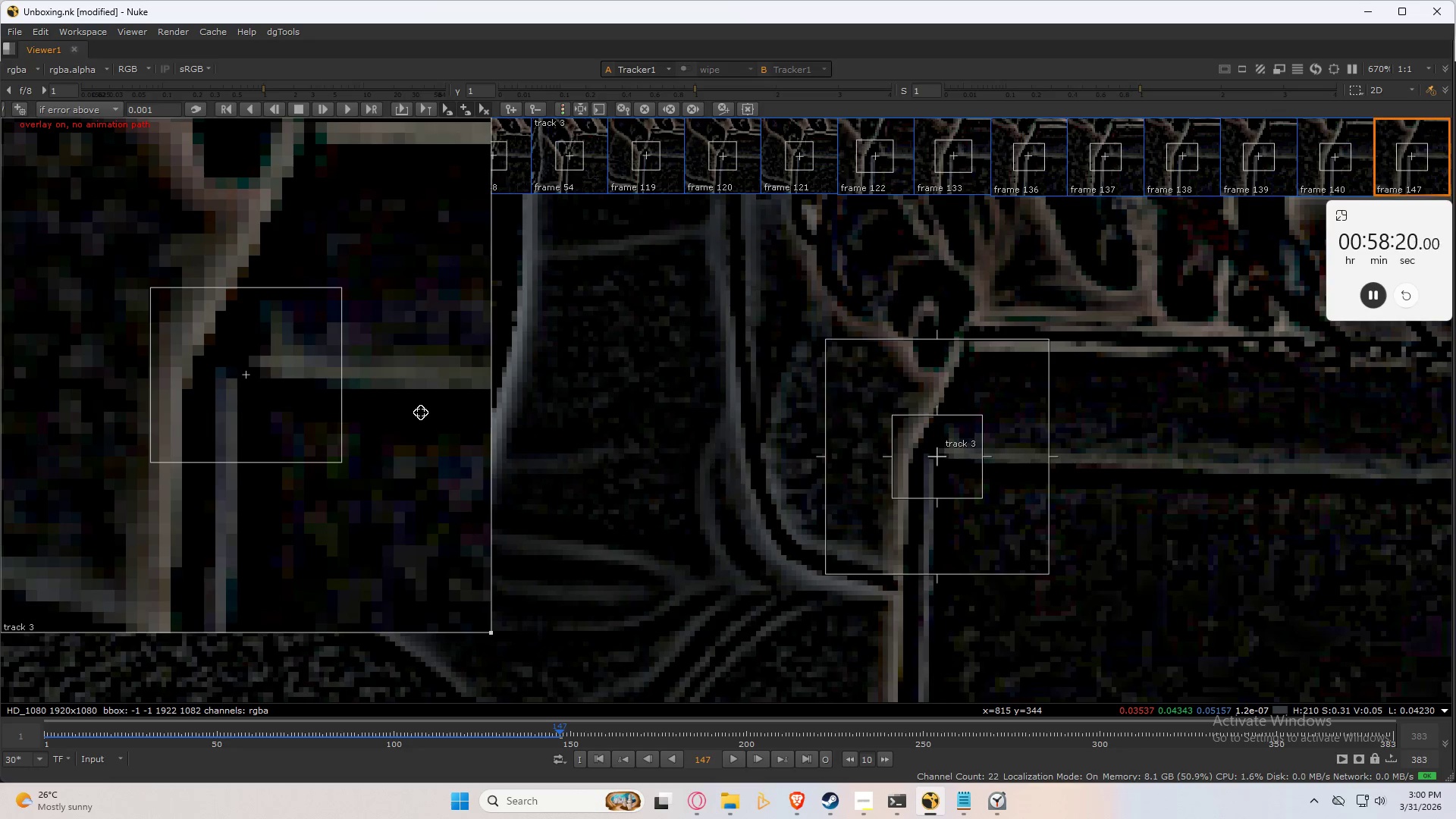 
key(ArrowLeft)
 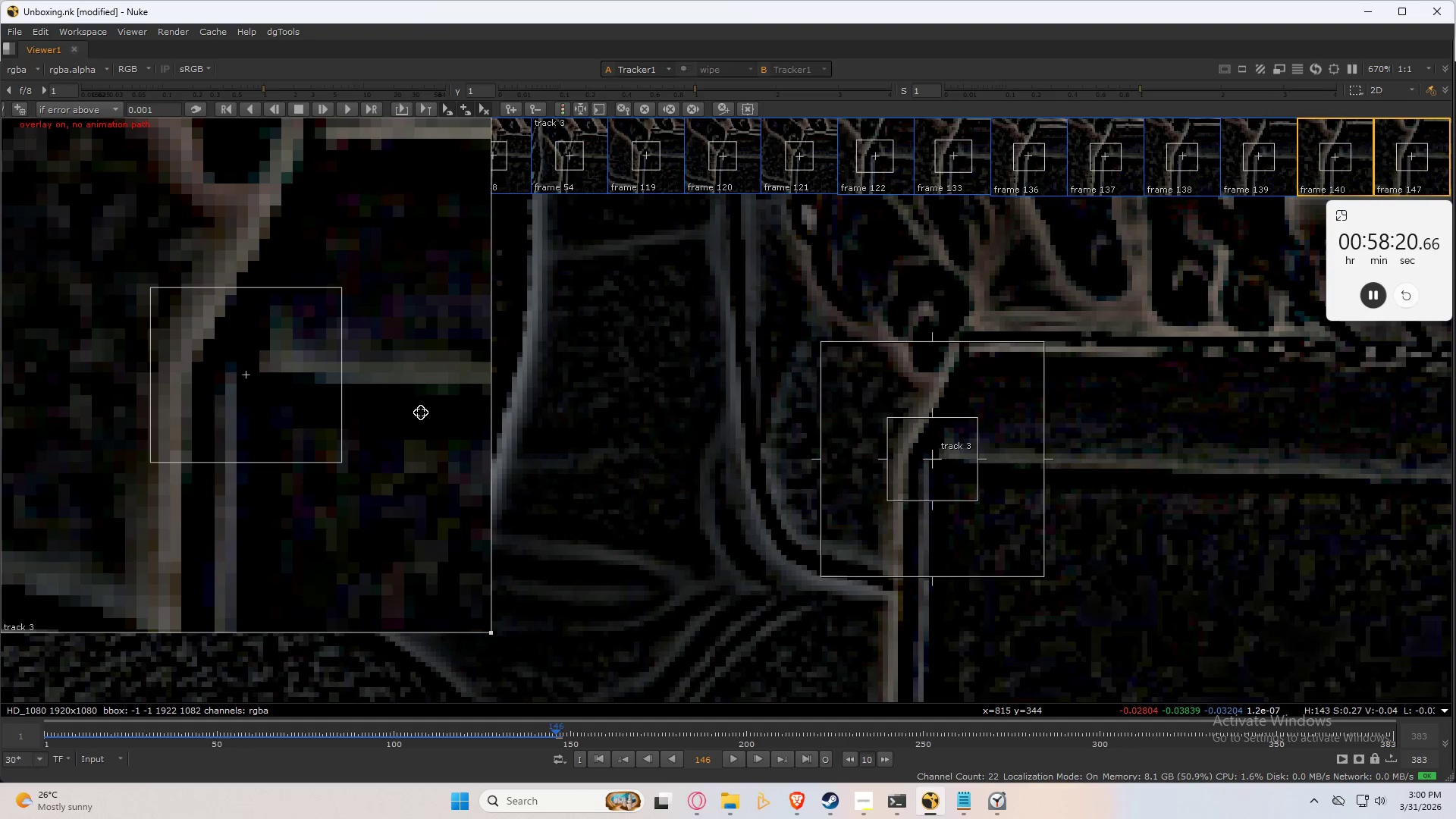 
key(ArrowRight)
 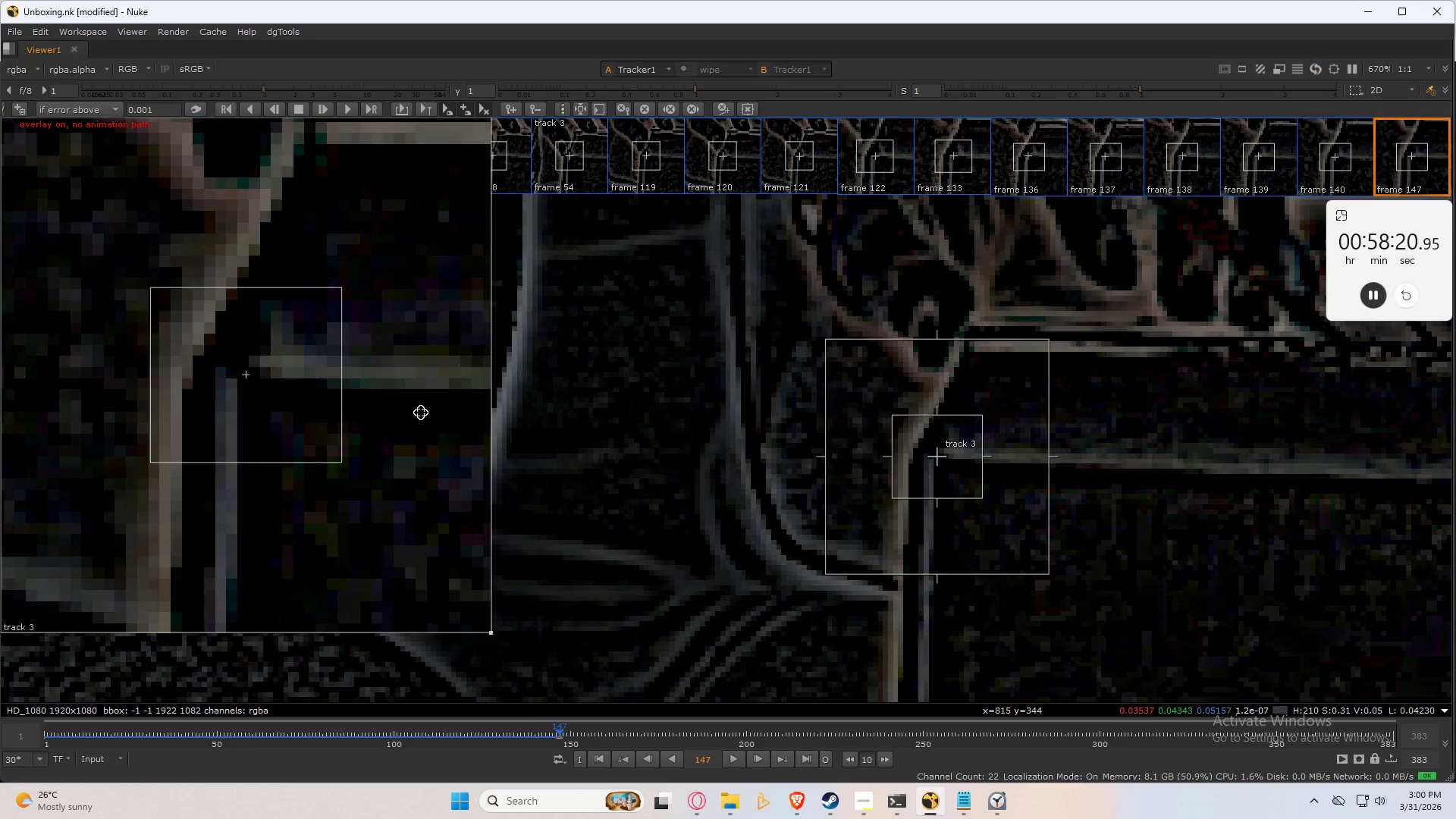 
type(cccccccccccccccccccccccccccccccc)
 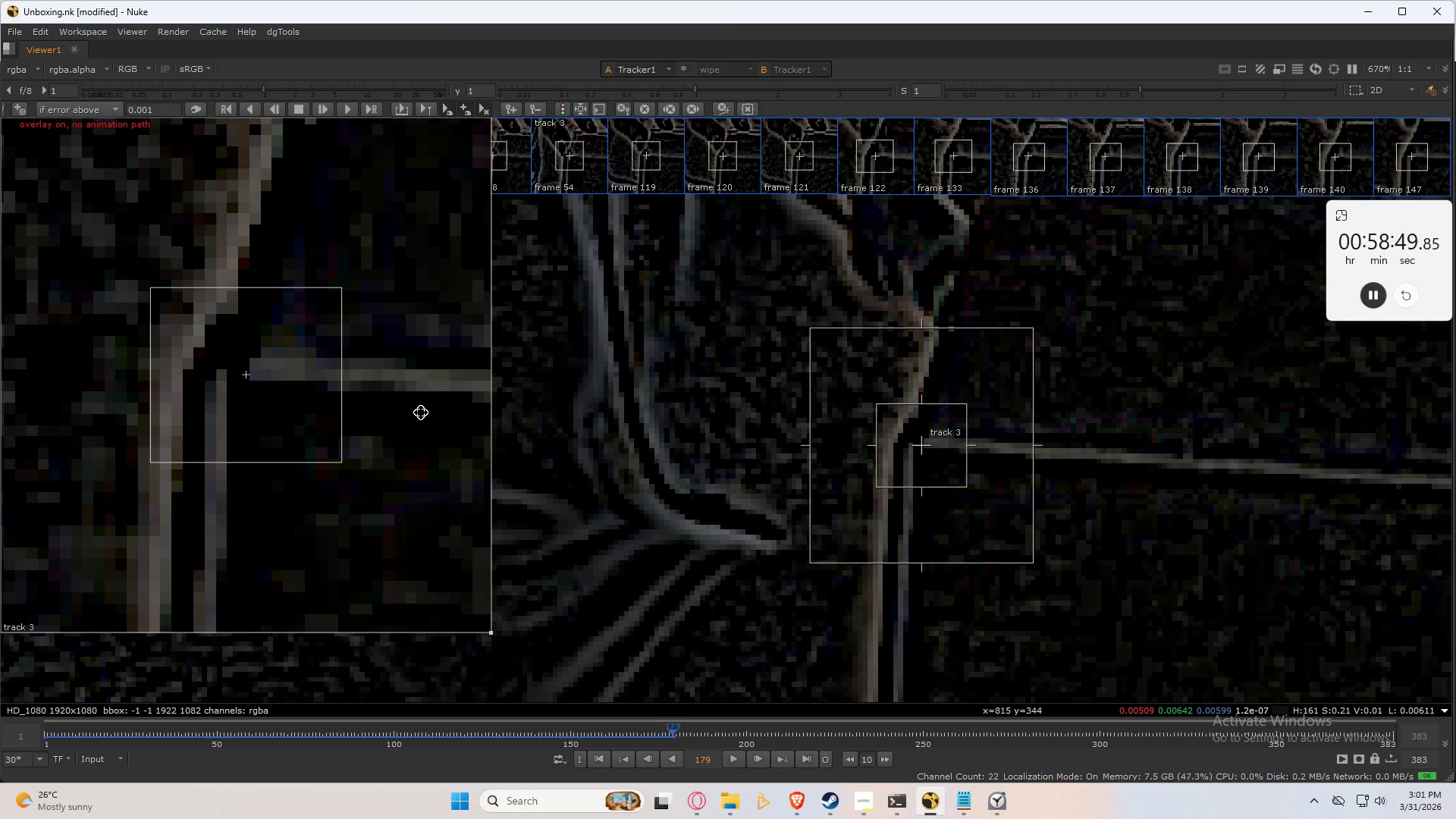 
key(ArrowLeft)
 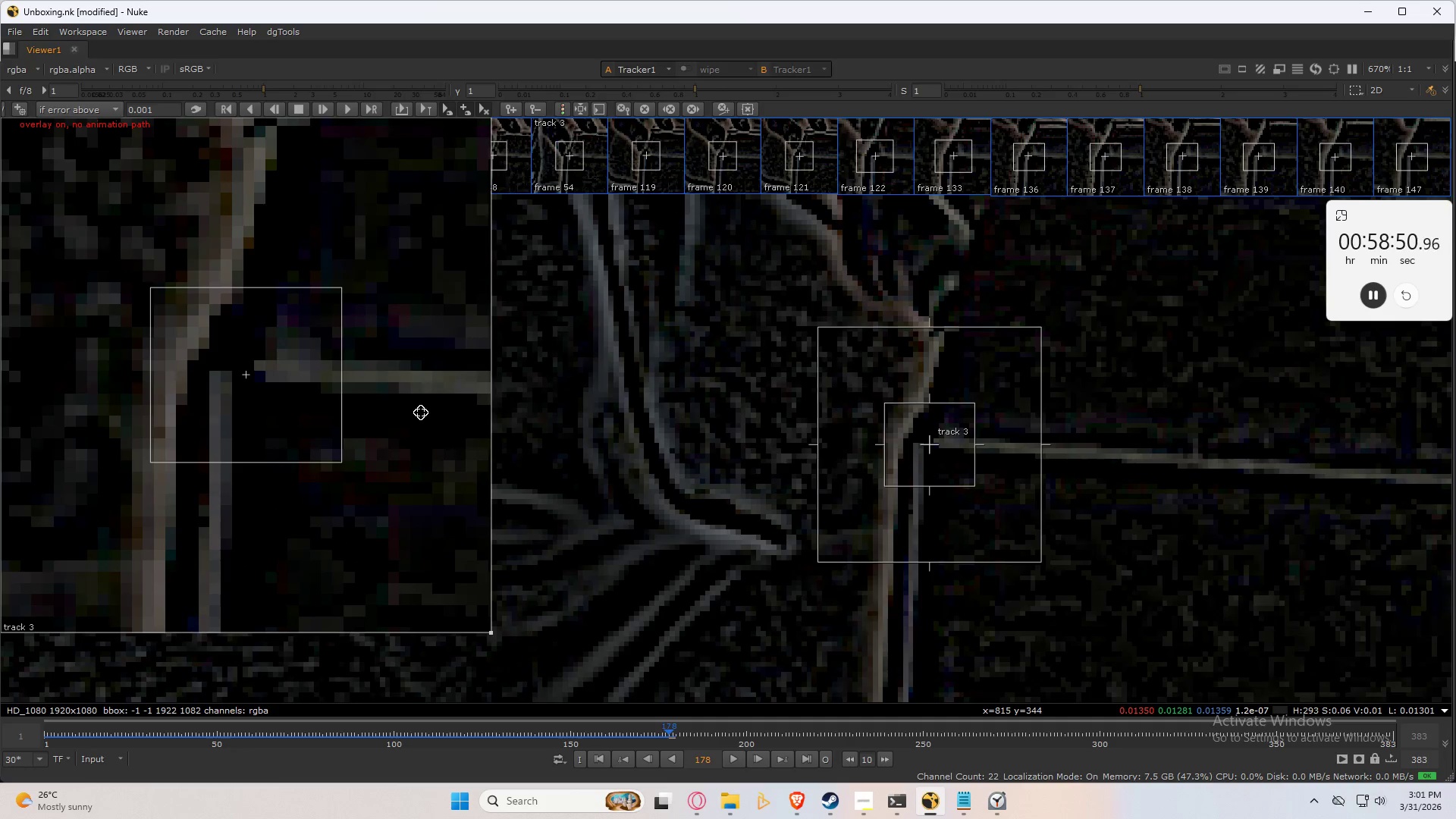 
key(ArrowRight)
 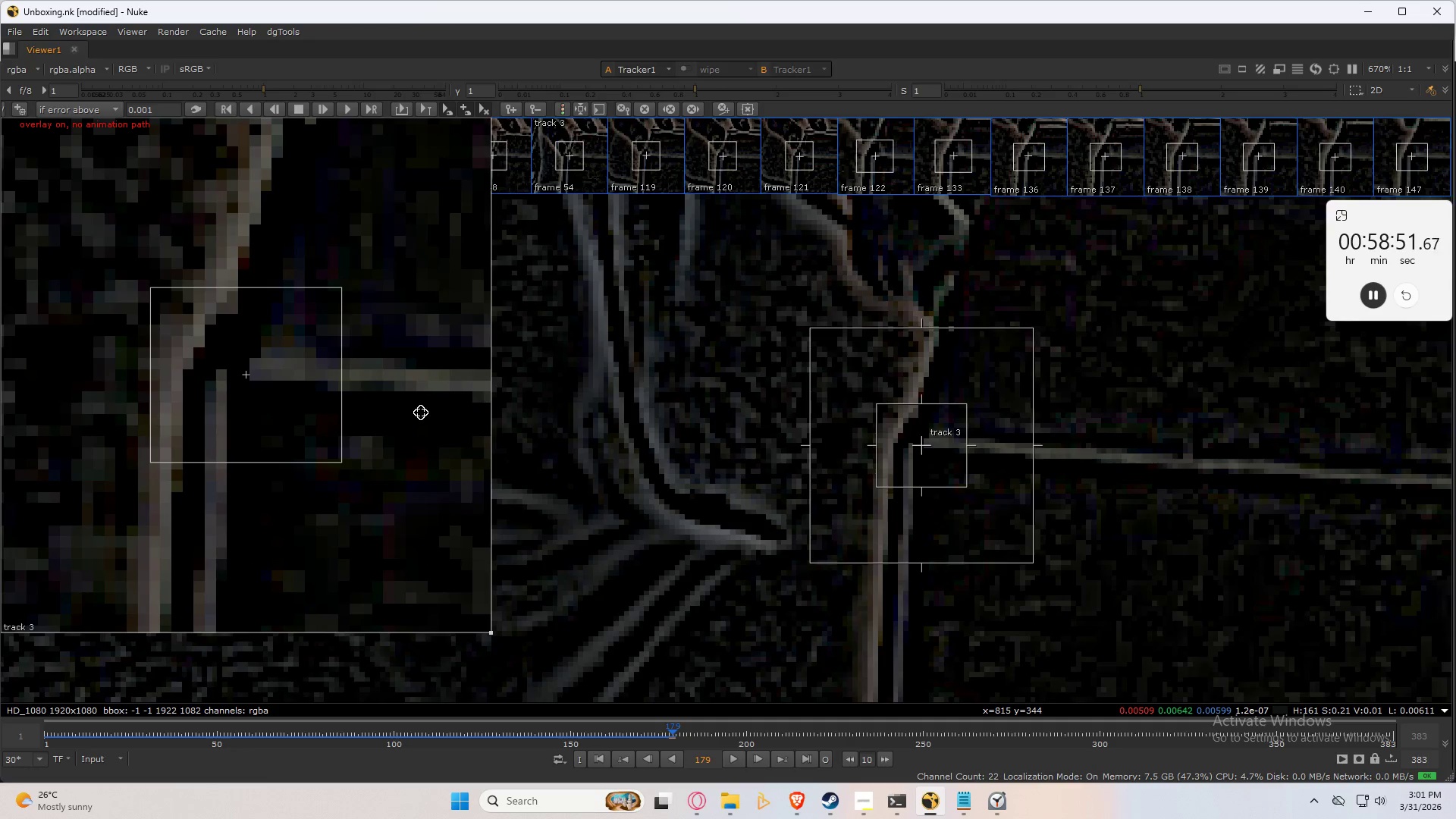 
key(Control+Numpad4)
 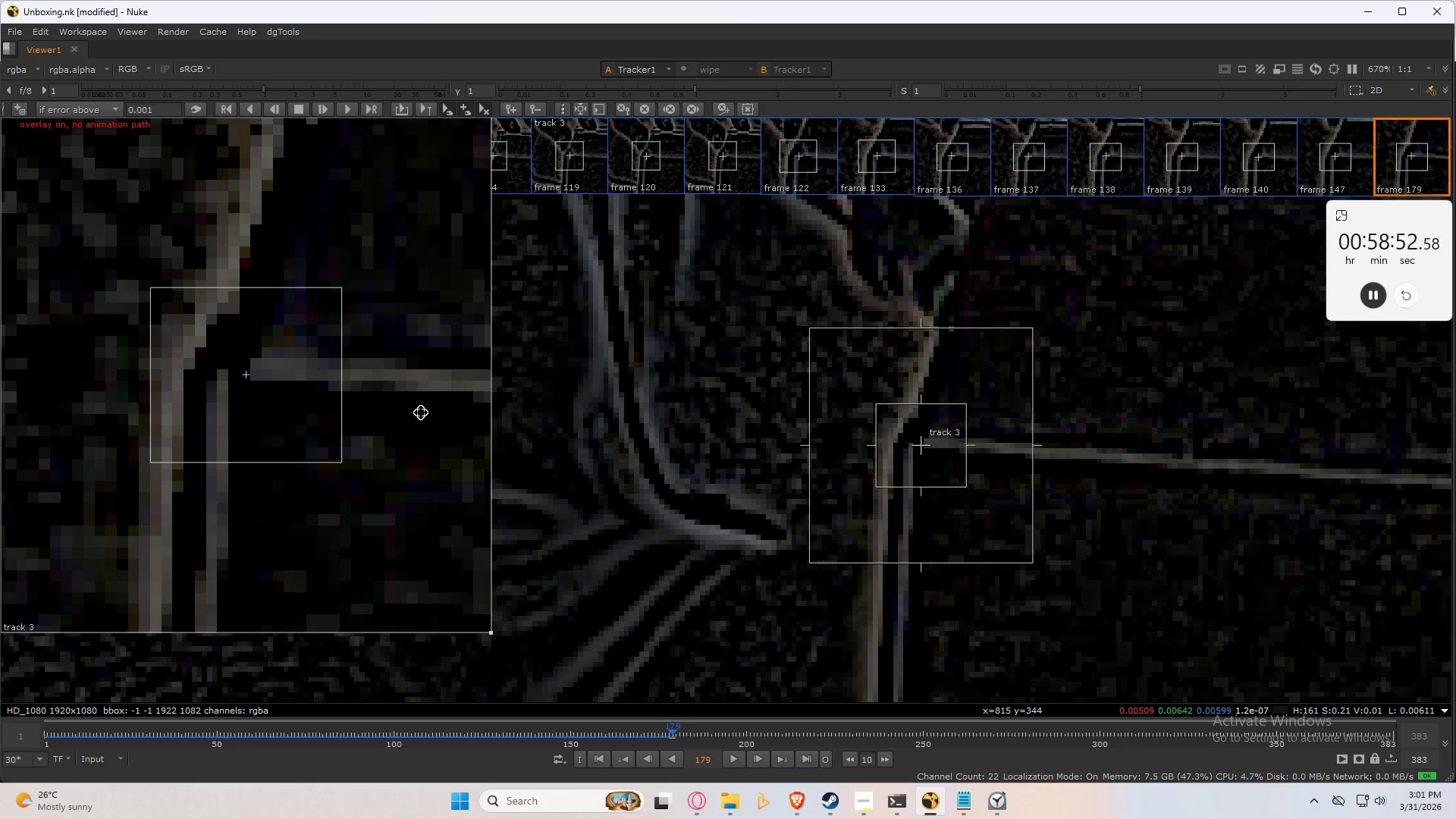 
key(Control+Numpad4)
 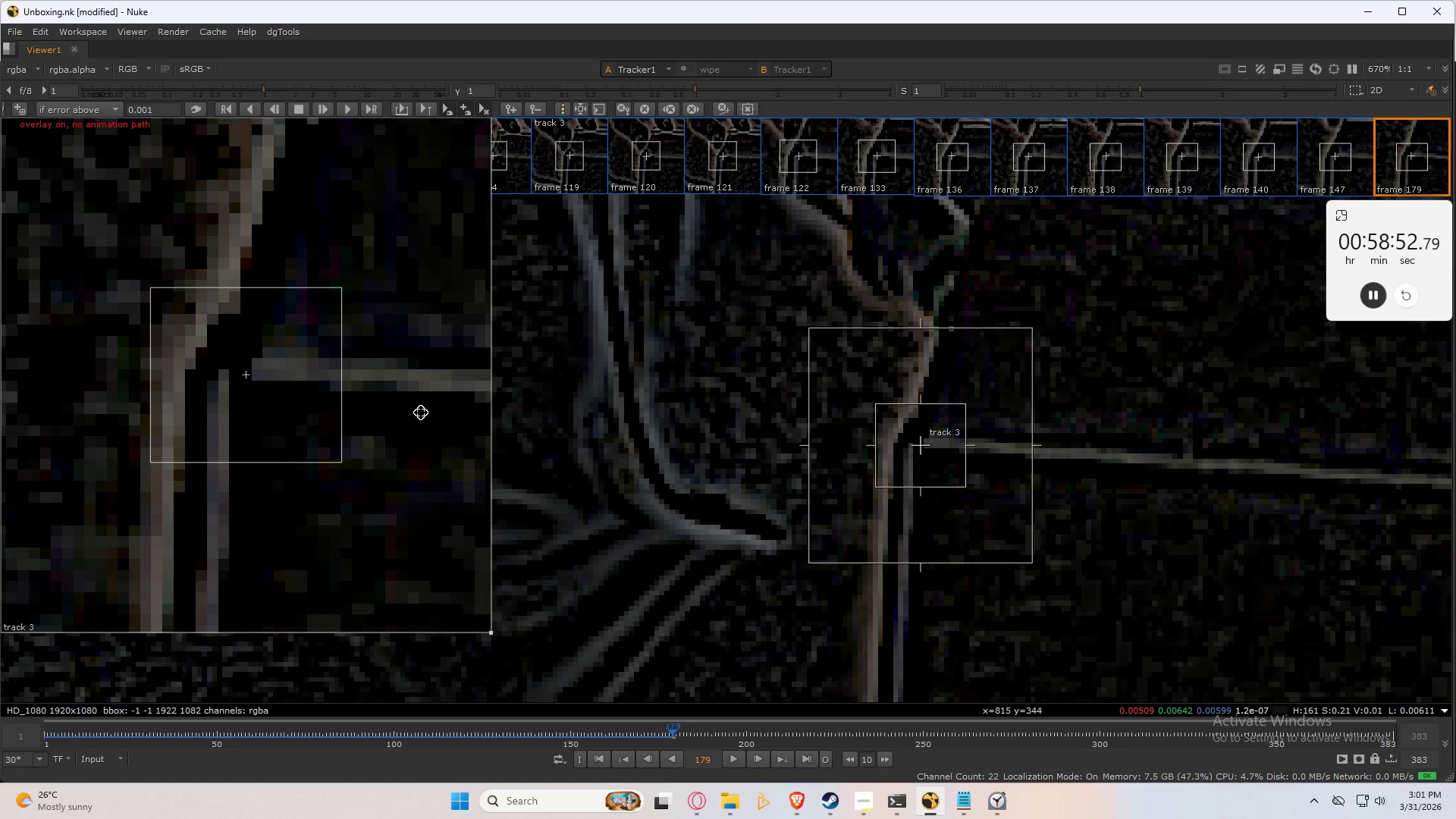 
key(Control+Numpad4)
 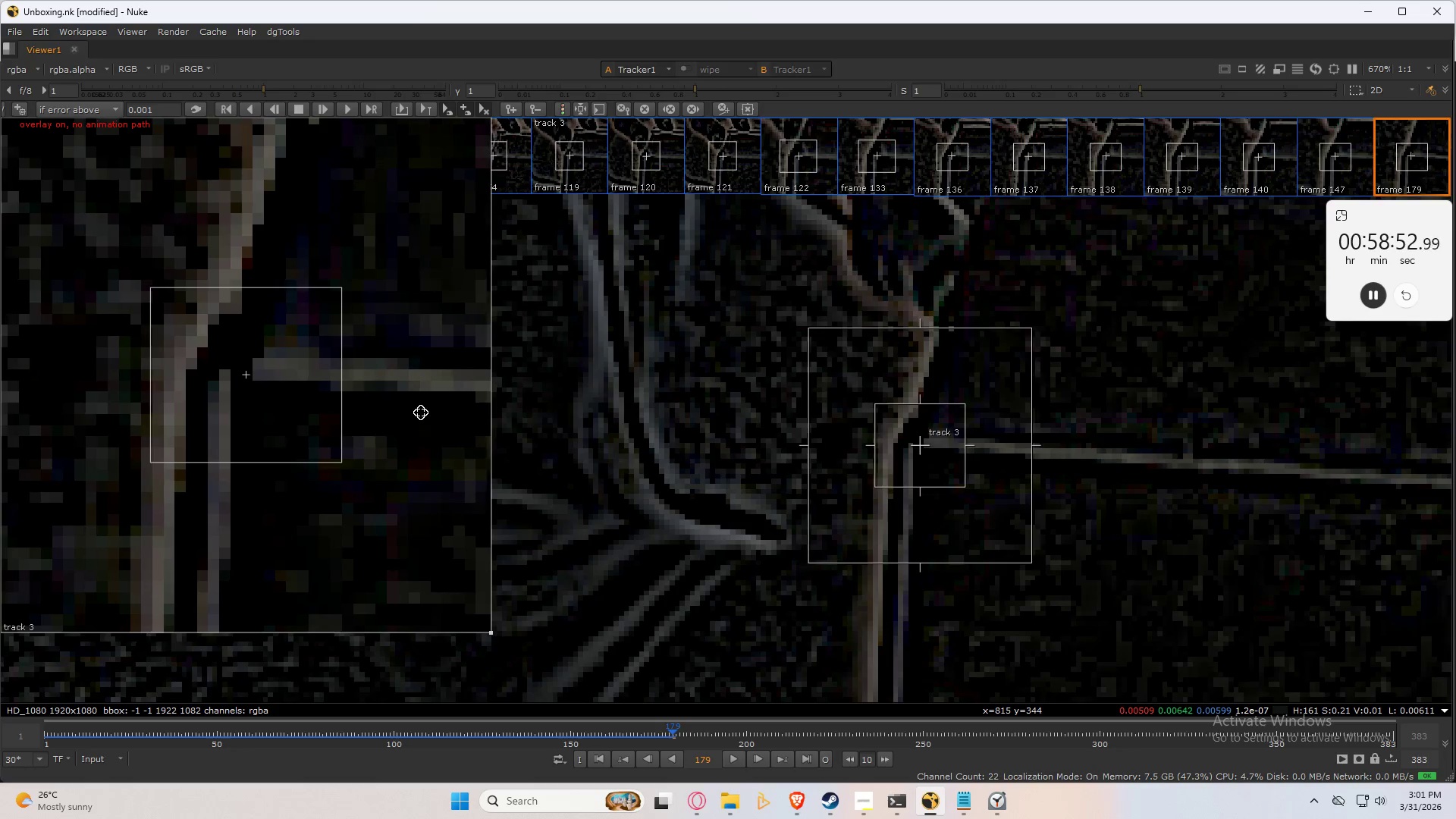 
key(Control+Numpad4)
 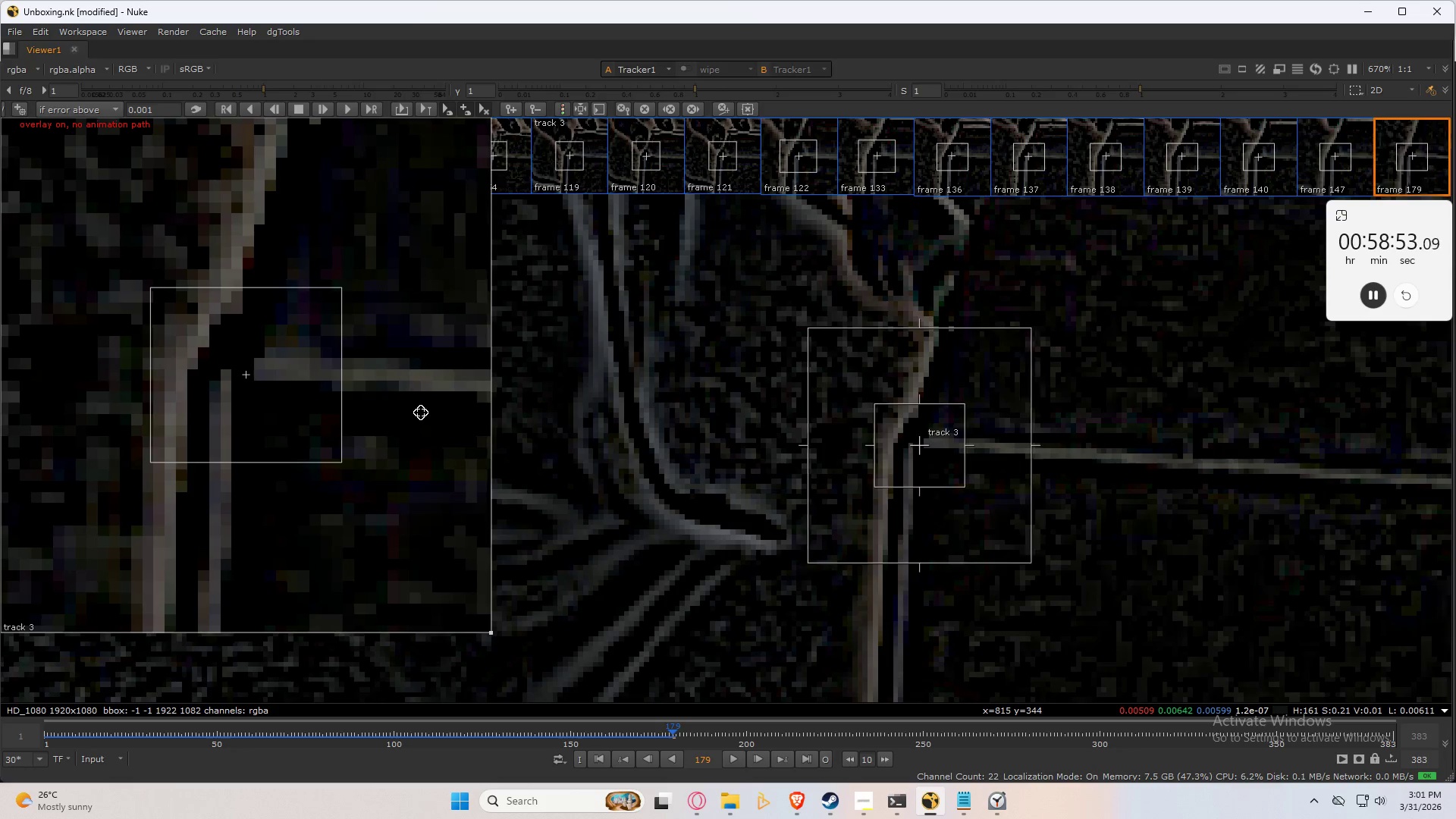 
key(Control+Numpad4)
 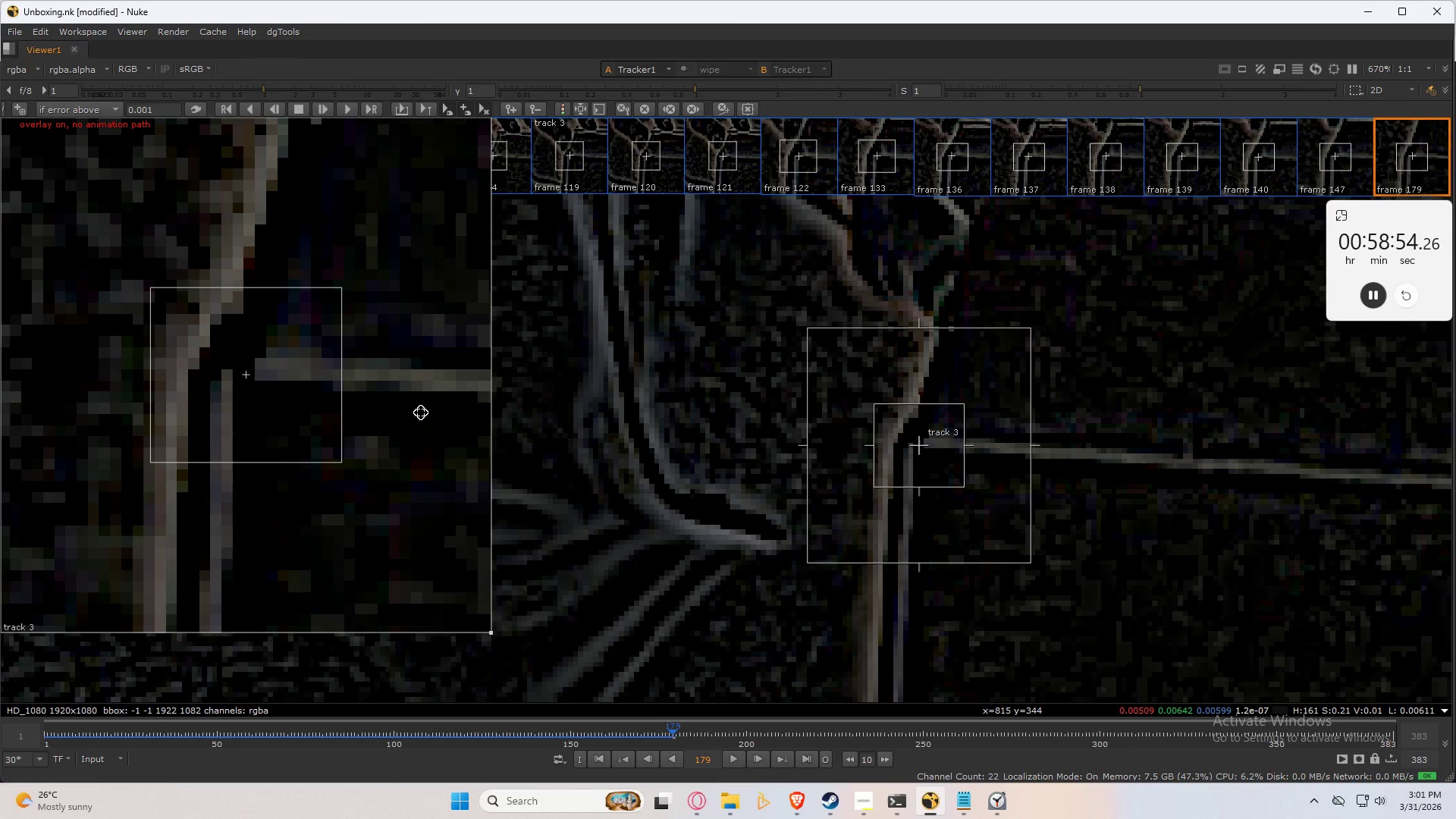 
key(ArrowLeft)
 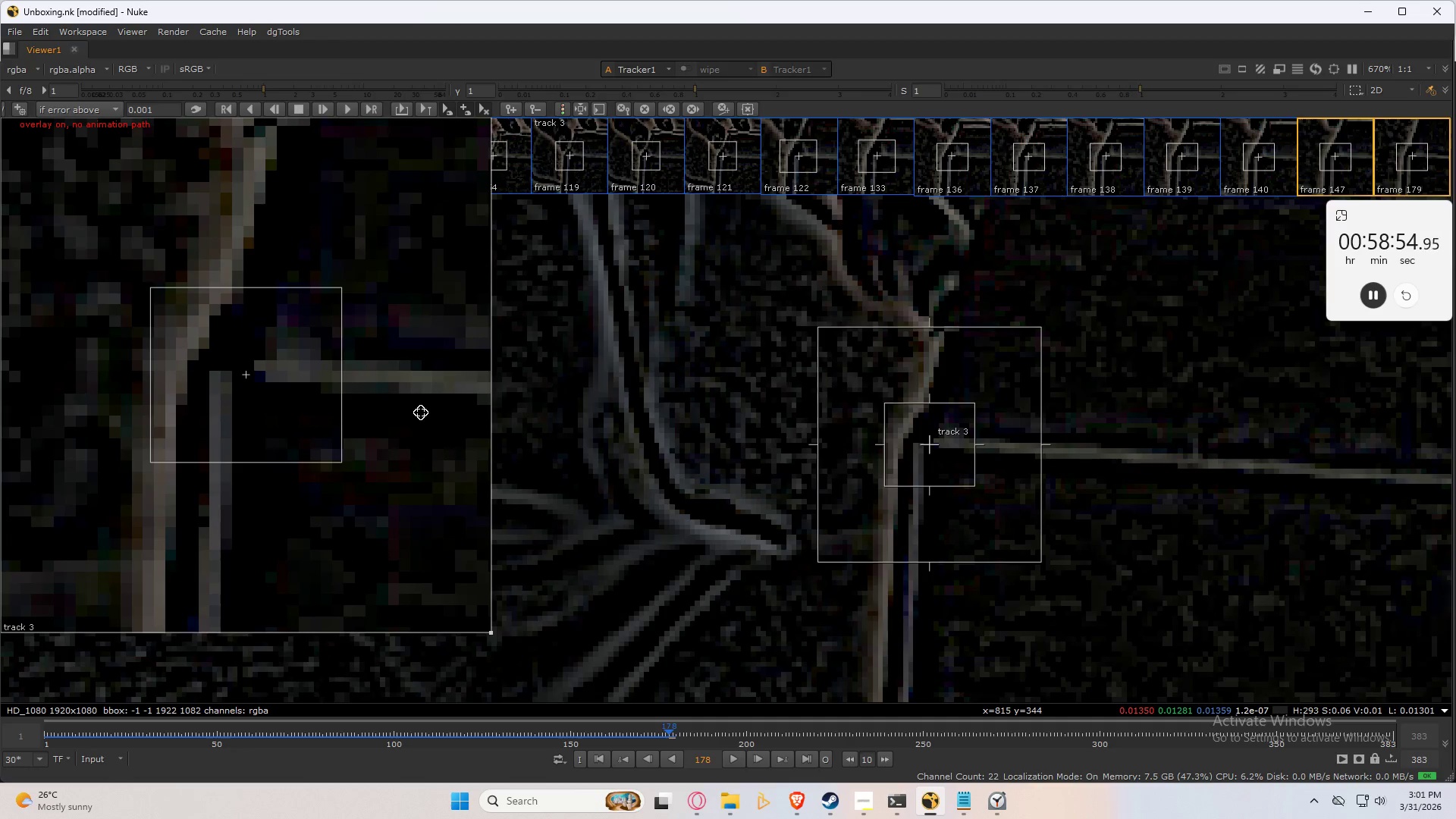 
key(ArrowRight)
 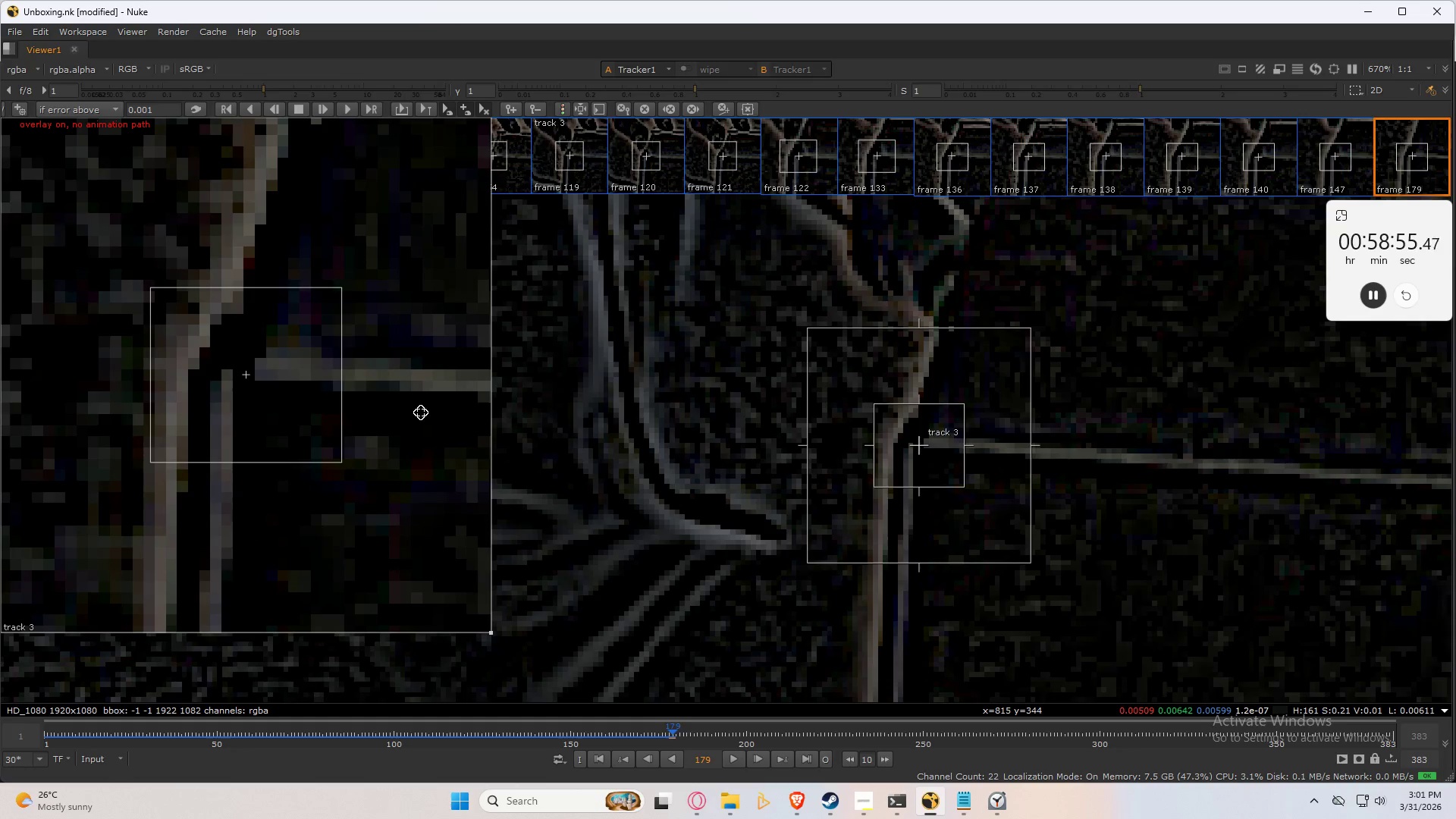 
key(ArrowLeft)
 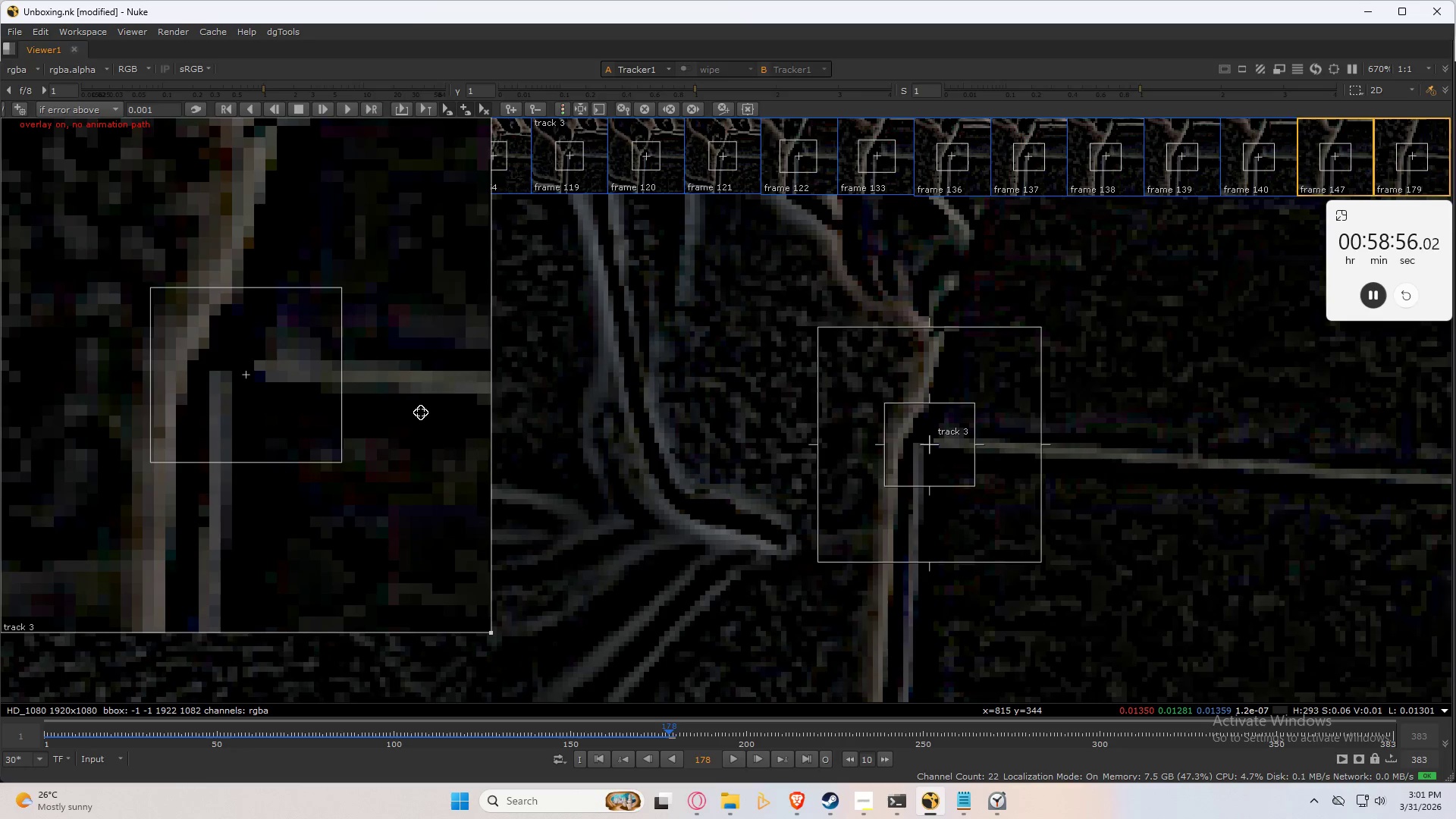 
key(ArrowRight)
 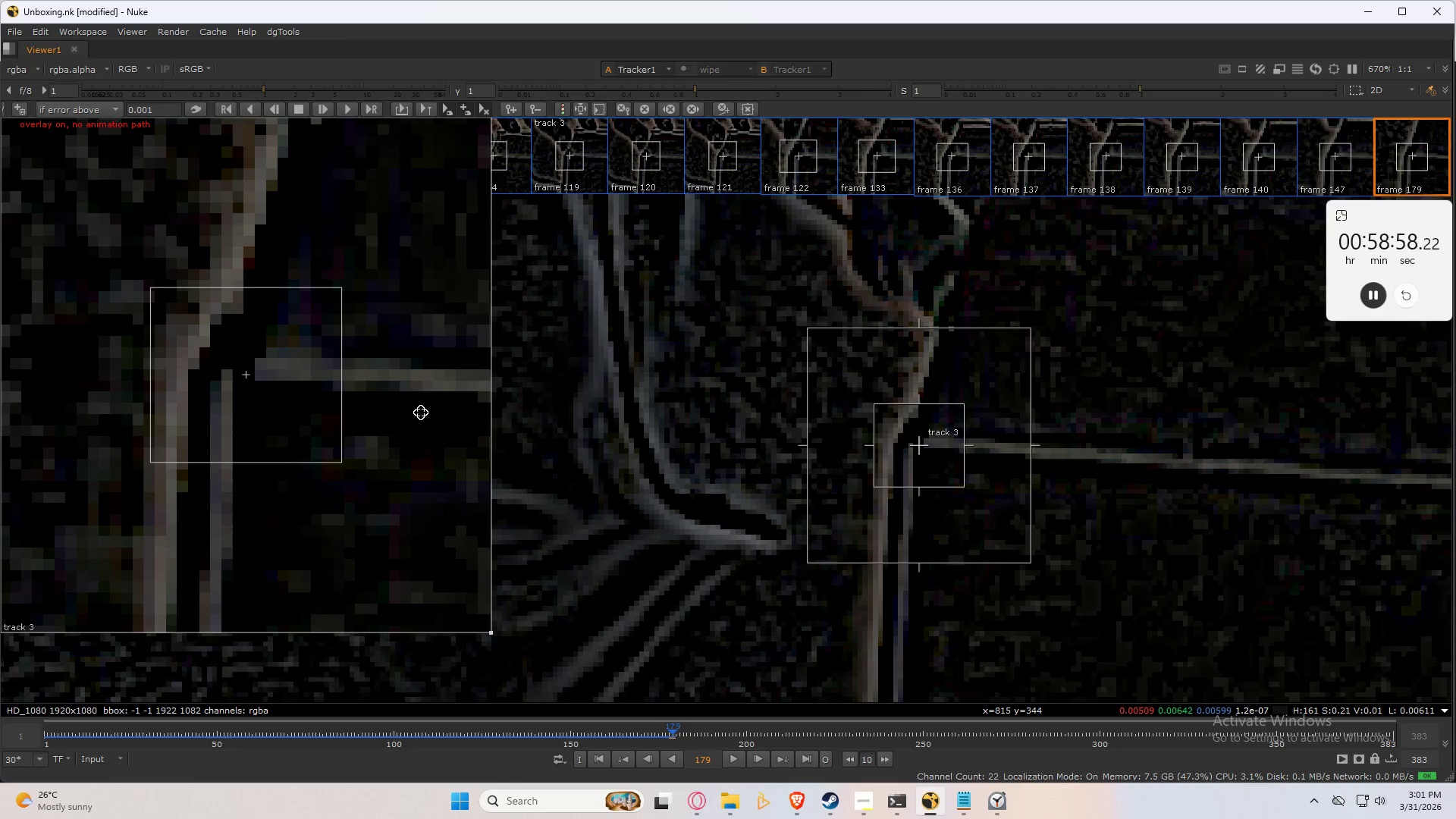 
key(ArrowRight)
 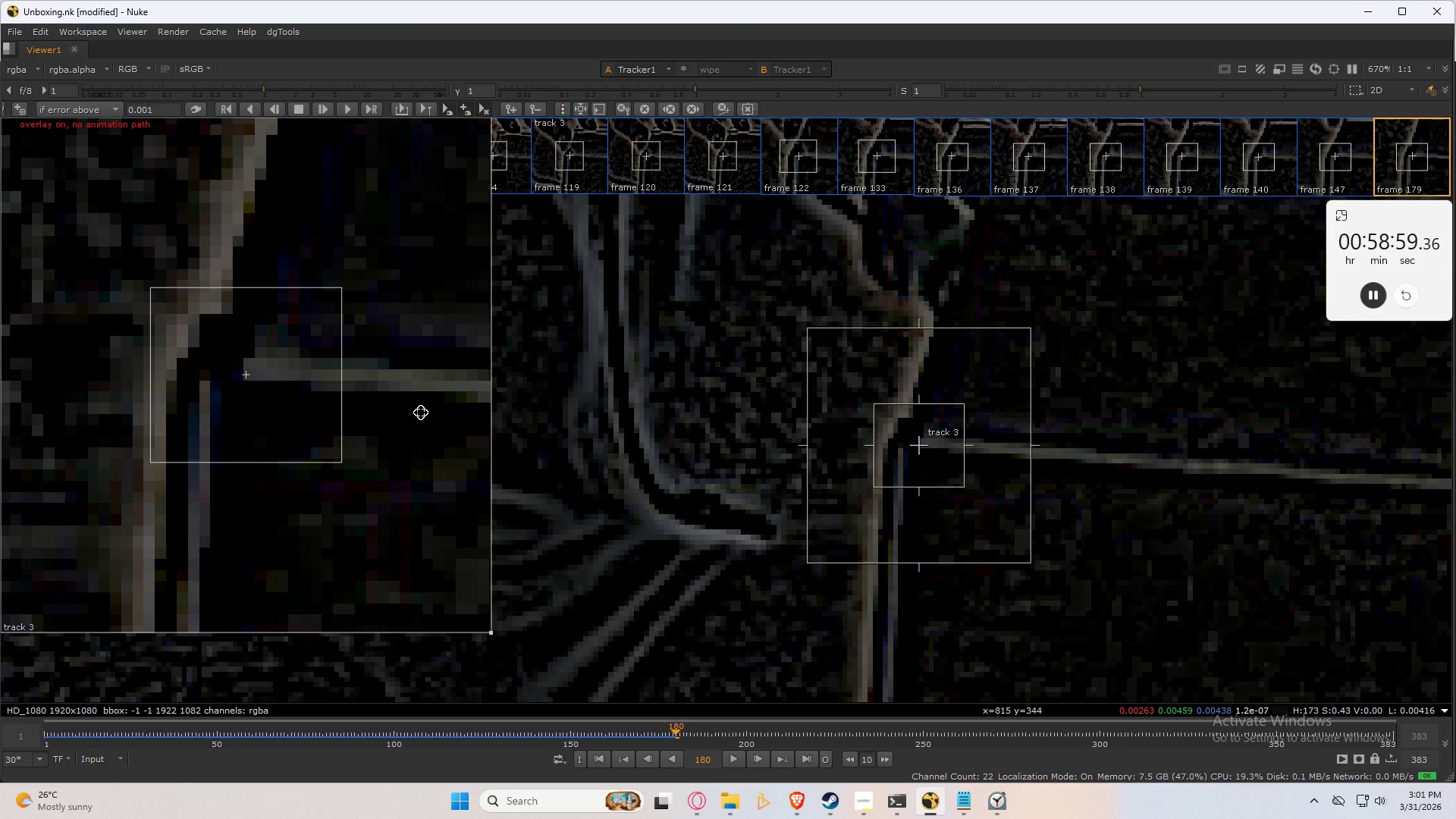 
key(ArrowLeft)
 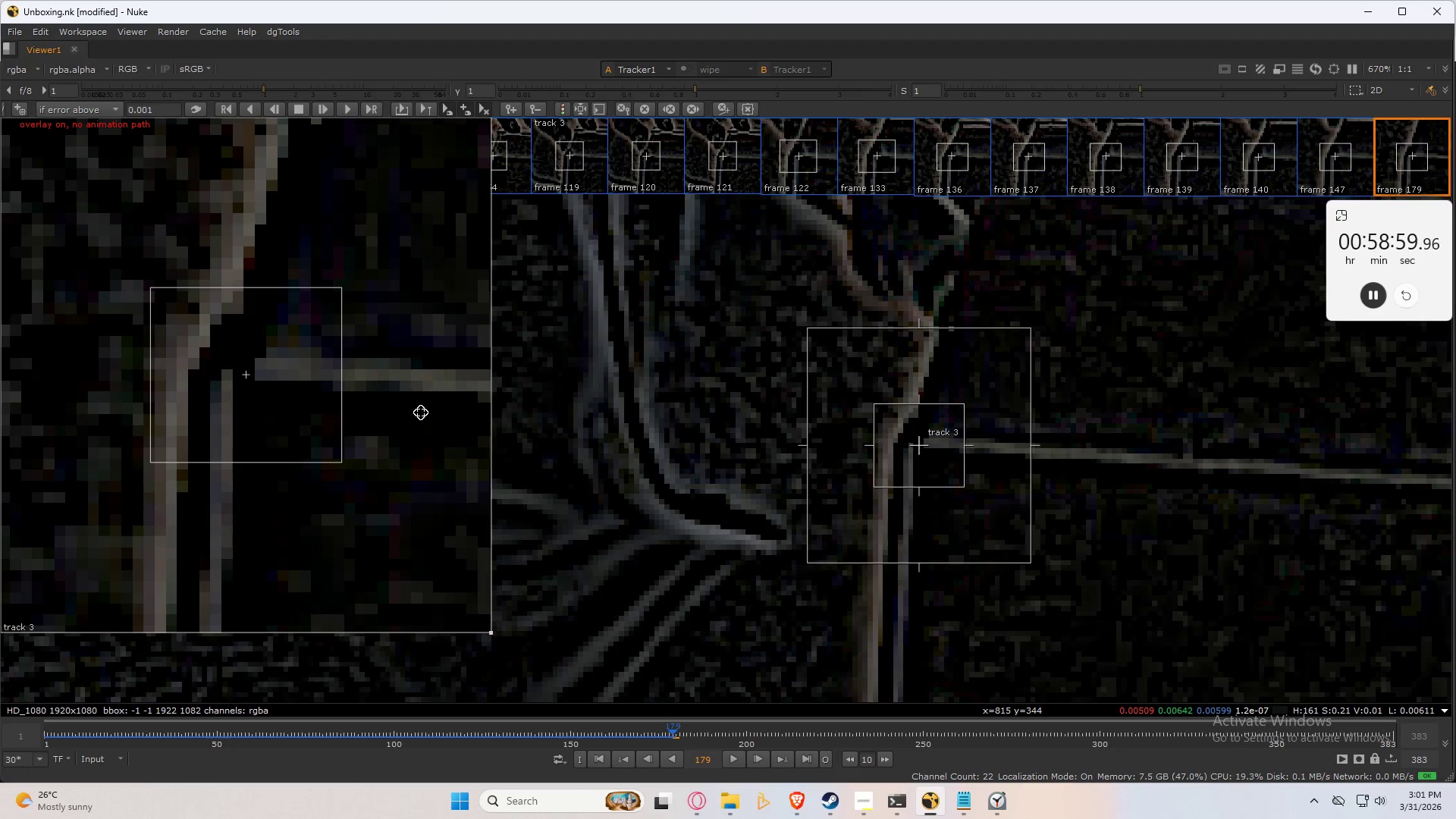 
type(ccccccccc)
 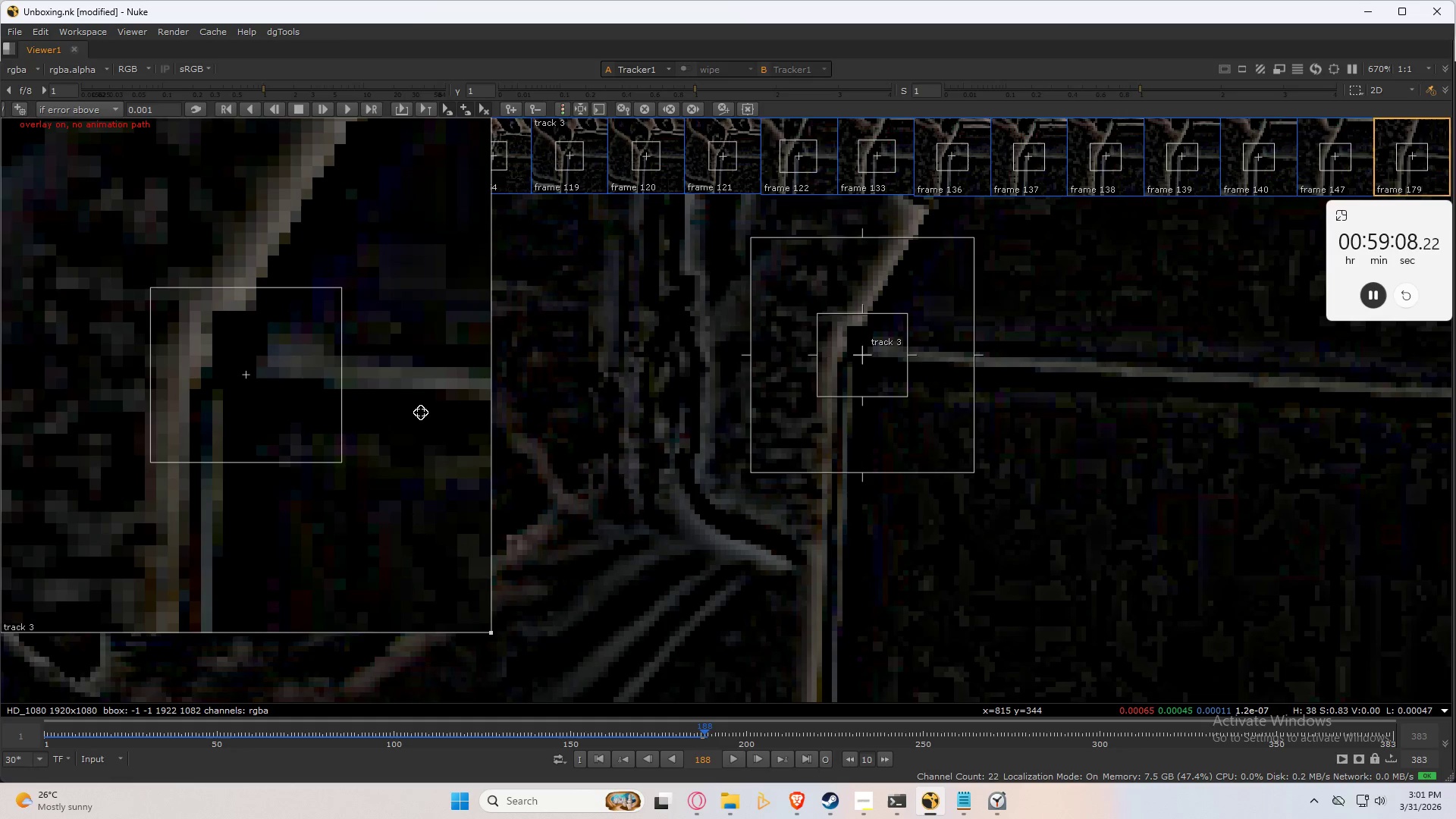 
key(ArrowLeft)
 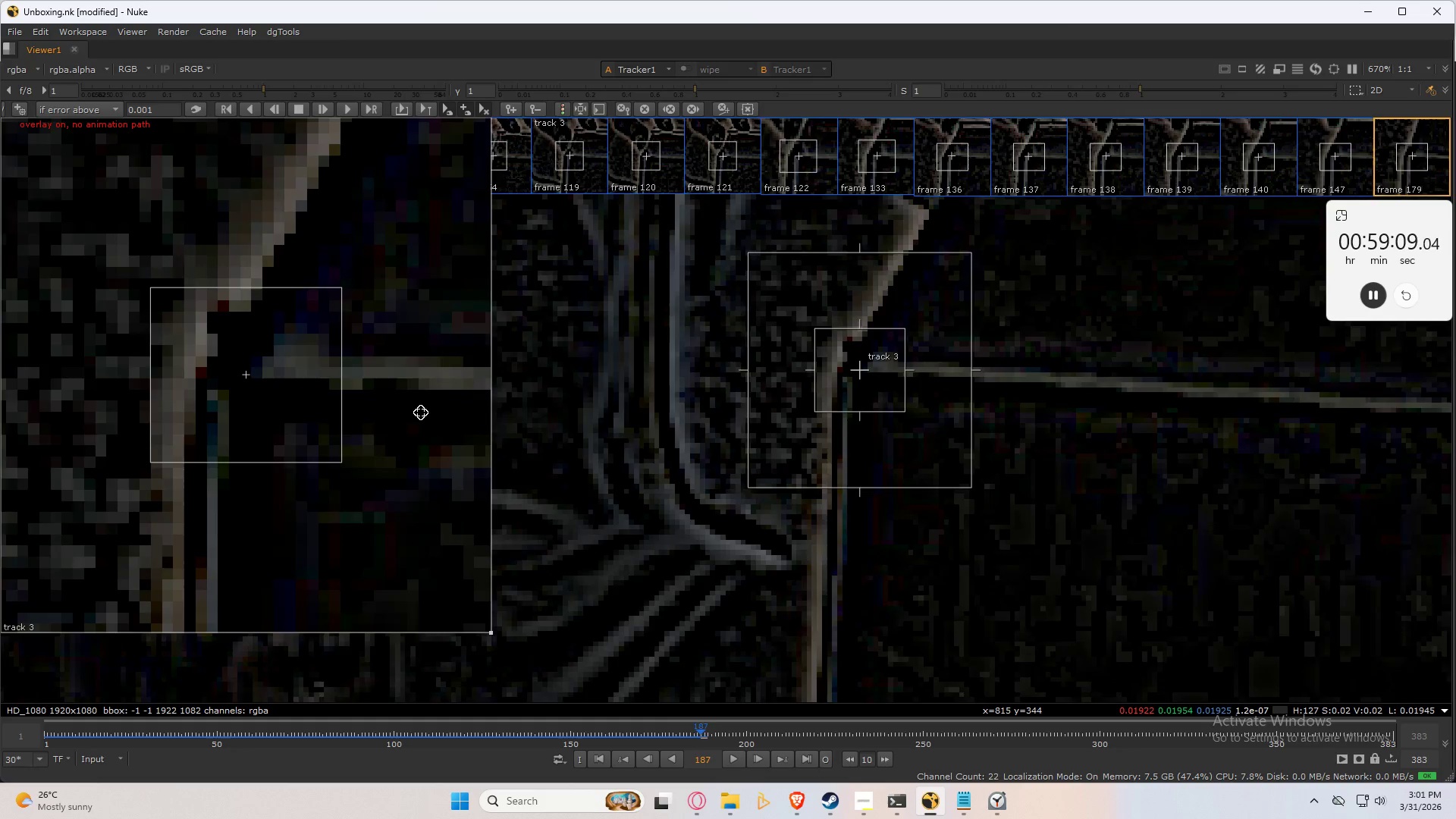 
key(ArrowLeft)
 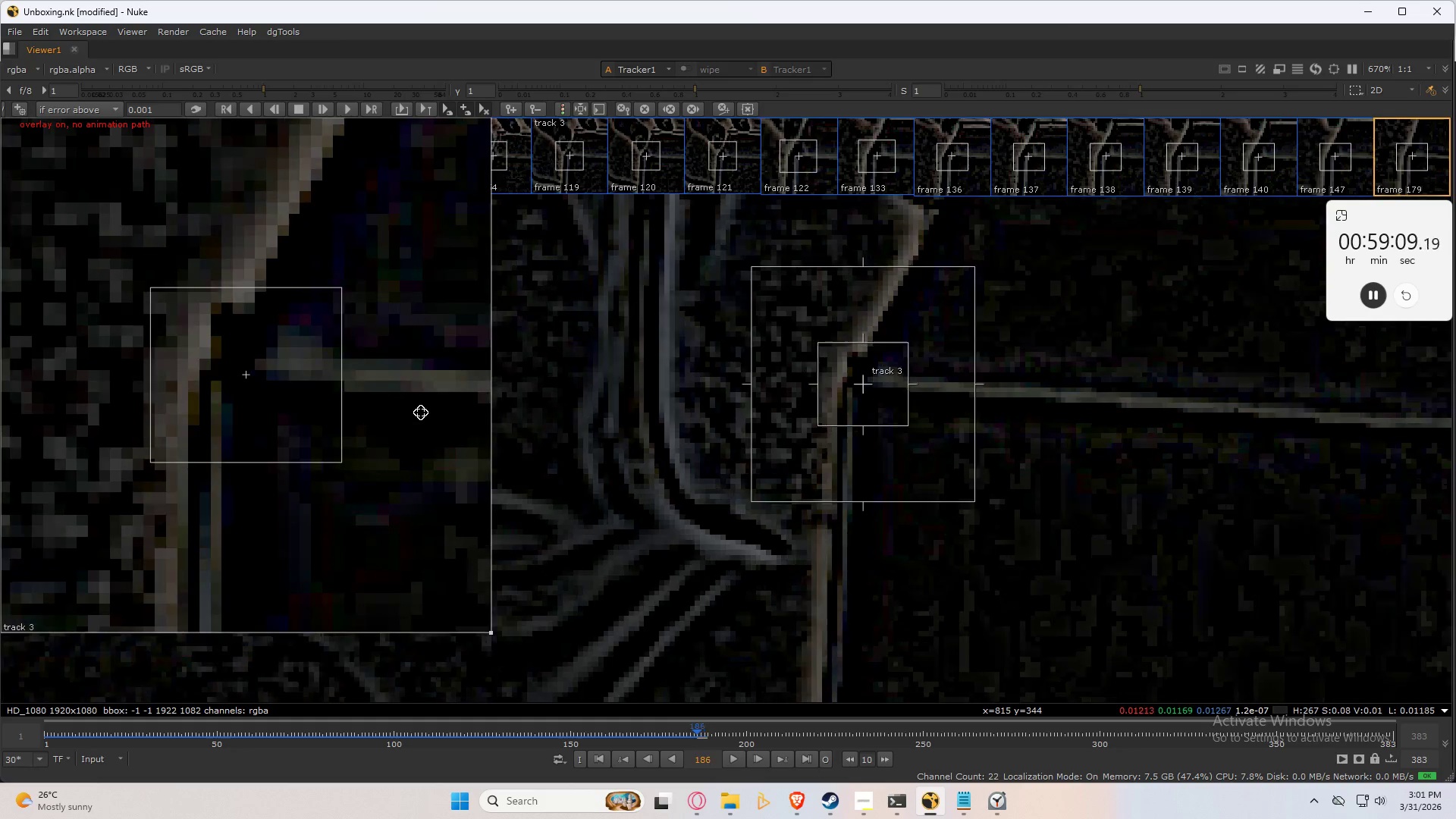 
key(ArrowLeft)
 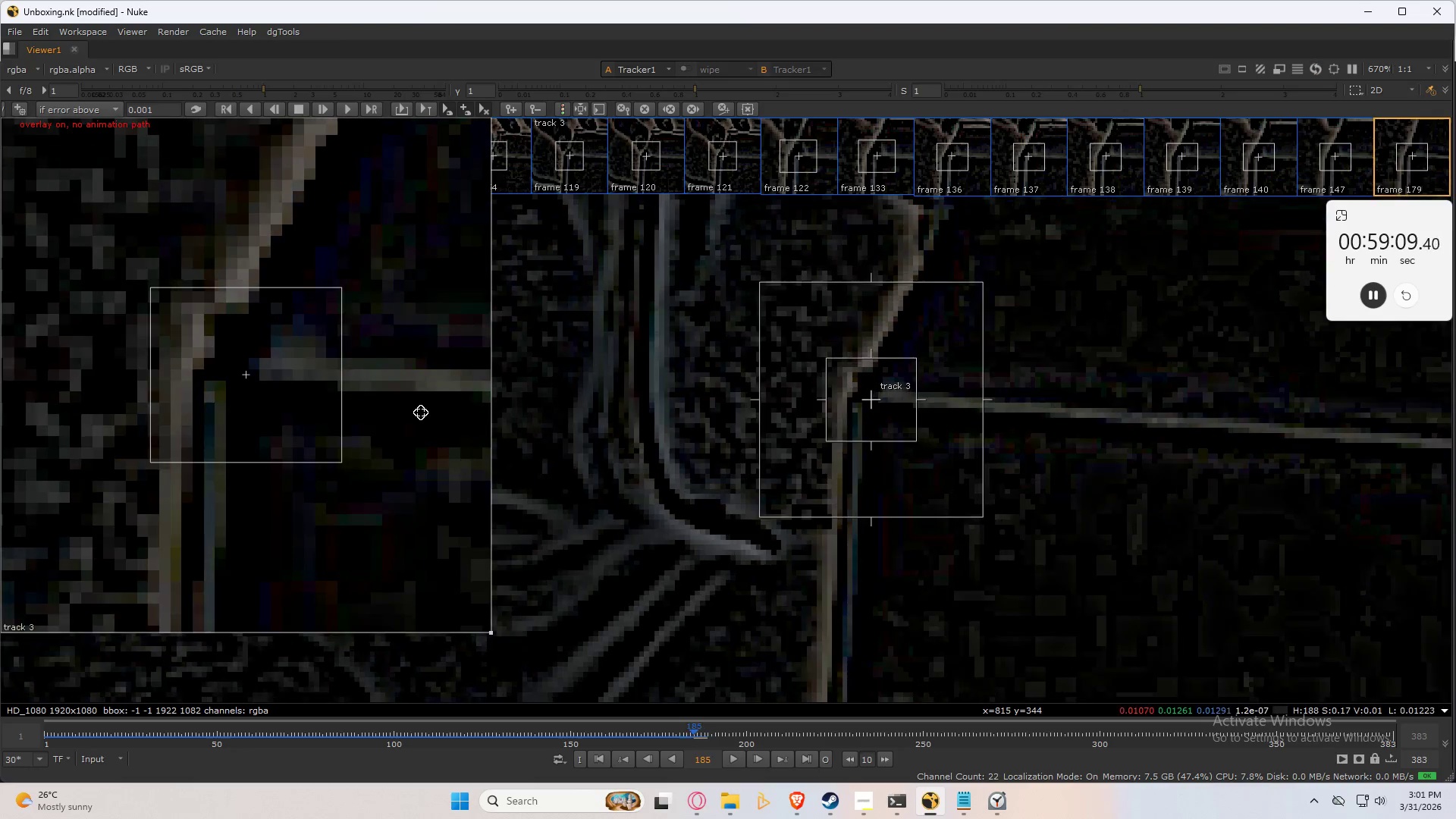 
key(ArrowLeft)
 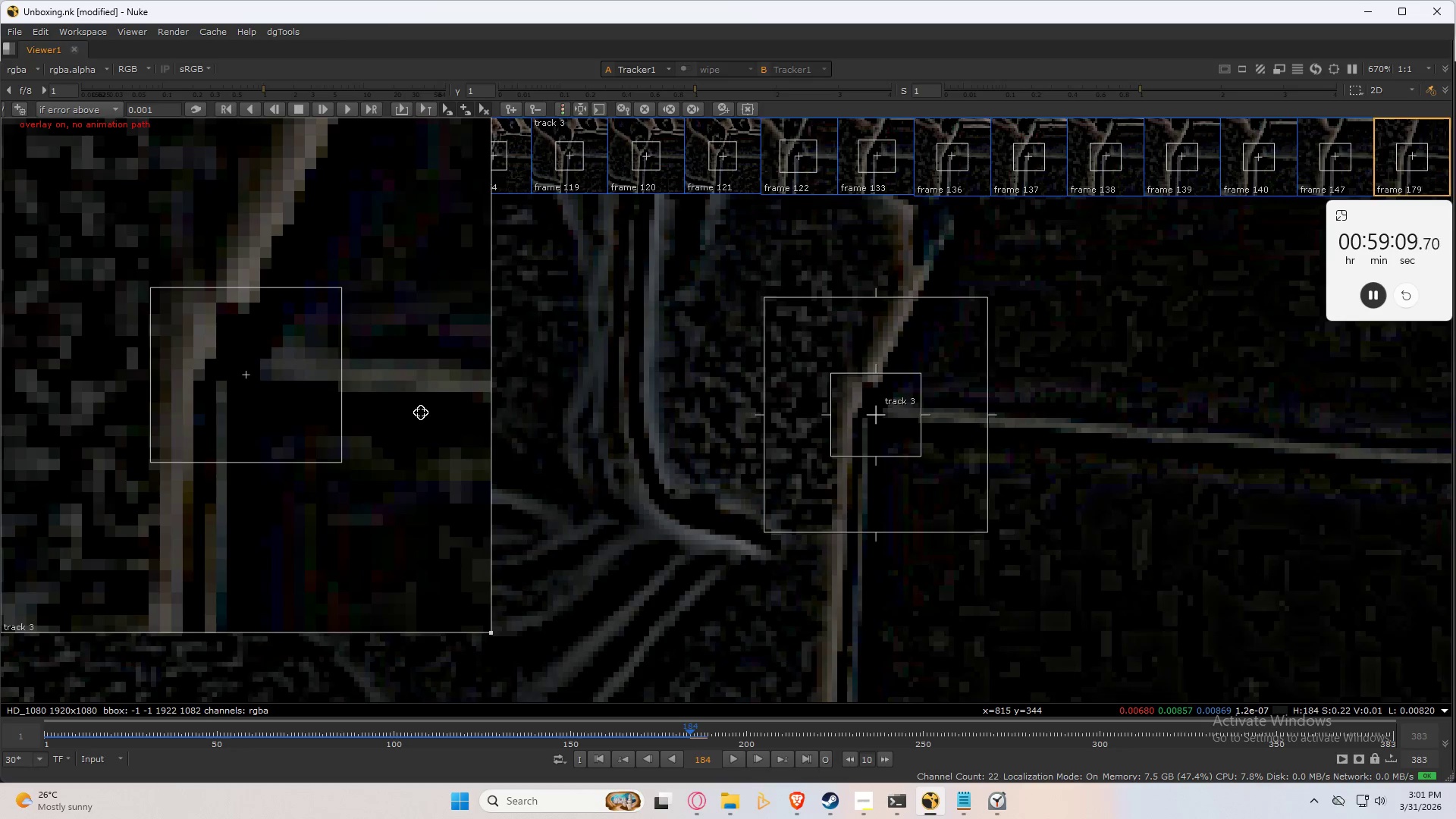 
key(ArrowRight)
 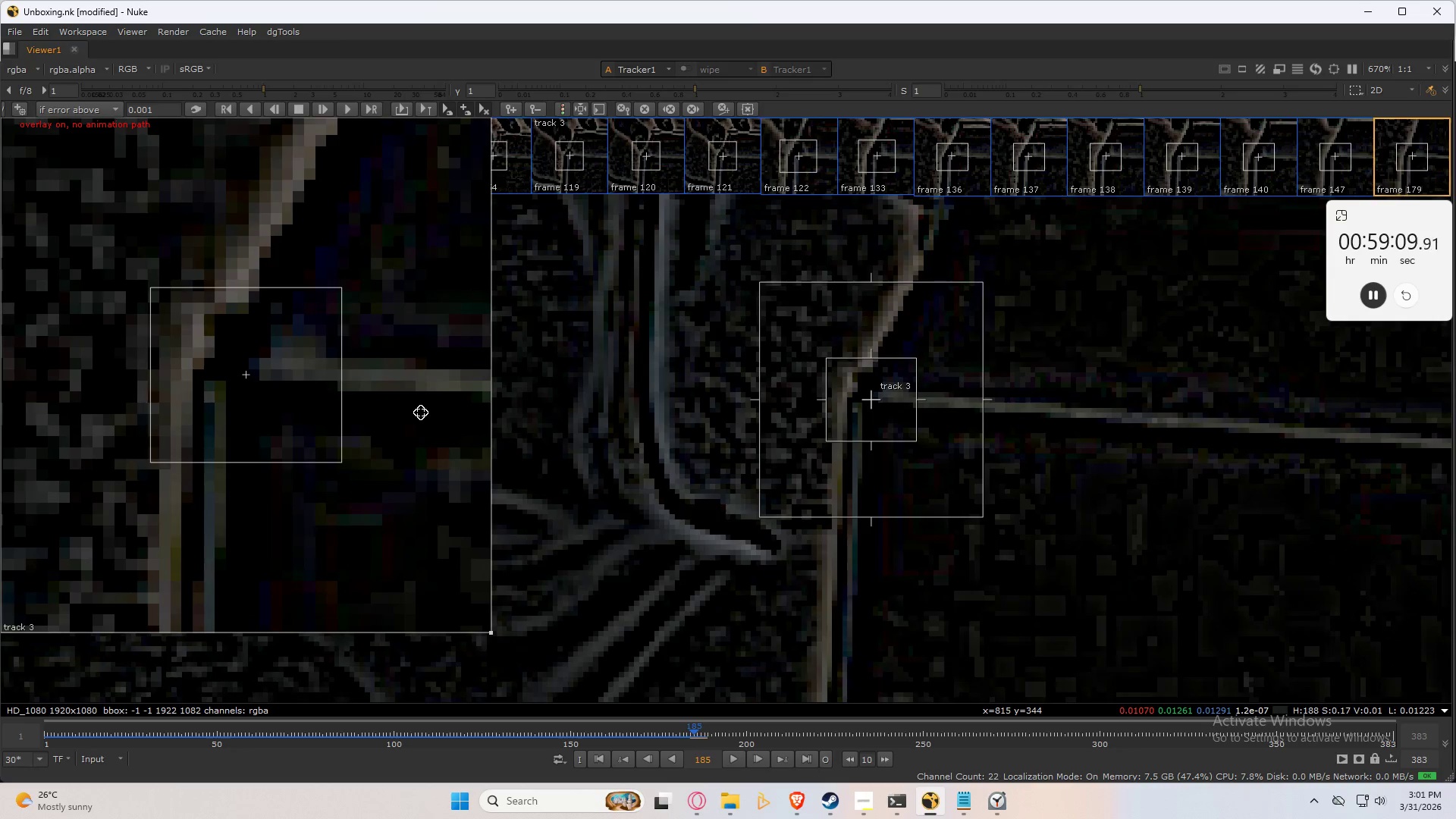 
key(ArrowRight)
 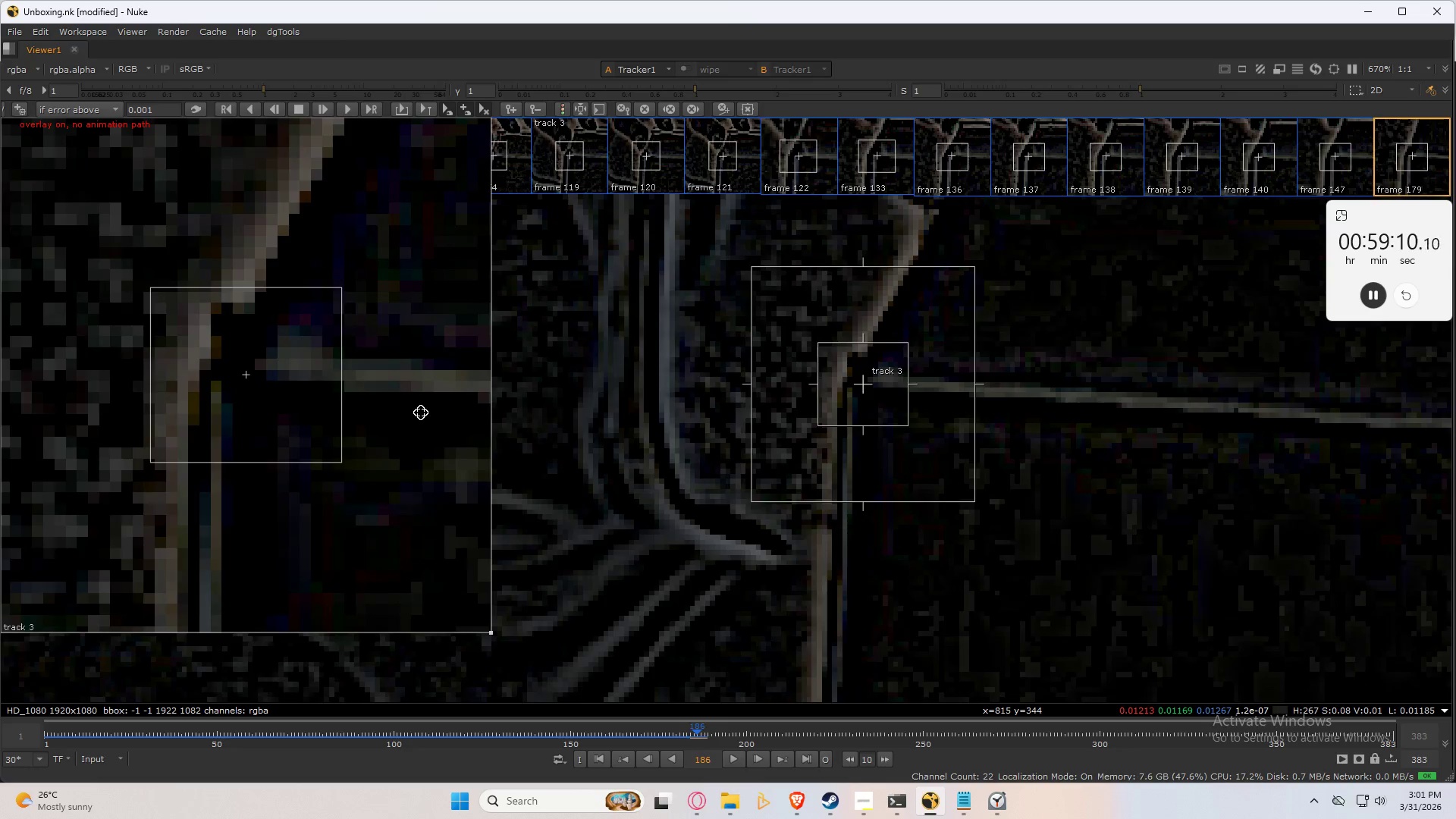 
key(ArrowRight)
 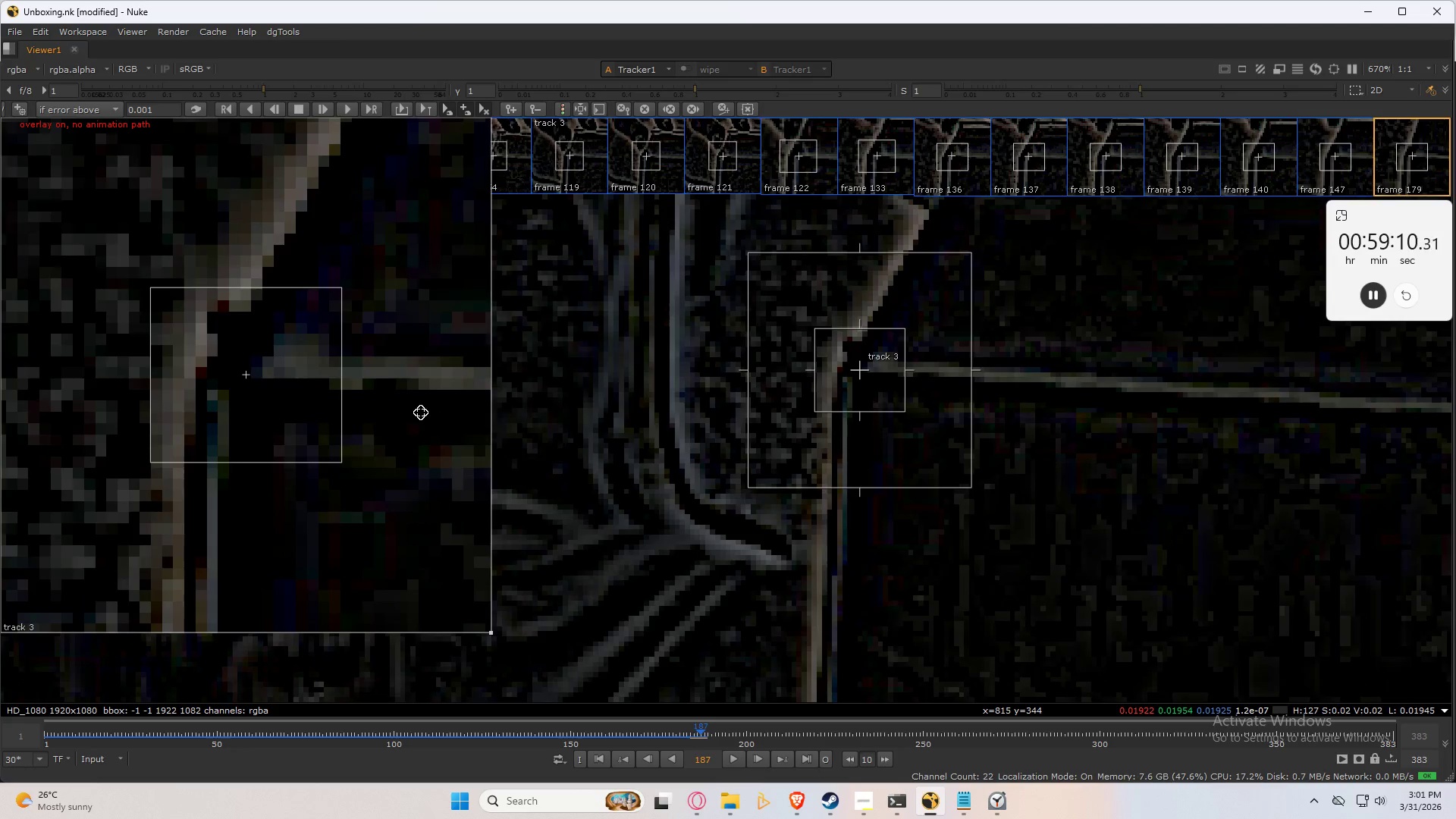 
key(ArrowRight)
 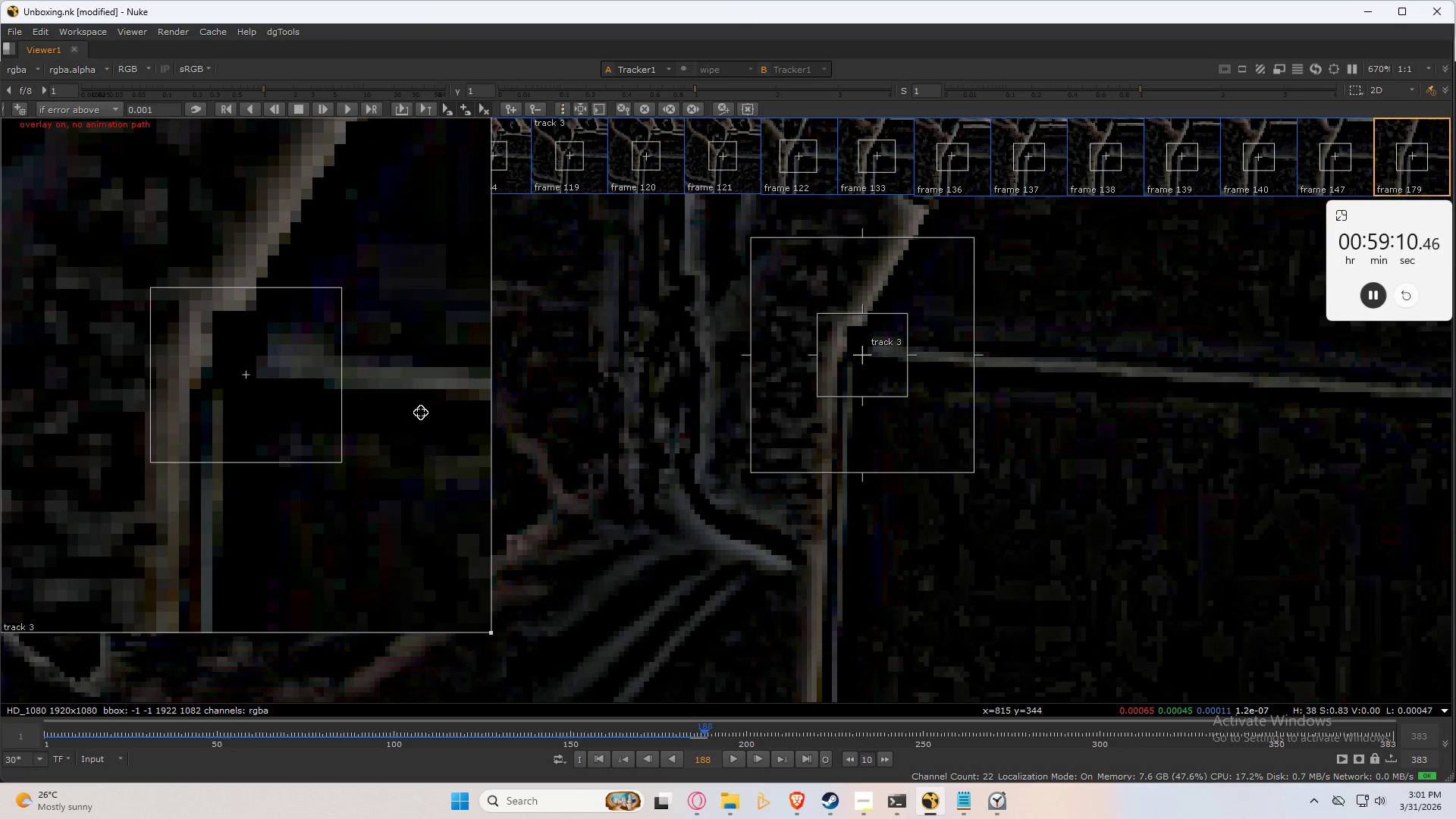 
key(ArrowRight)
 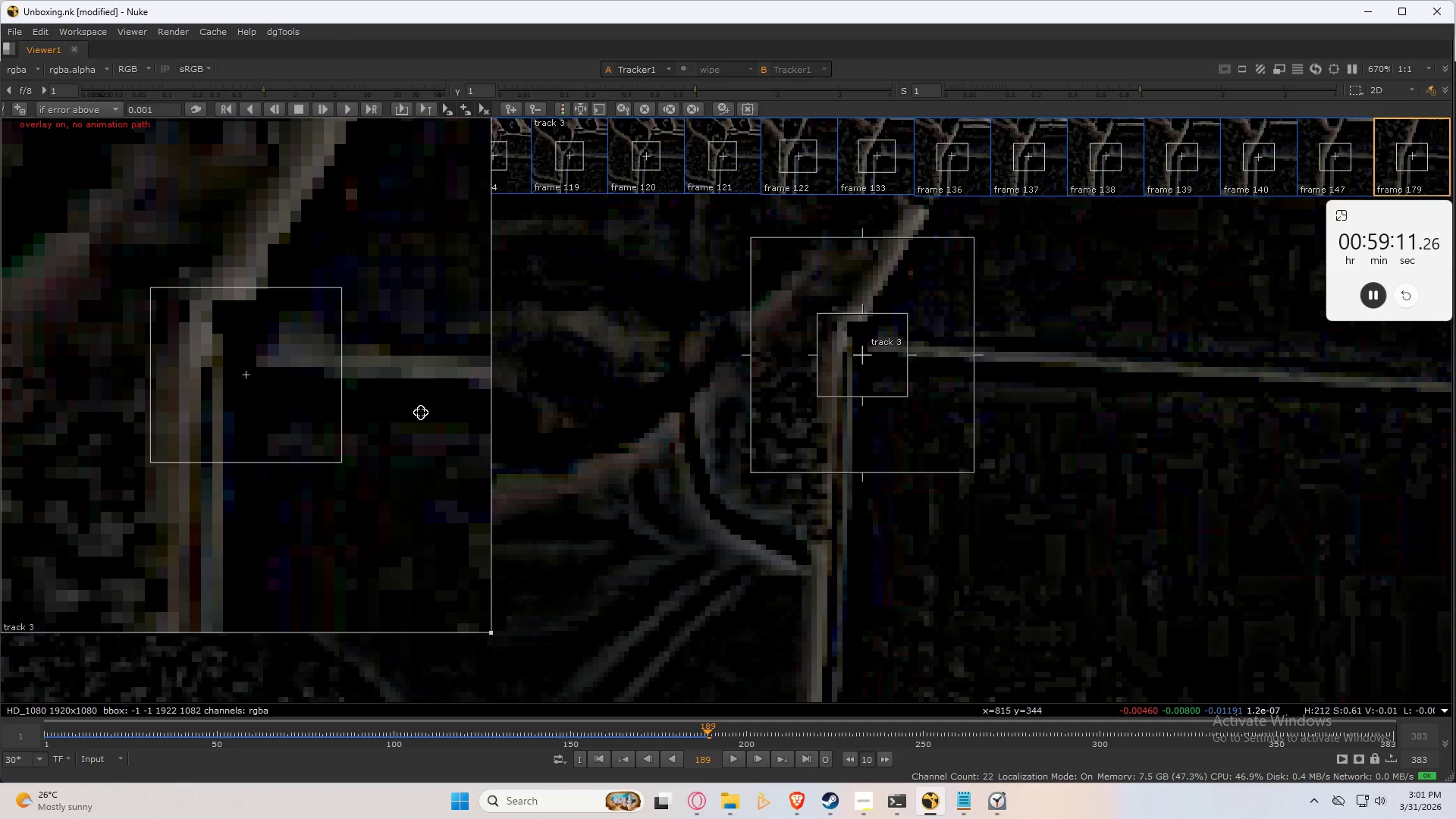 
key(Alt+ArrowLeft)
 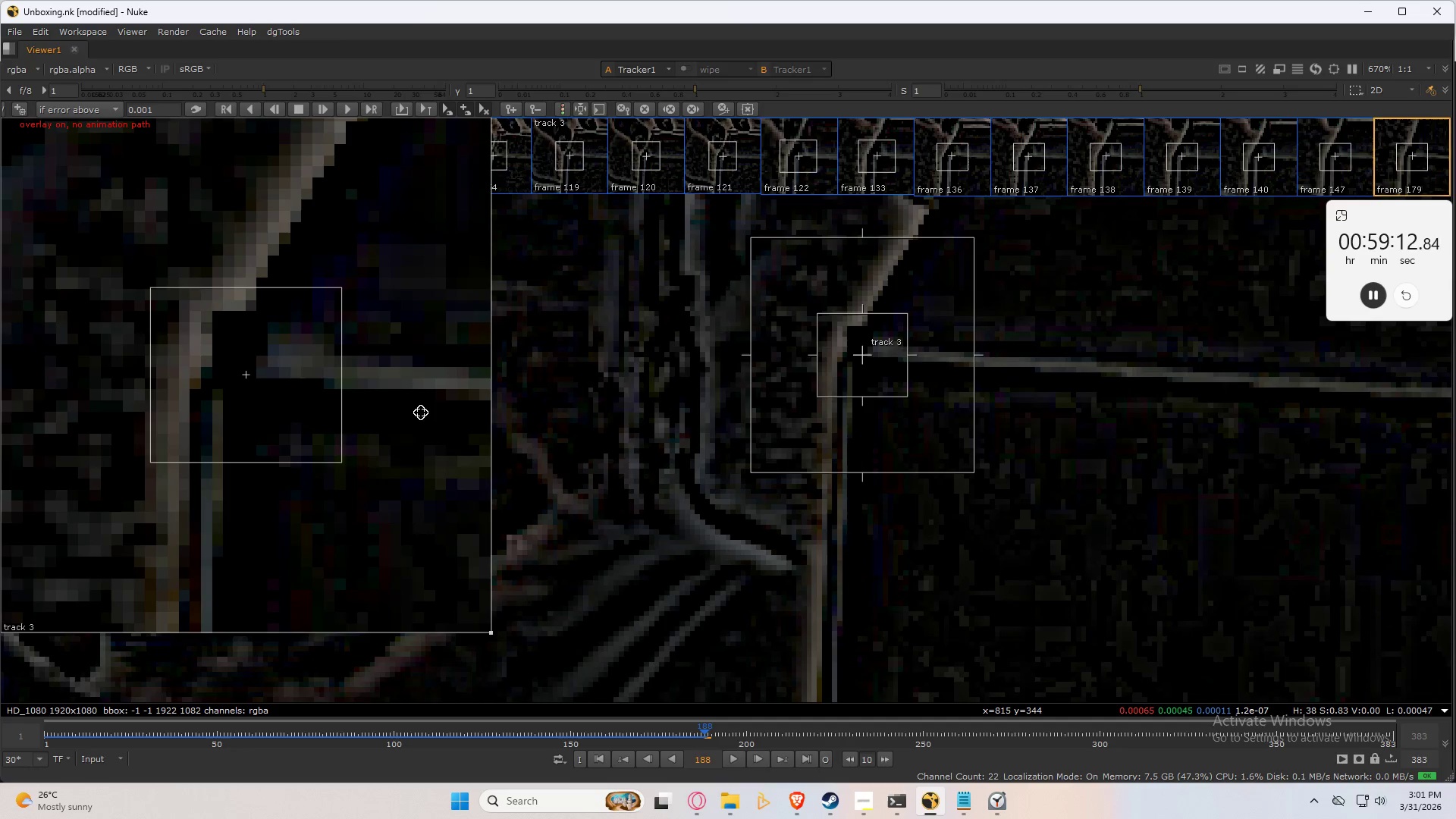 
key(Control+Numpad1)
 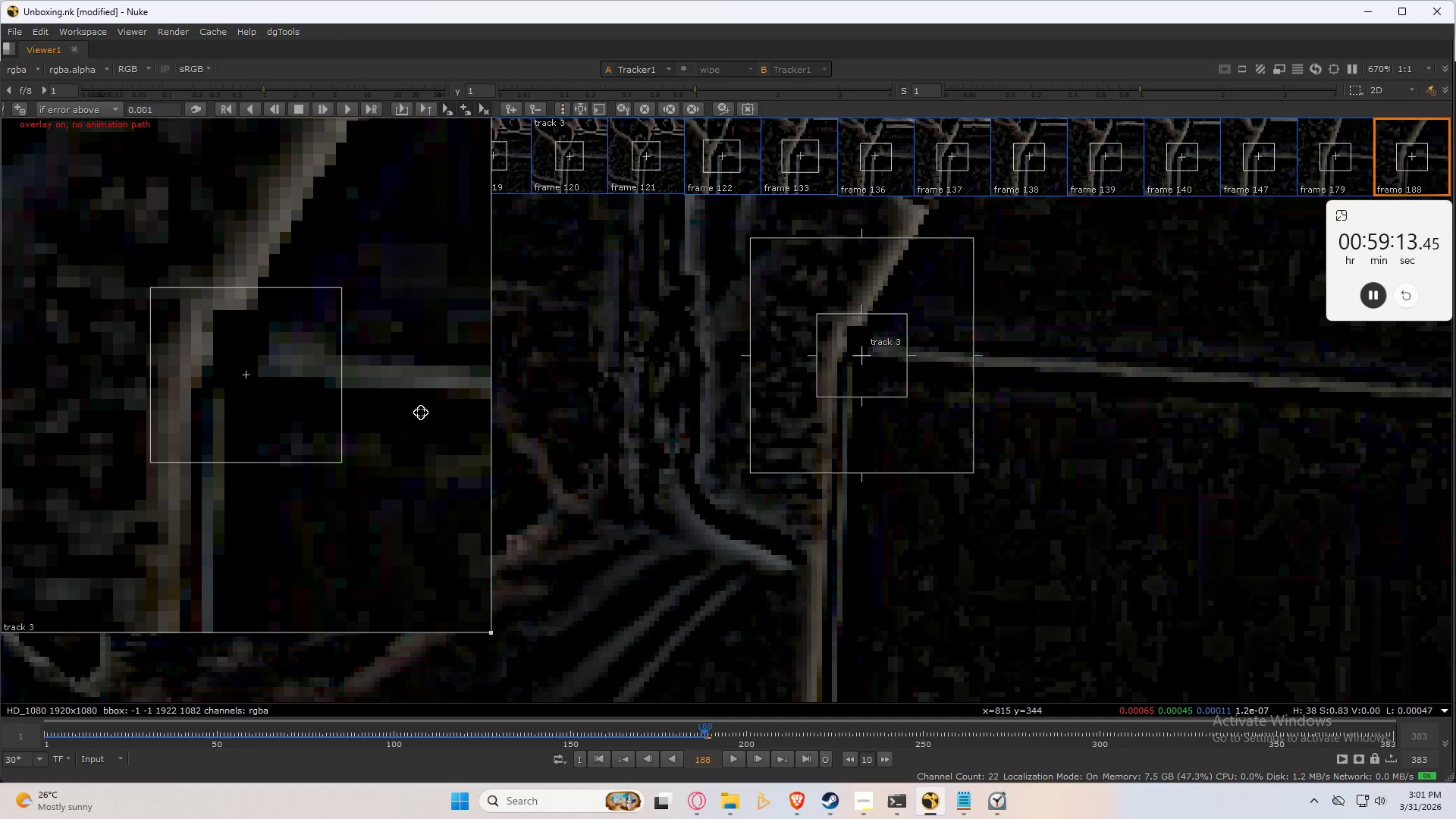 
key(Control+Numpad1)
 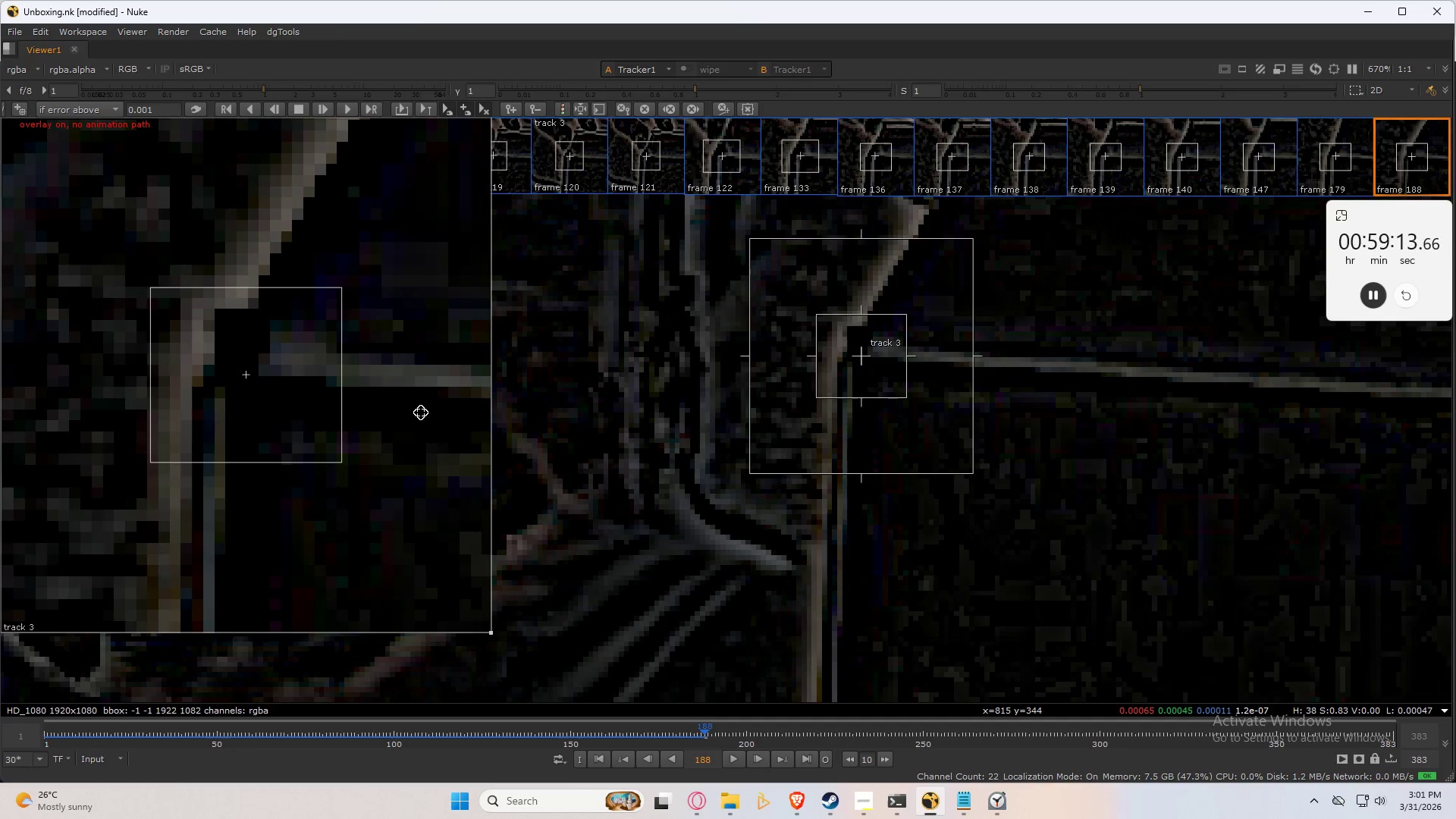 
key(Control+Numpad1)
 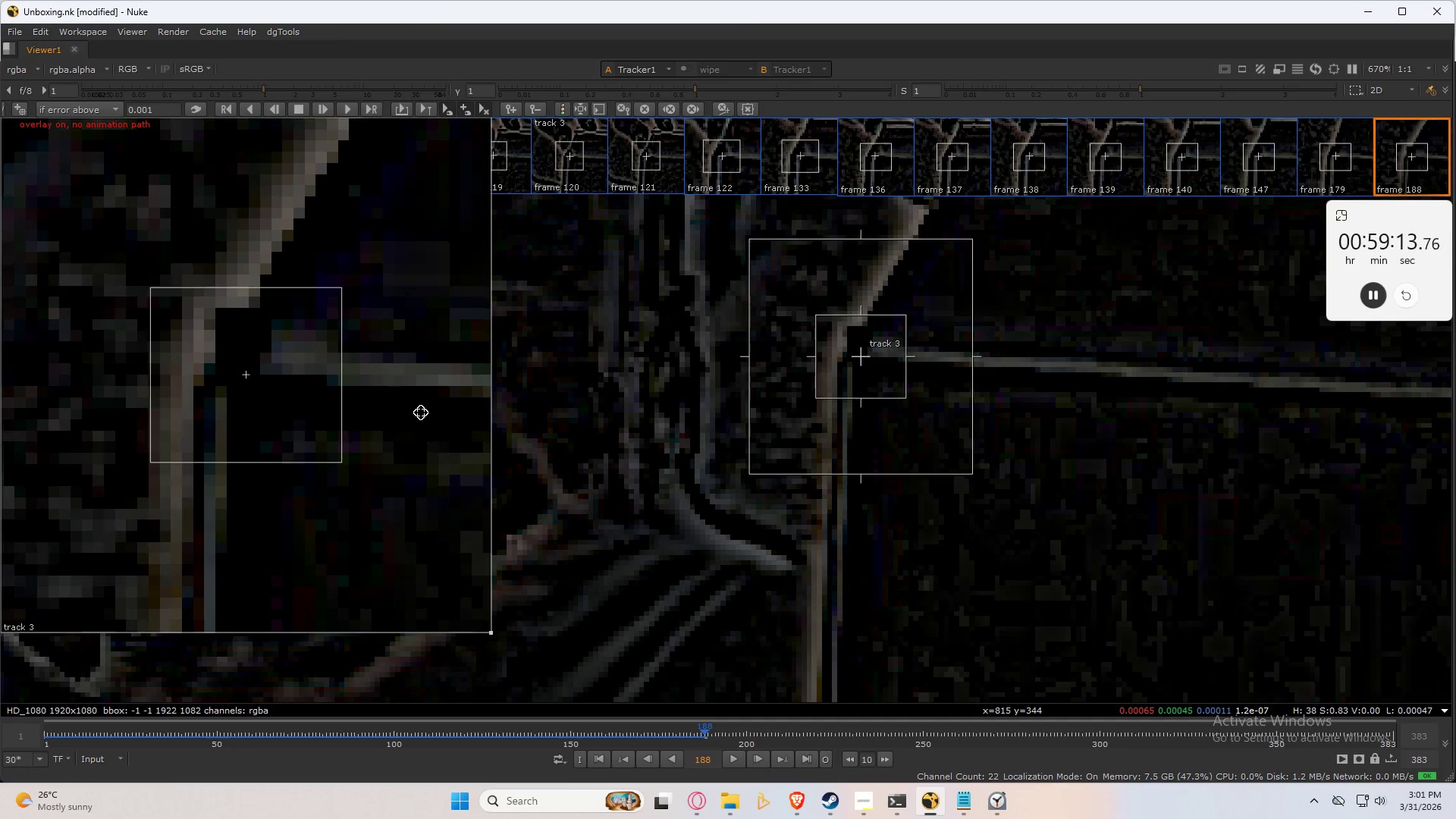 
key(Control+Numpad4)
 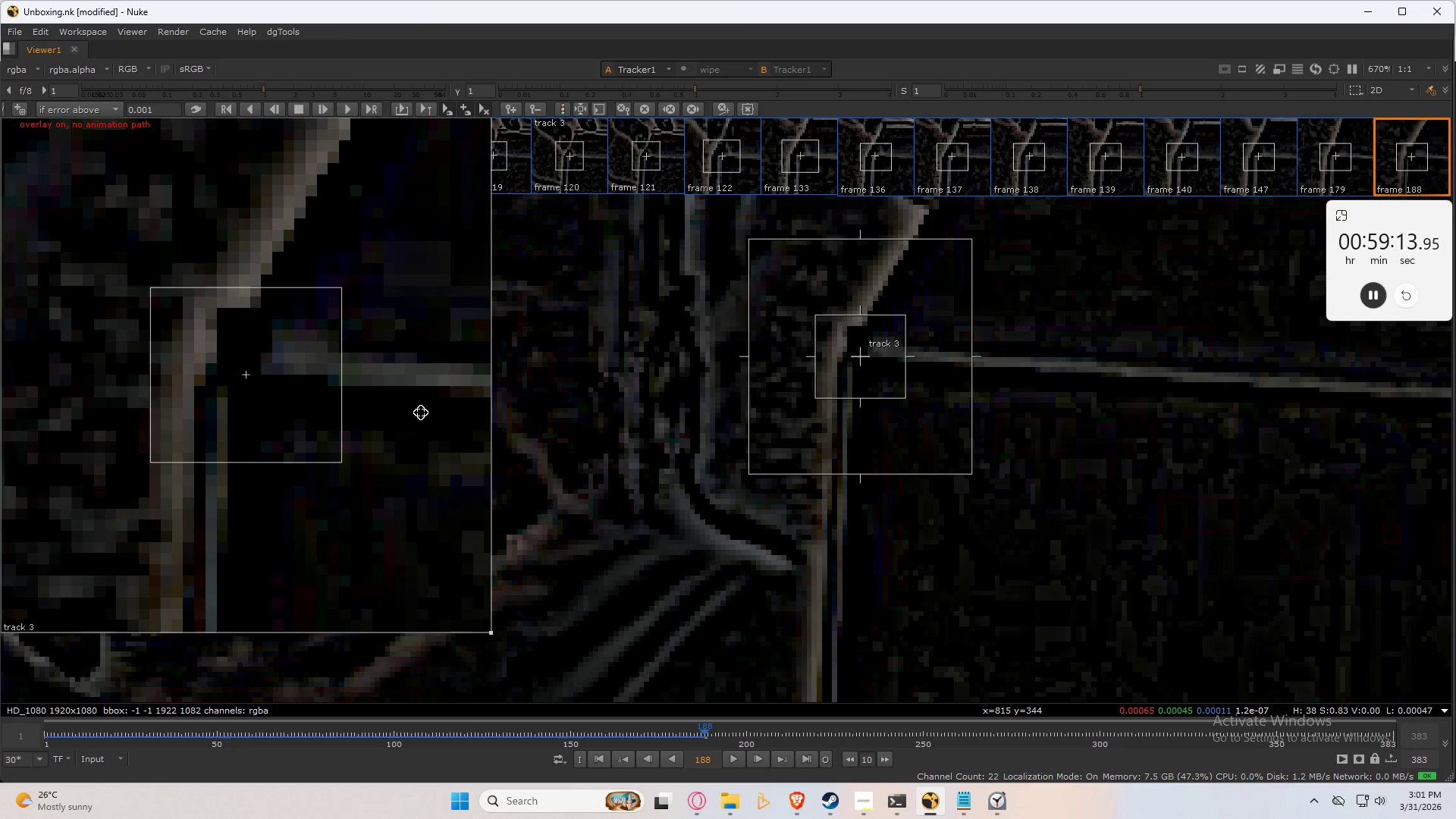 
key(Control+Numpad1)
 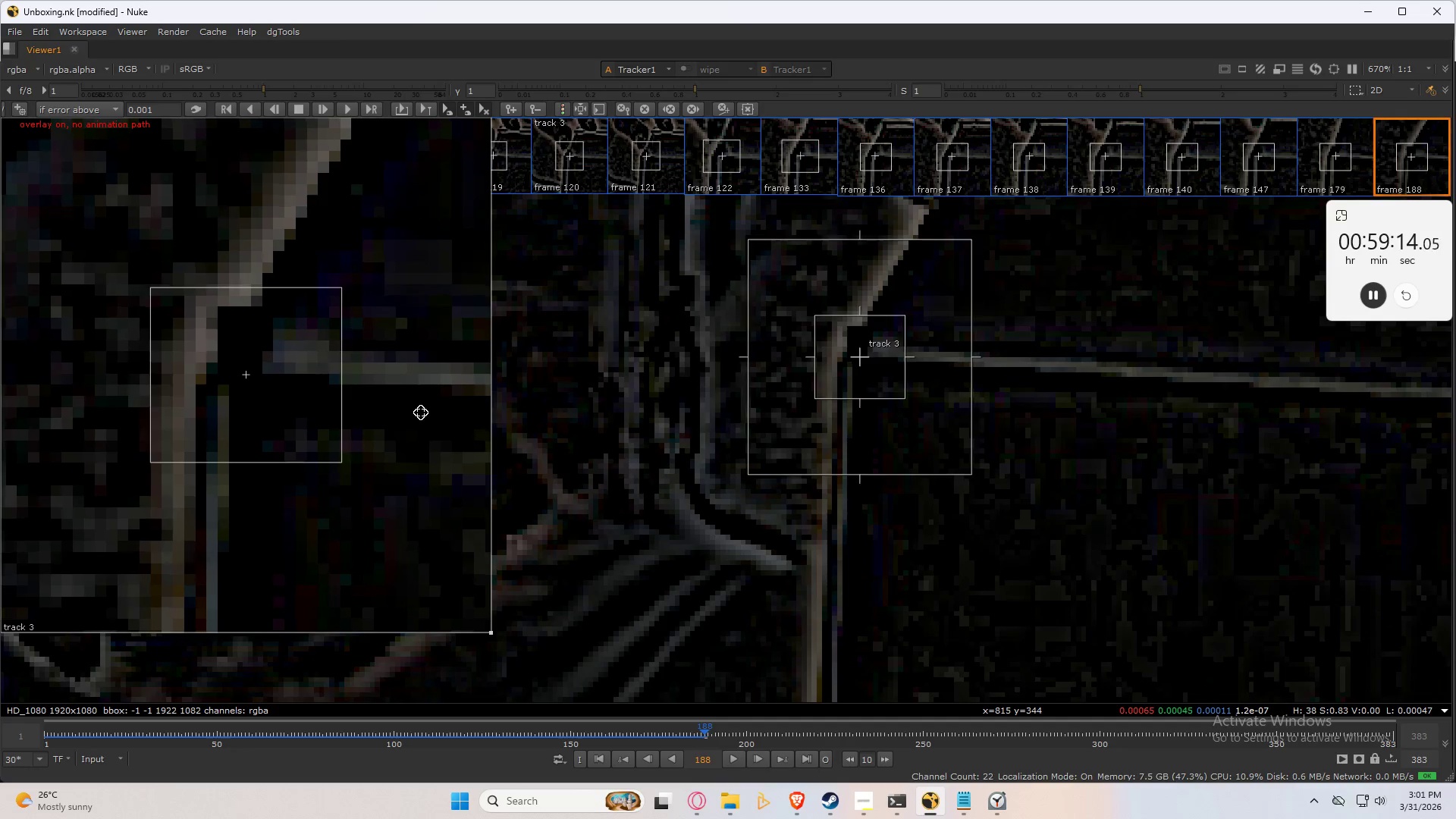 
key(Control+Numpad4)
 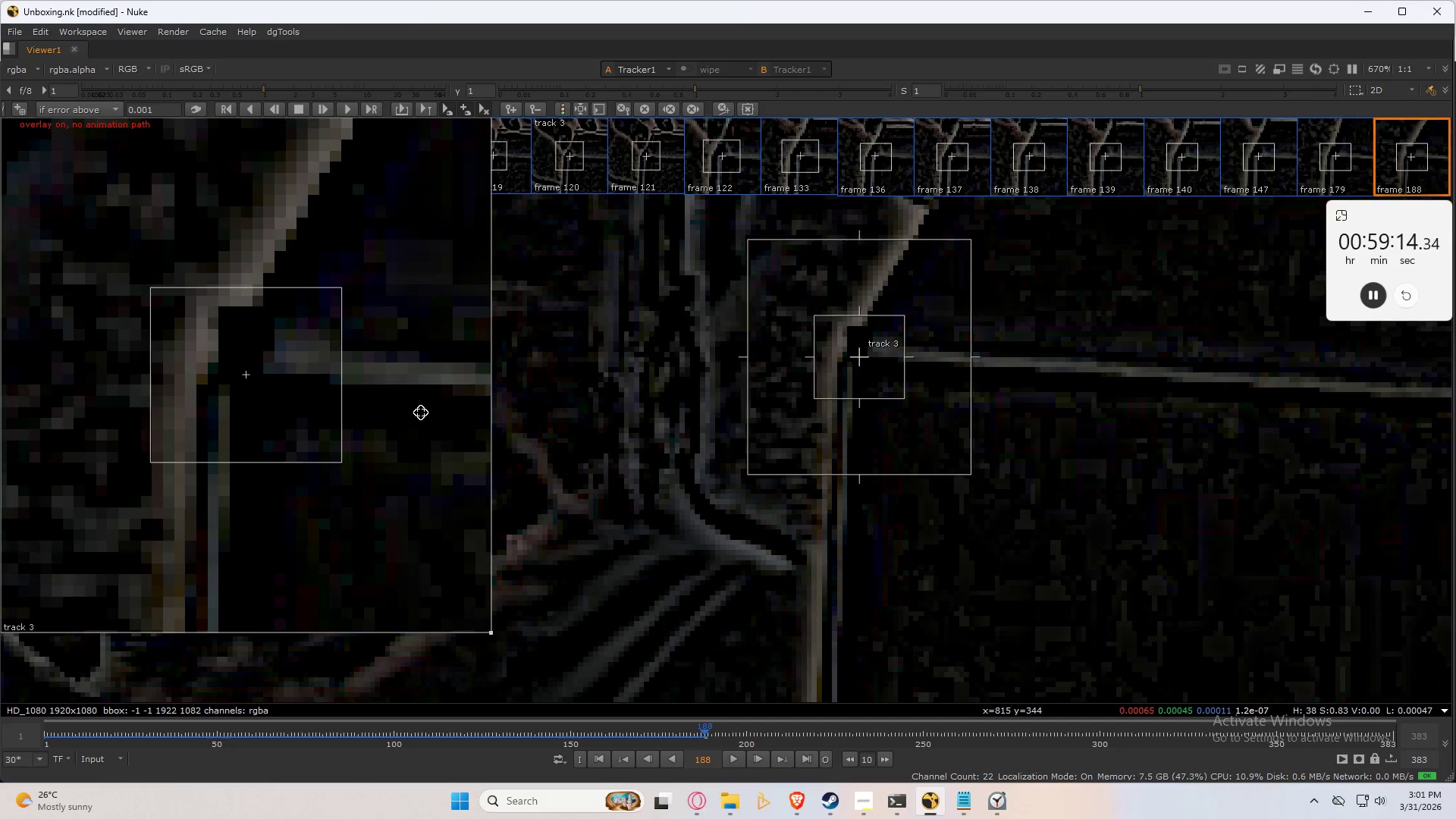 
key(Control+Numpad1)
 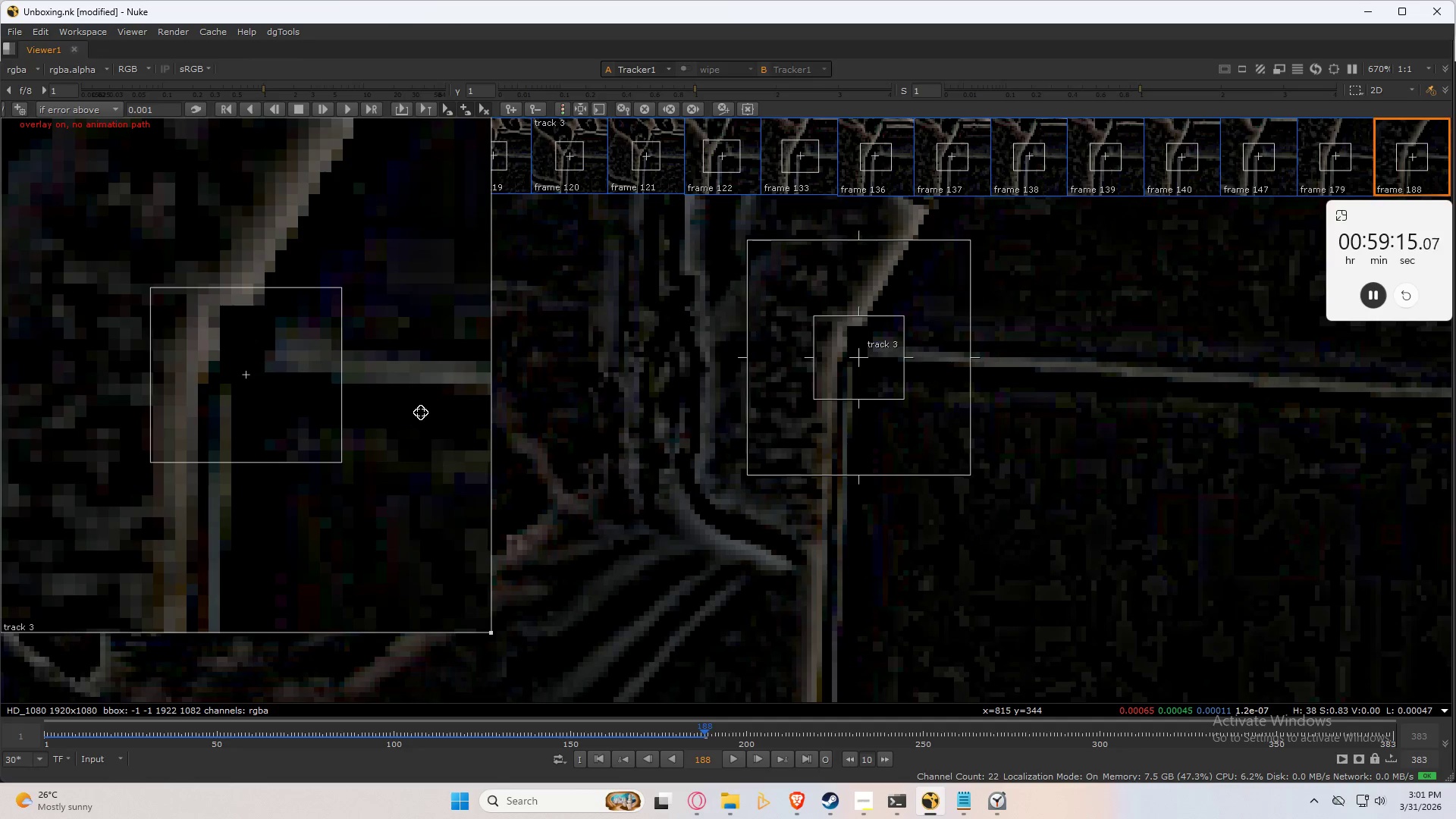 
key(ArrowLeft)
 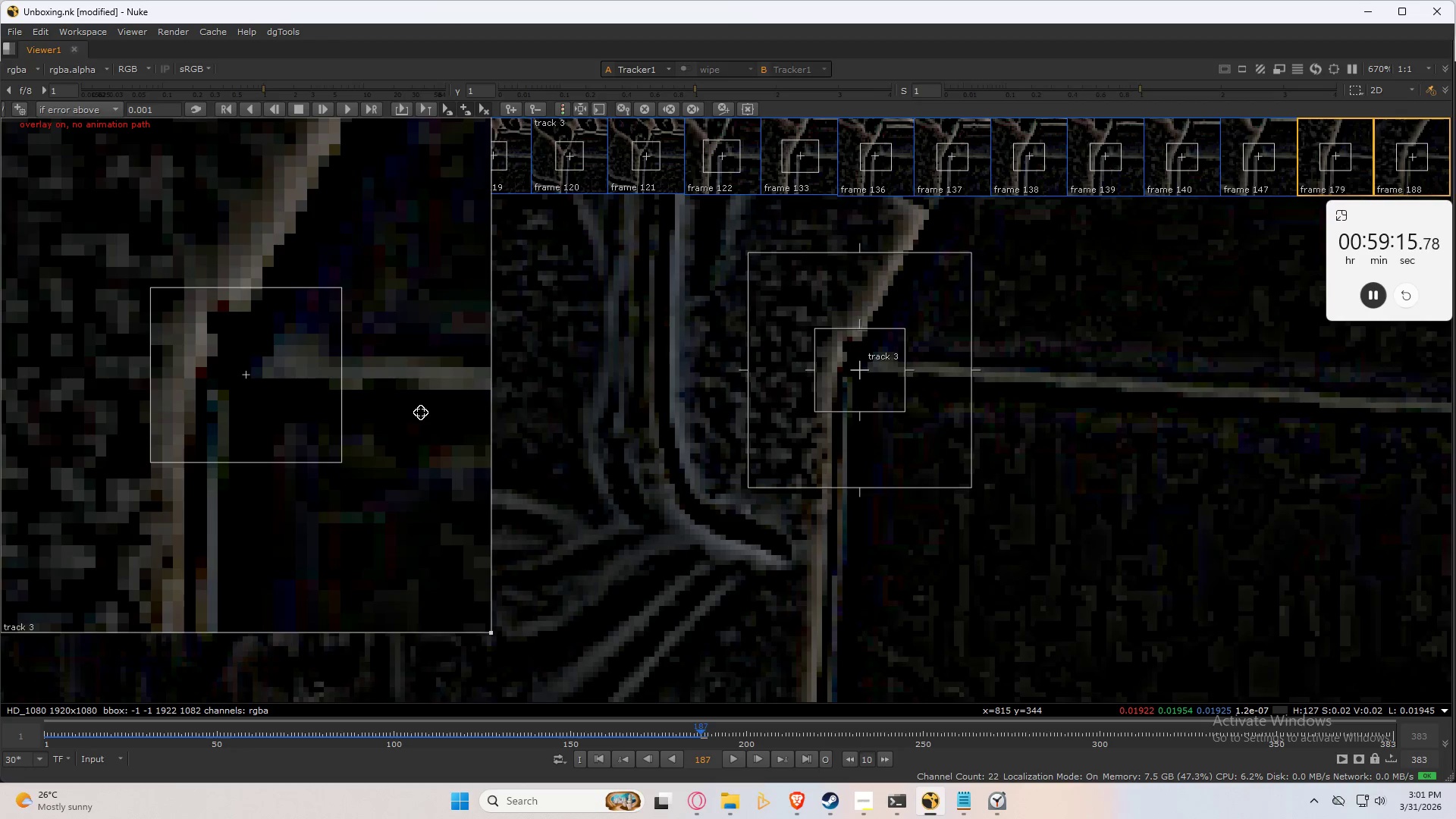 
key(ArrowRight)
 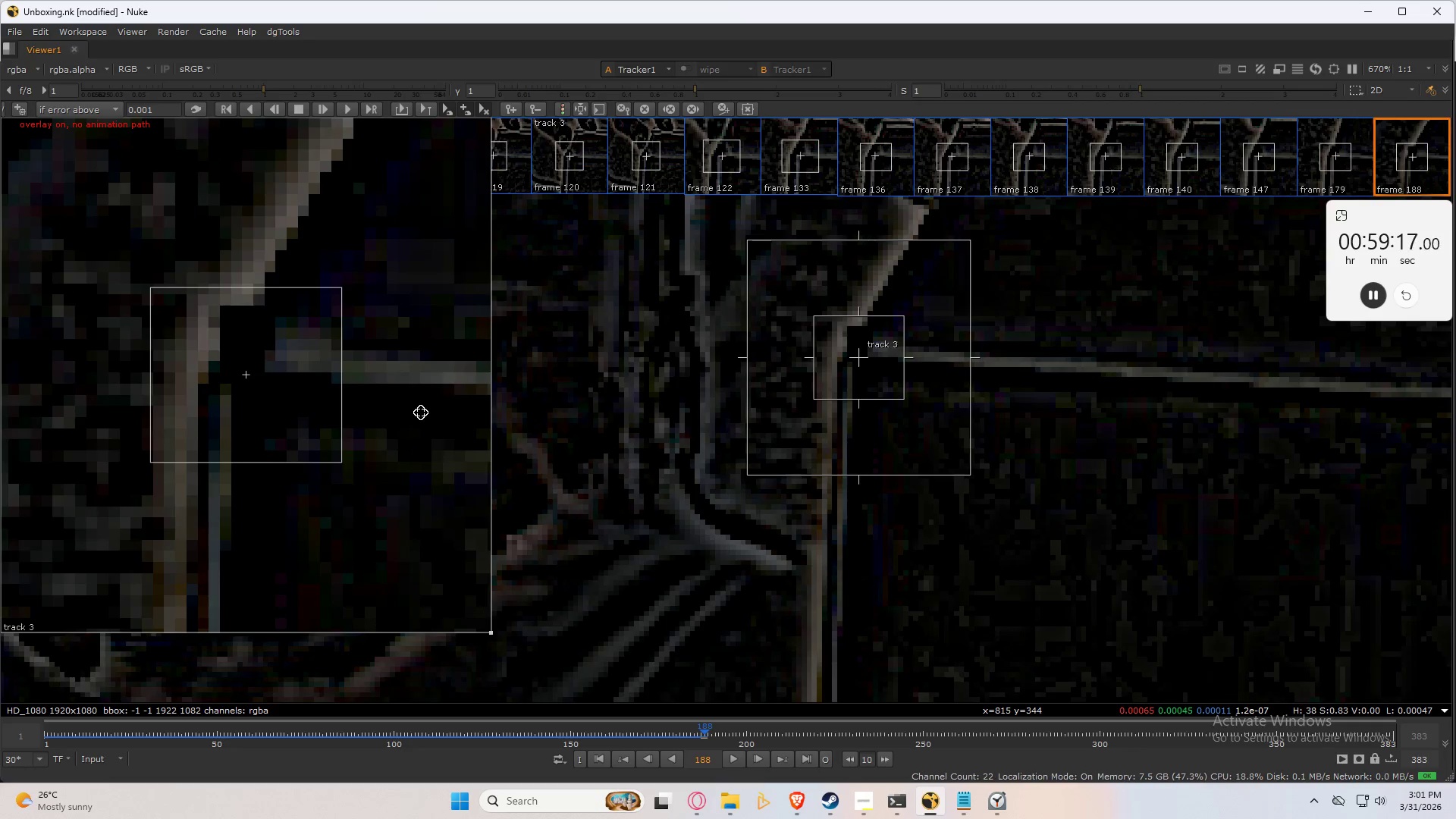 
hold_key(key=ControlLeft, duration=0.31)
 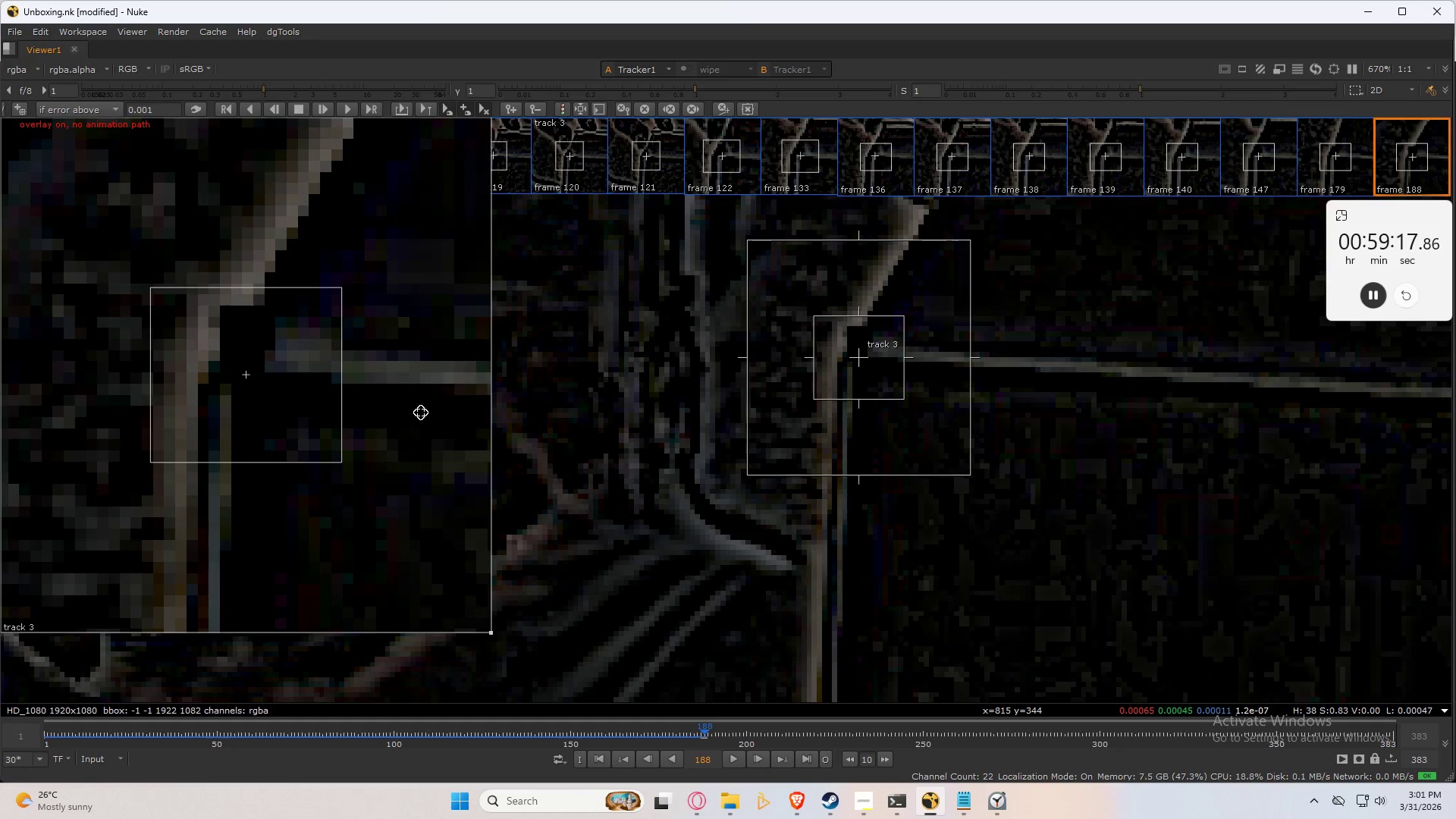 
key(ArrowLeft)
 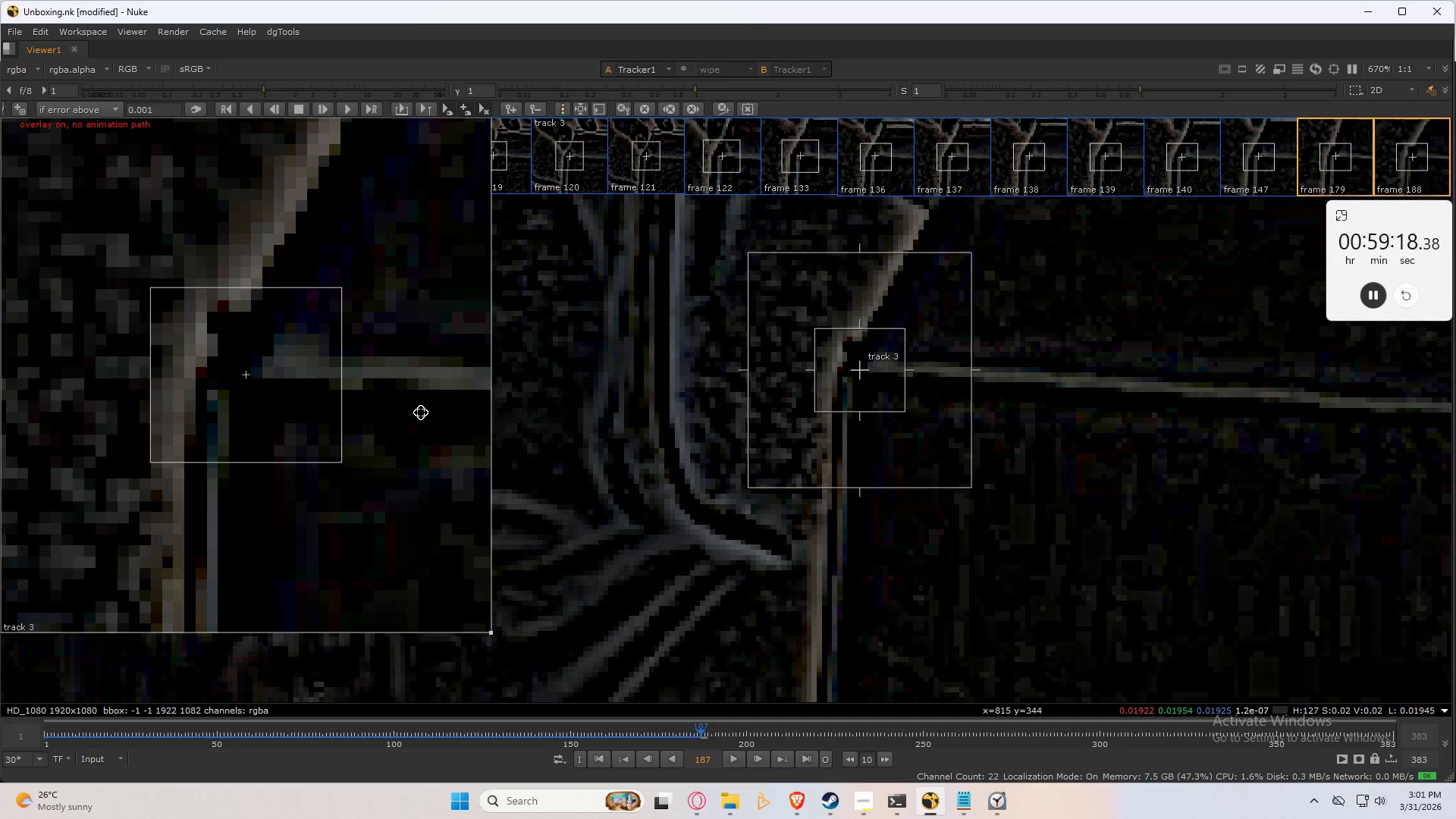 
key(ArrowRight)
 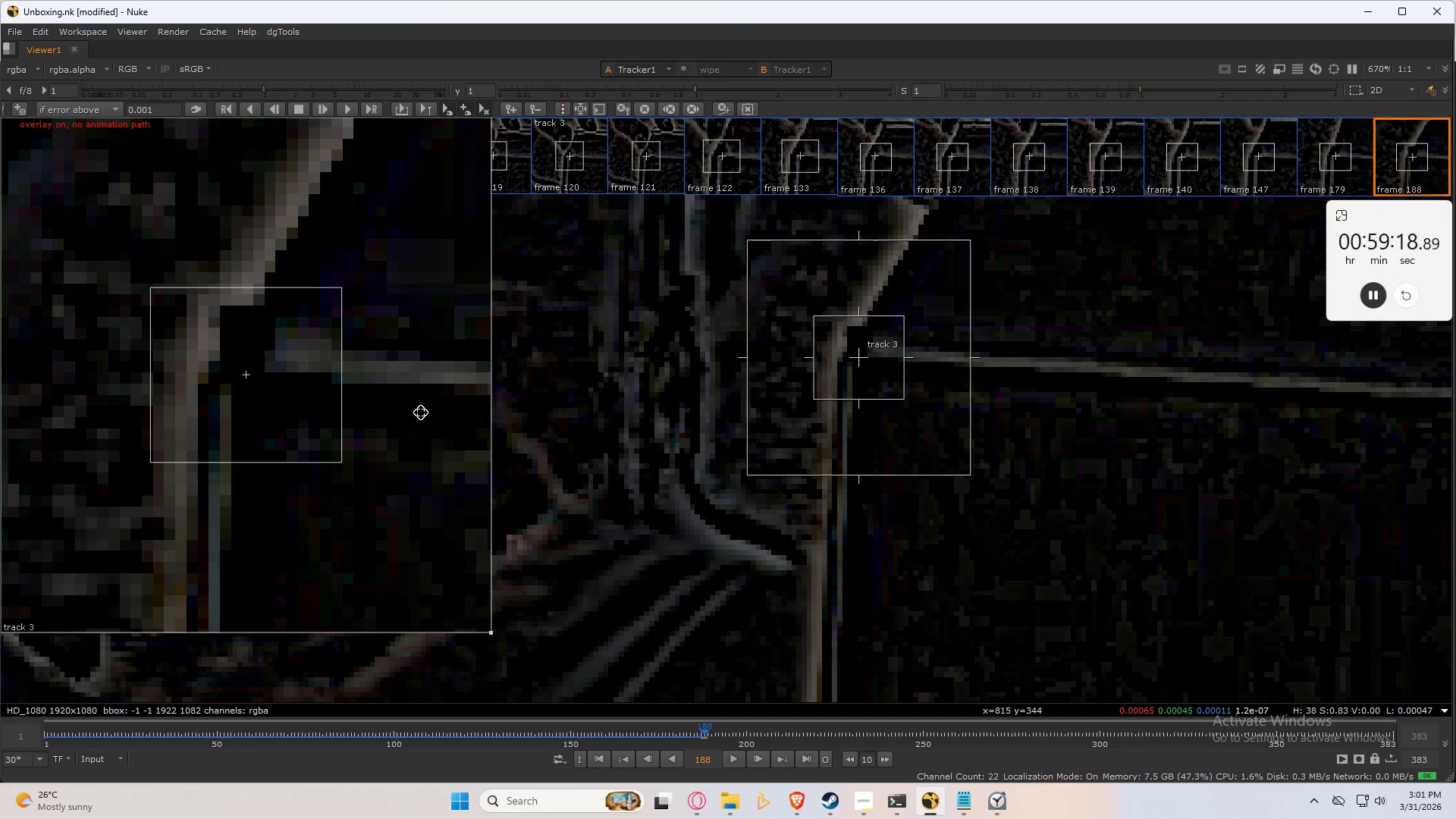 
key(ArrowLeft)
 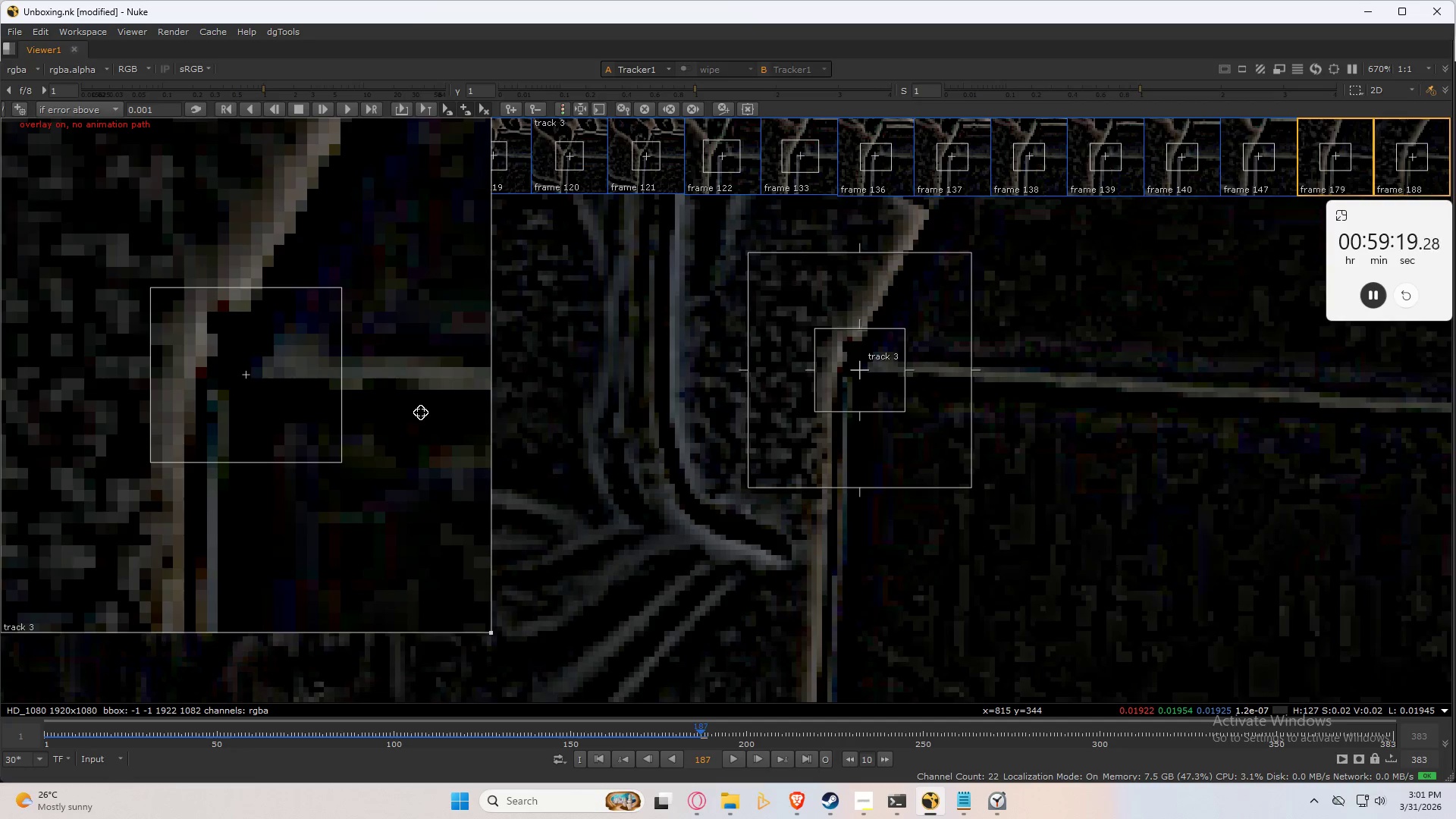 
key(ArrowRight)
 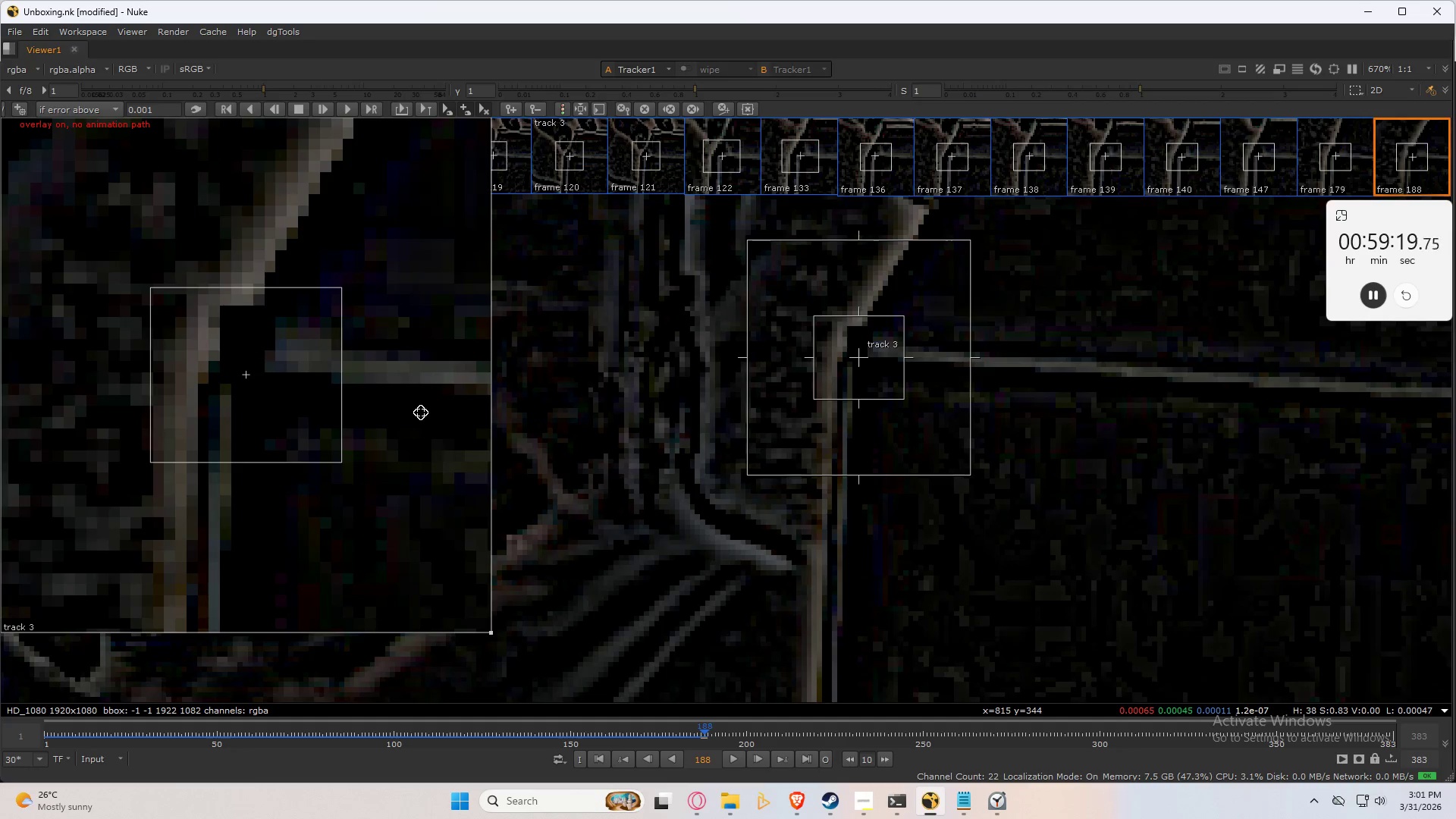 
key(ArrowLeft)
 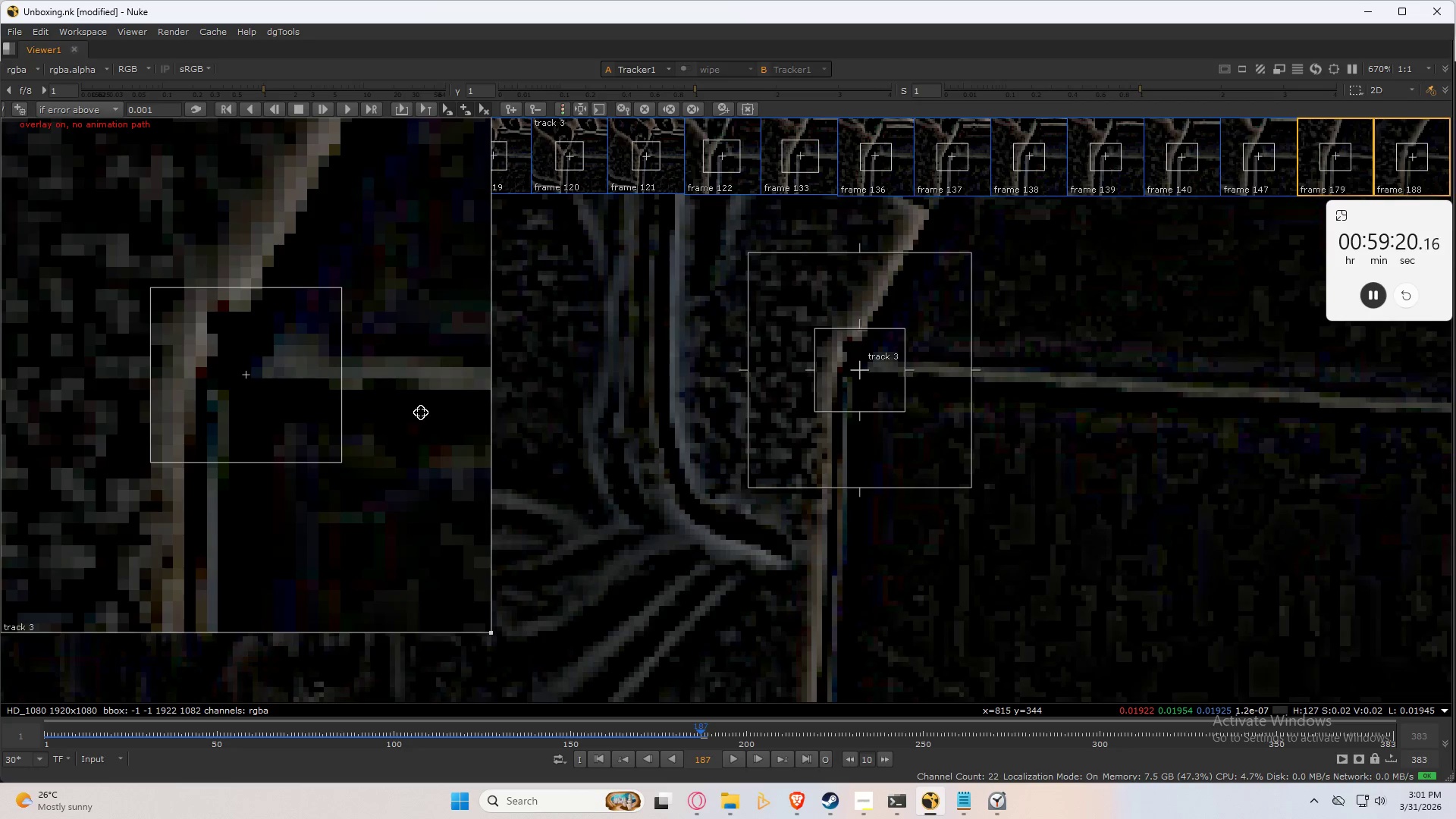 
key(ArrowRight)
 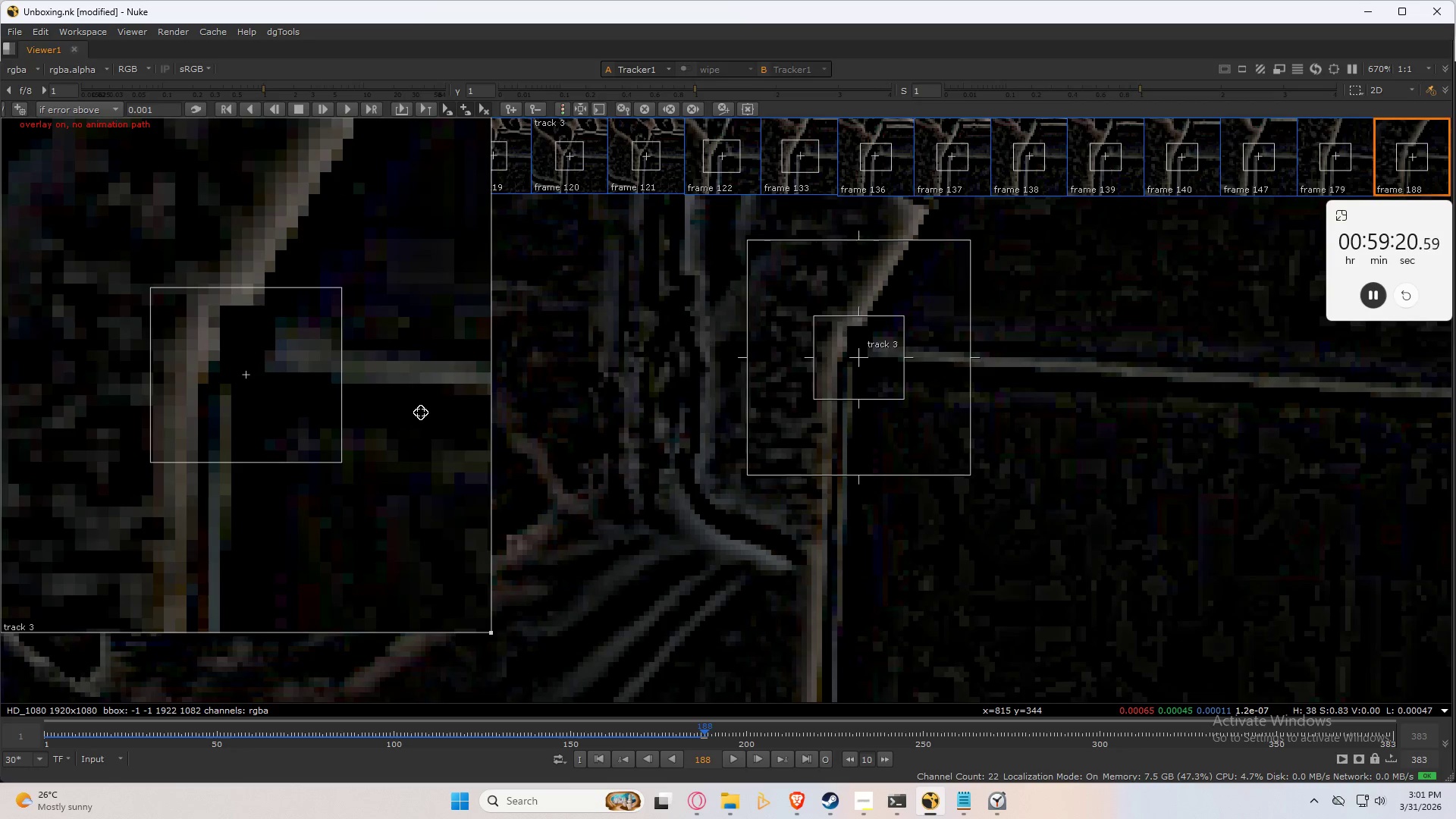 
key(ArrowLeft)
 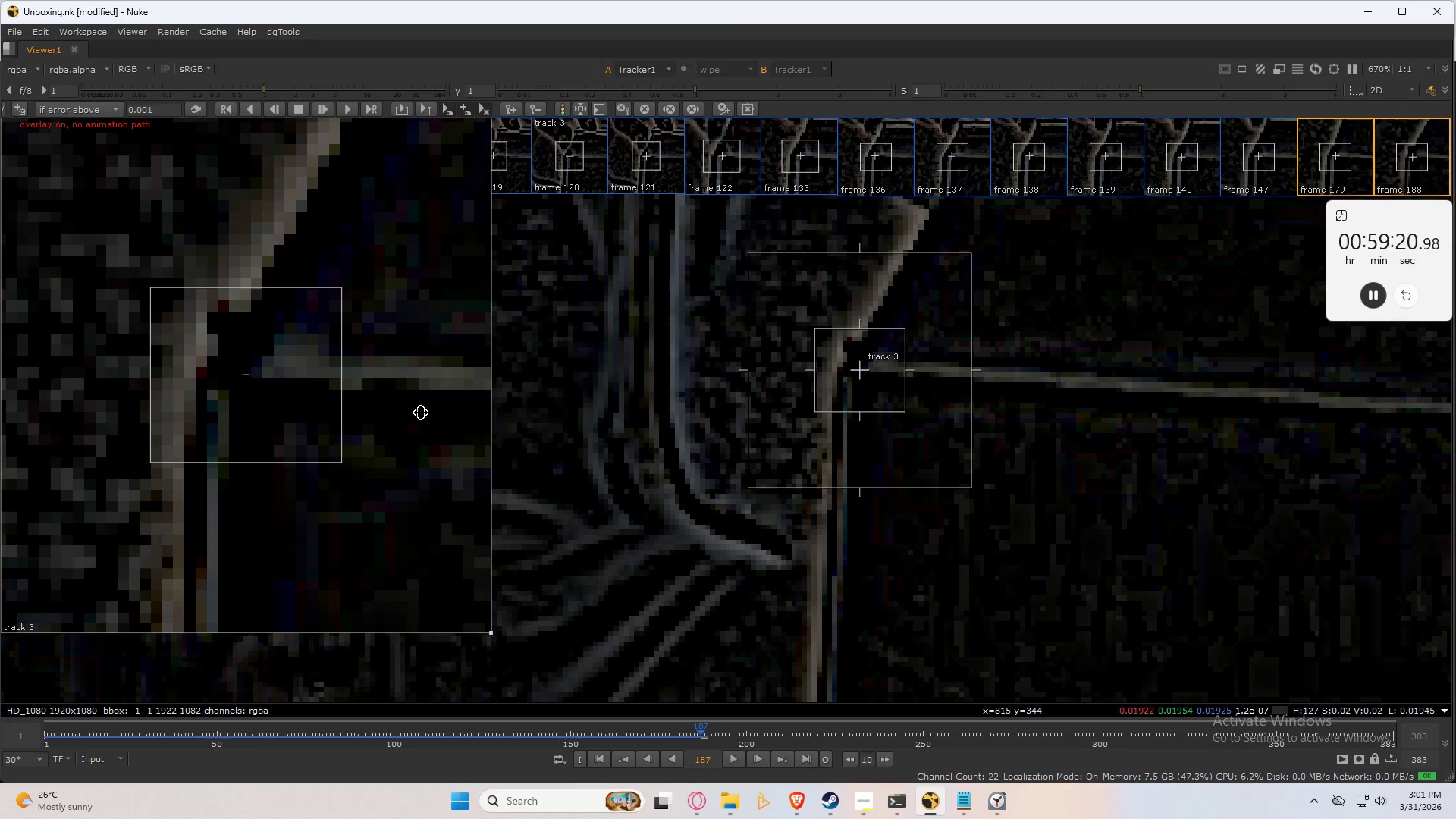 
key(ArrowRight)
 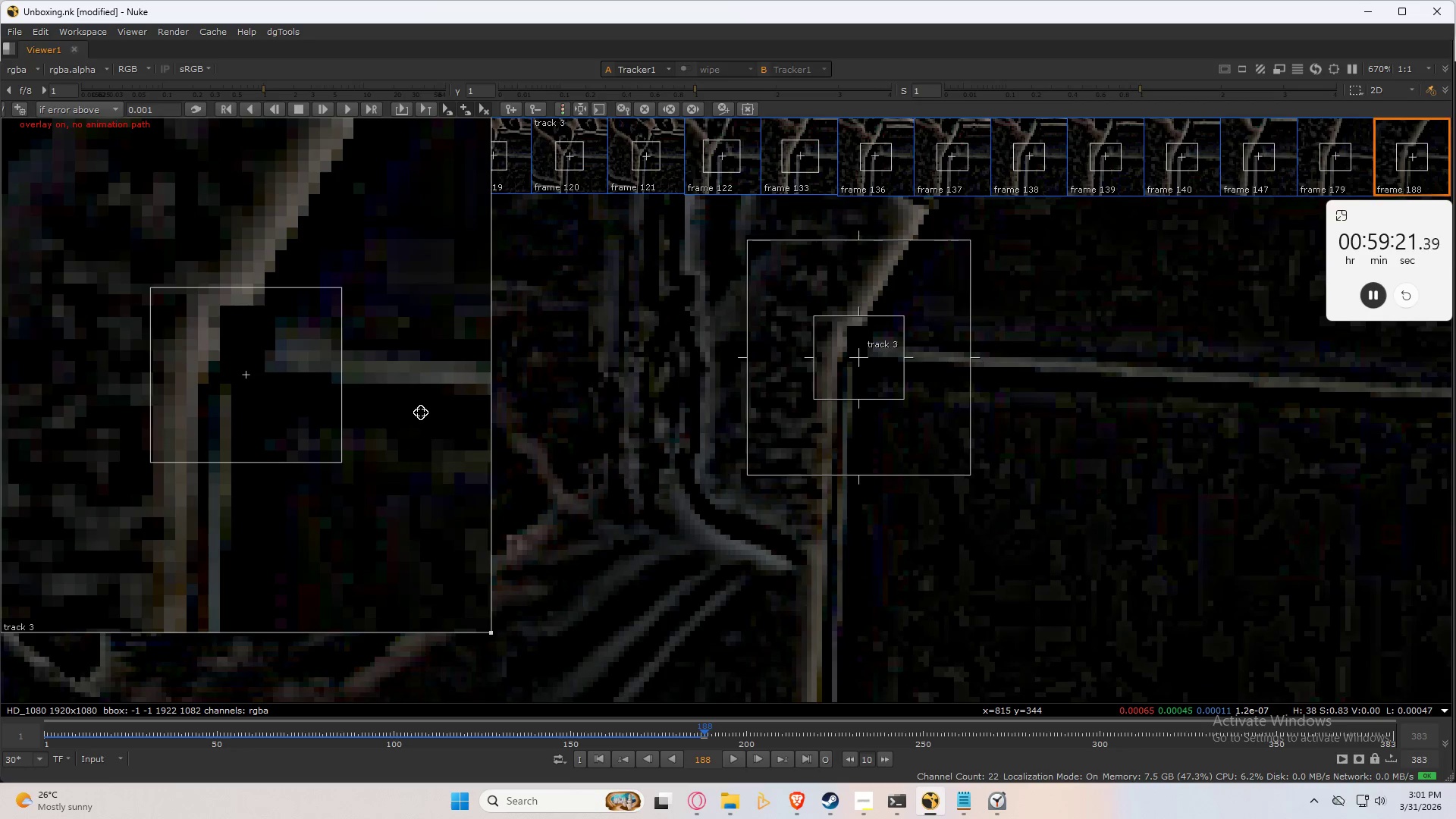 
key(ArrowLeft)
 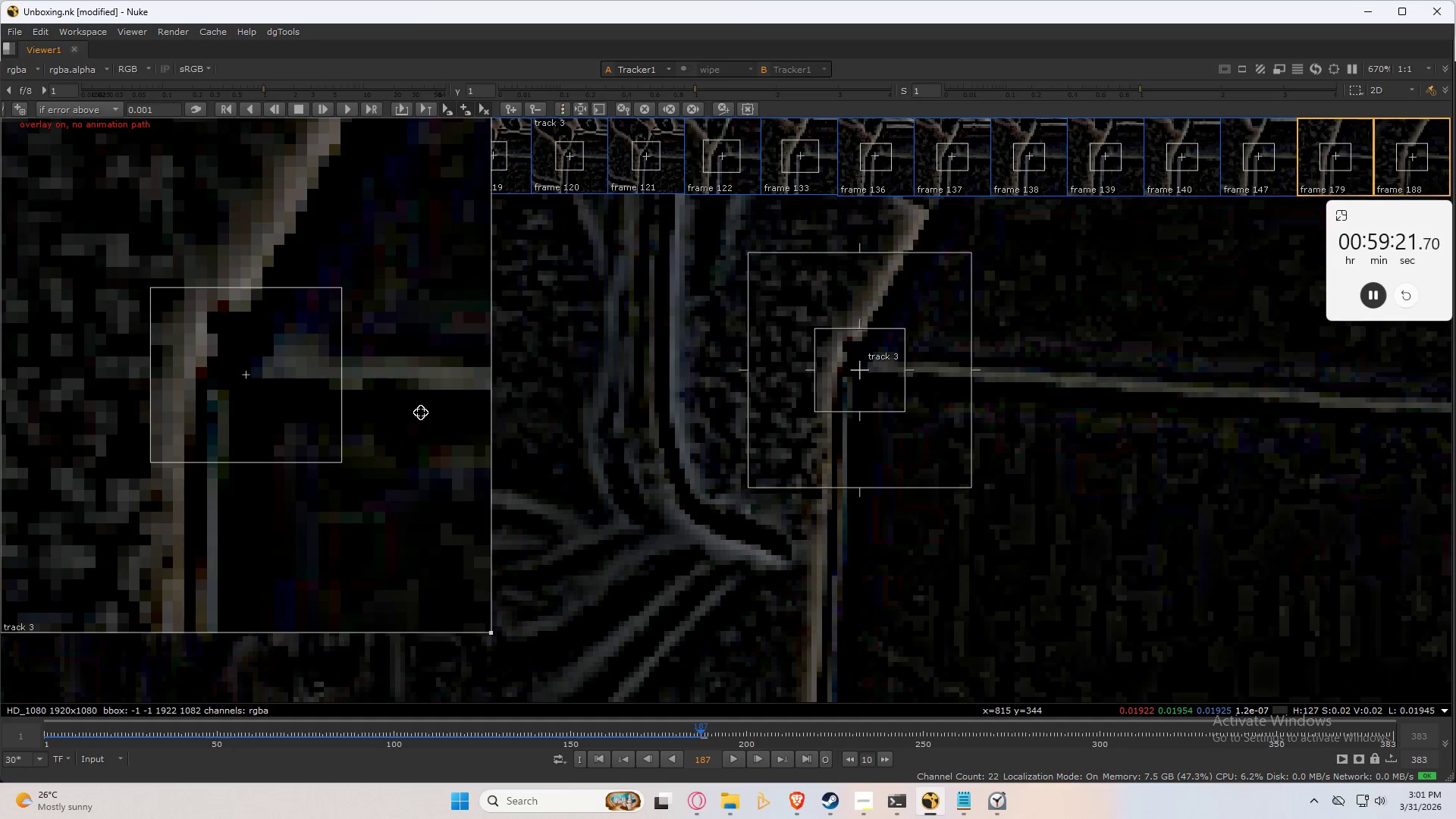 
key(ArrowRight)
 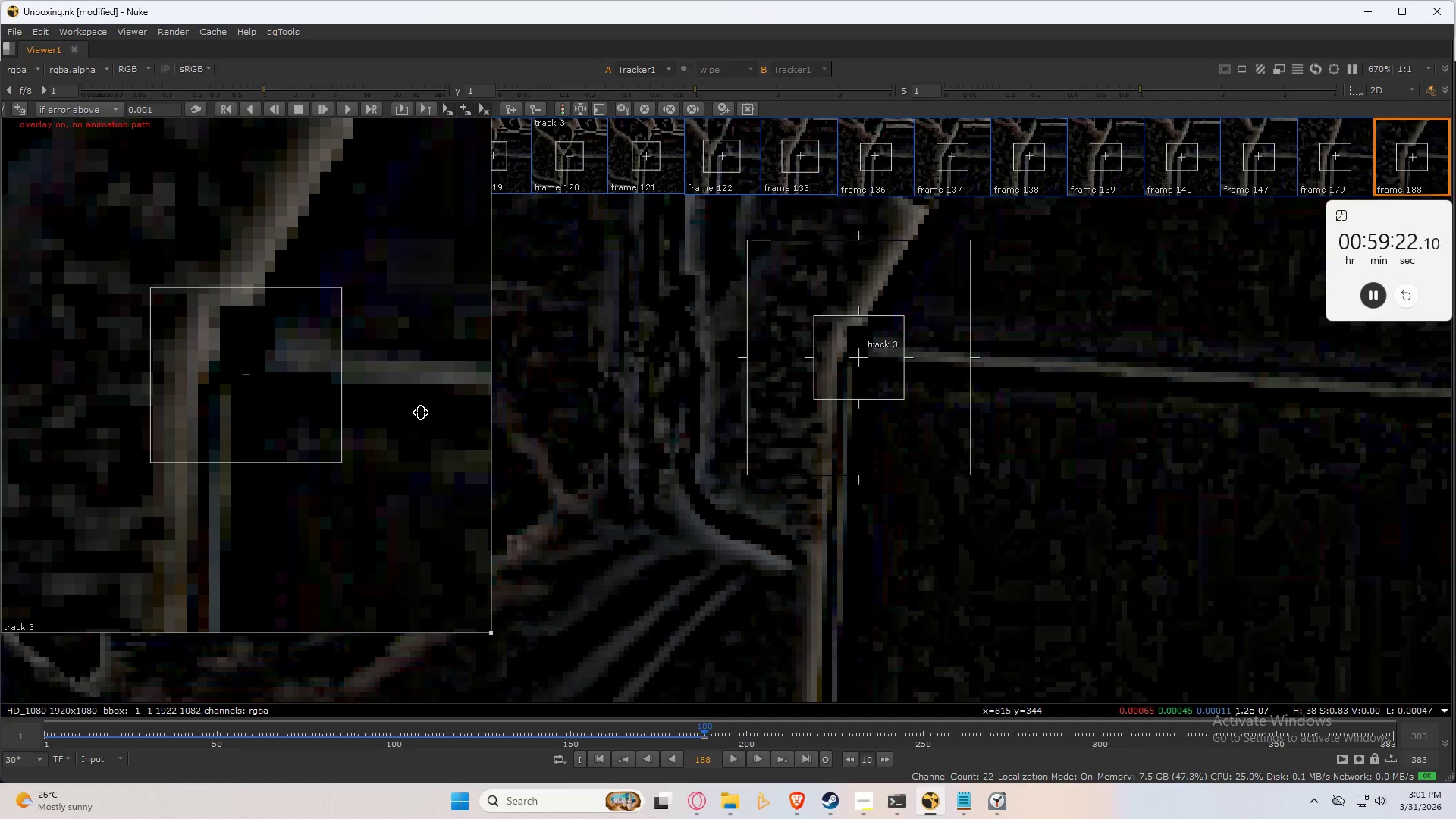 
key(ArrowLeft)
 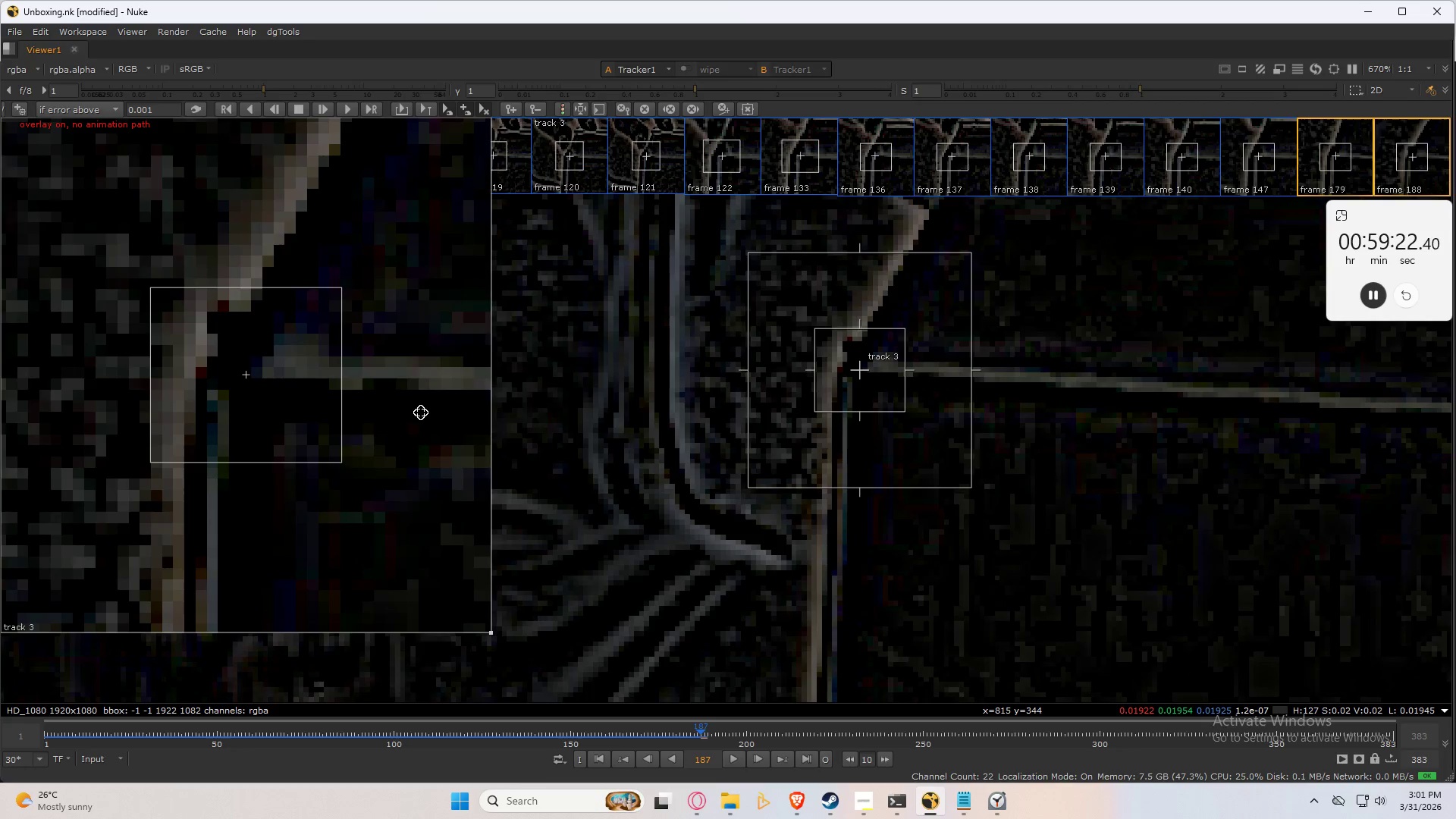 
key(ArrowRight)
 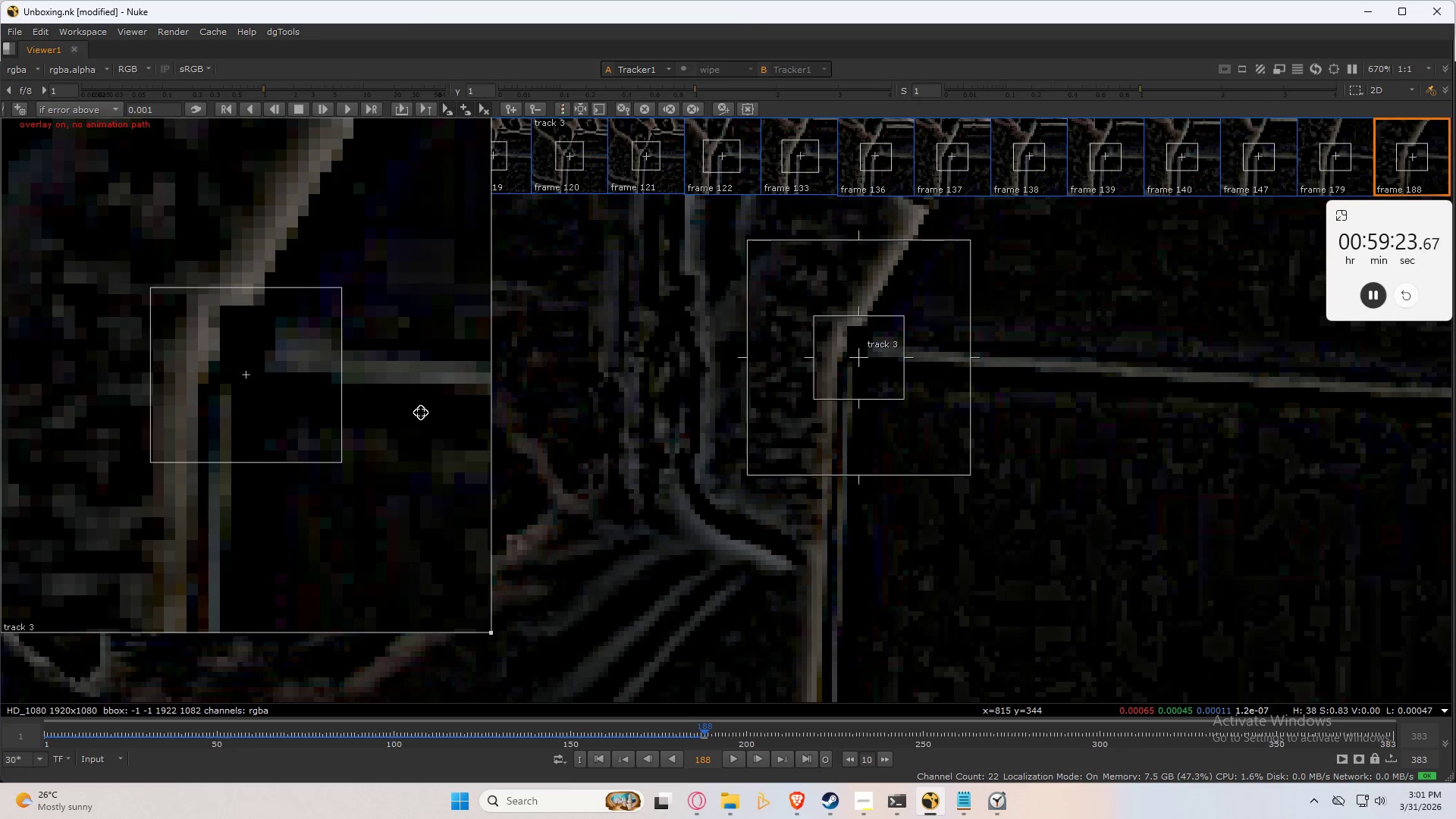 
key(C)
 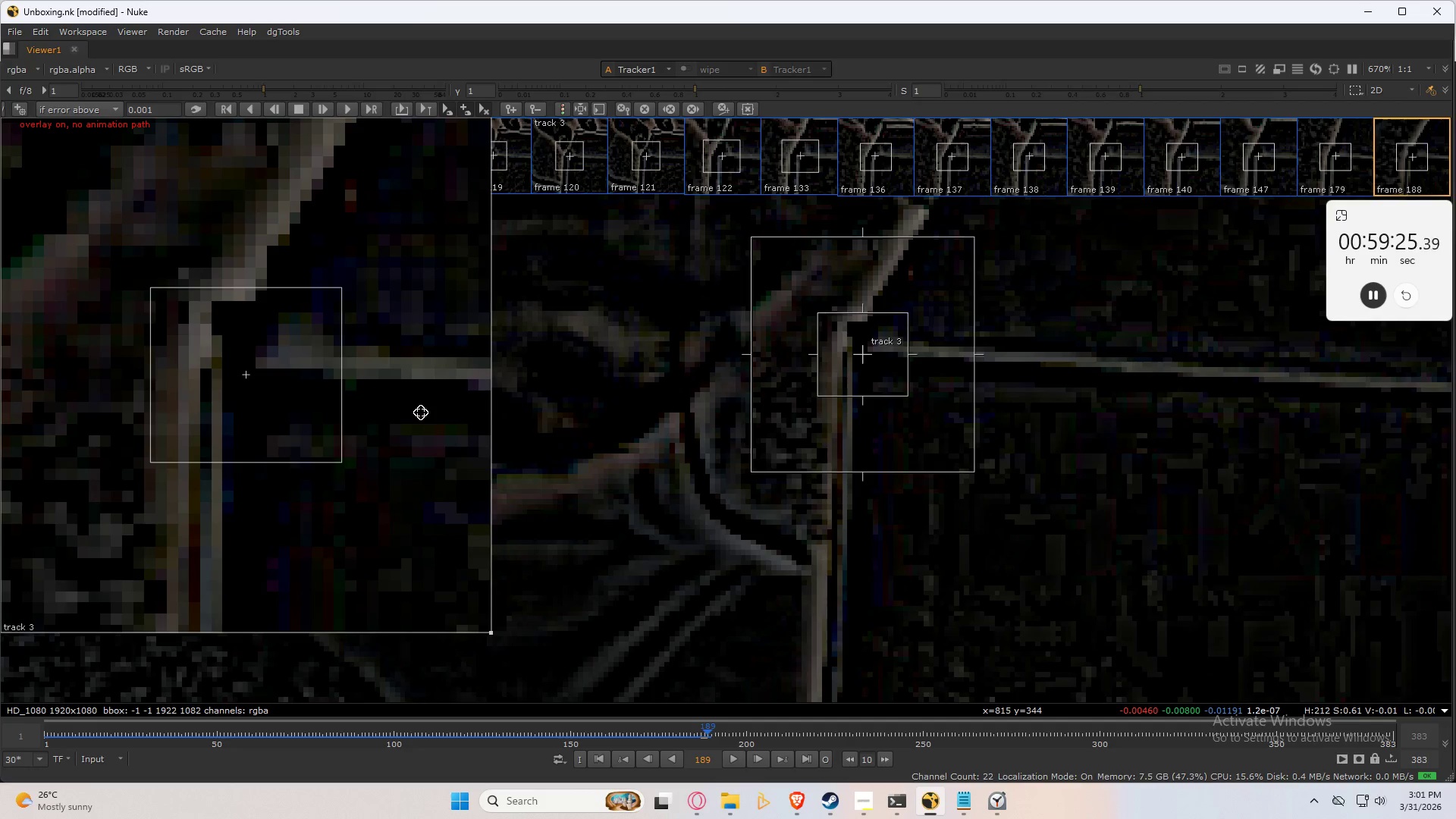 
key(ArrowLeft)
 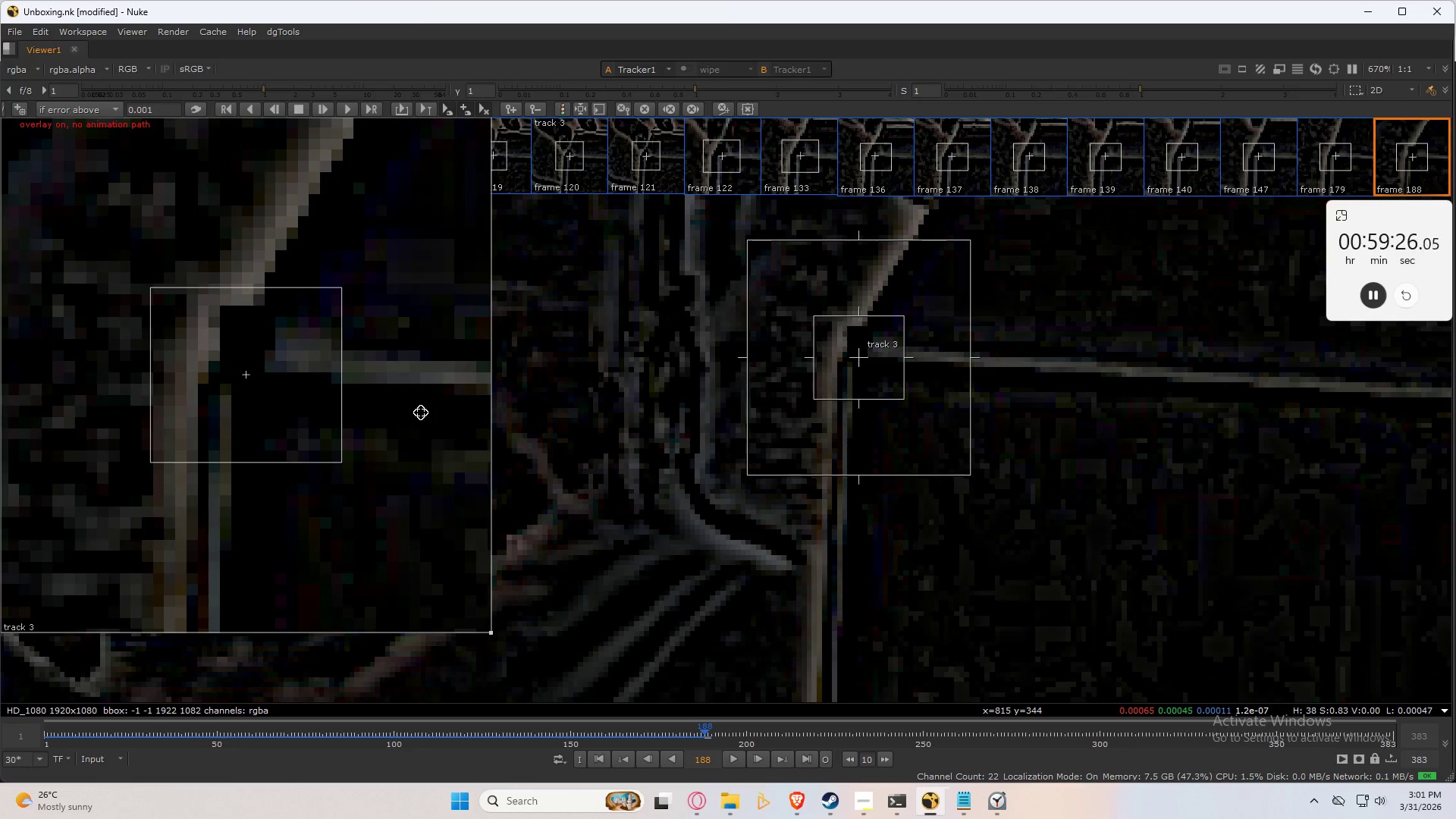 
key(ArrowRight)
 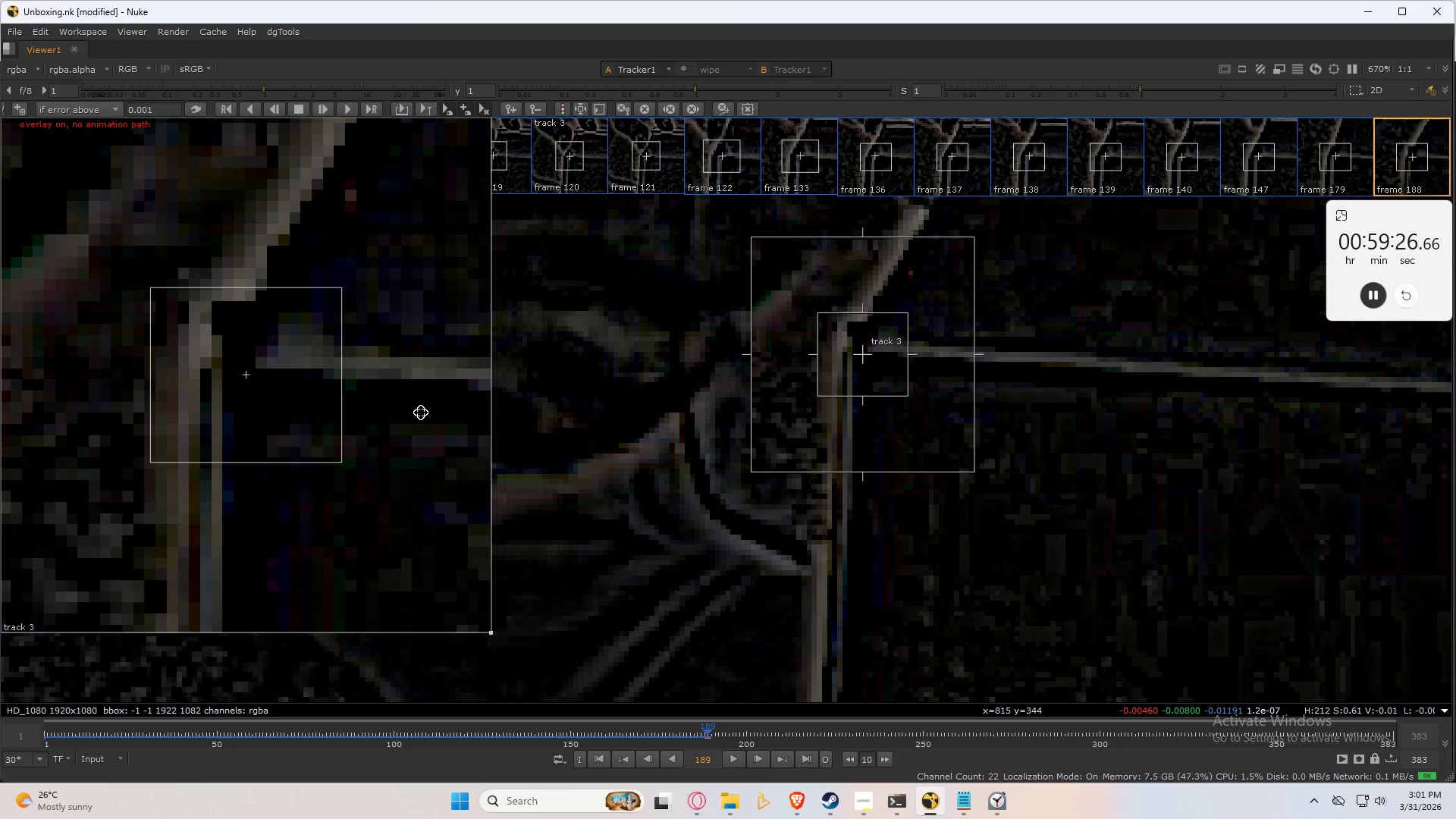 
key(Control+Numpad4)
 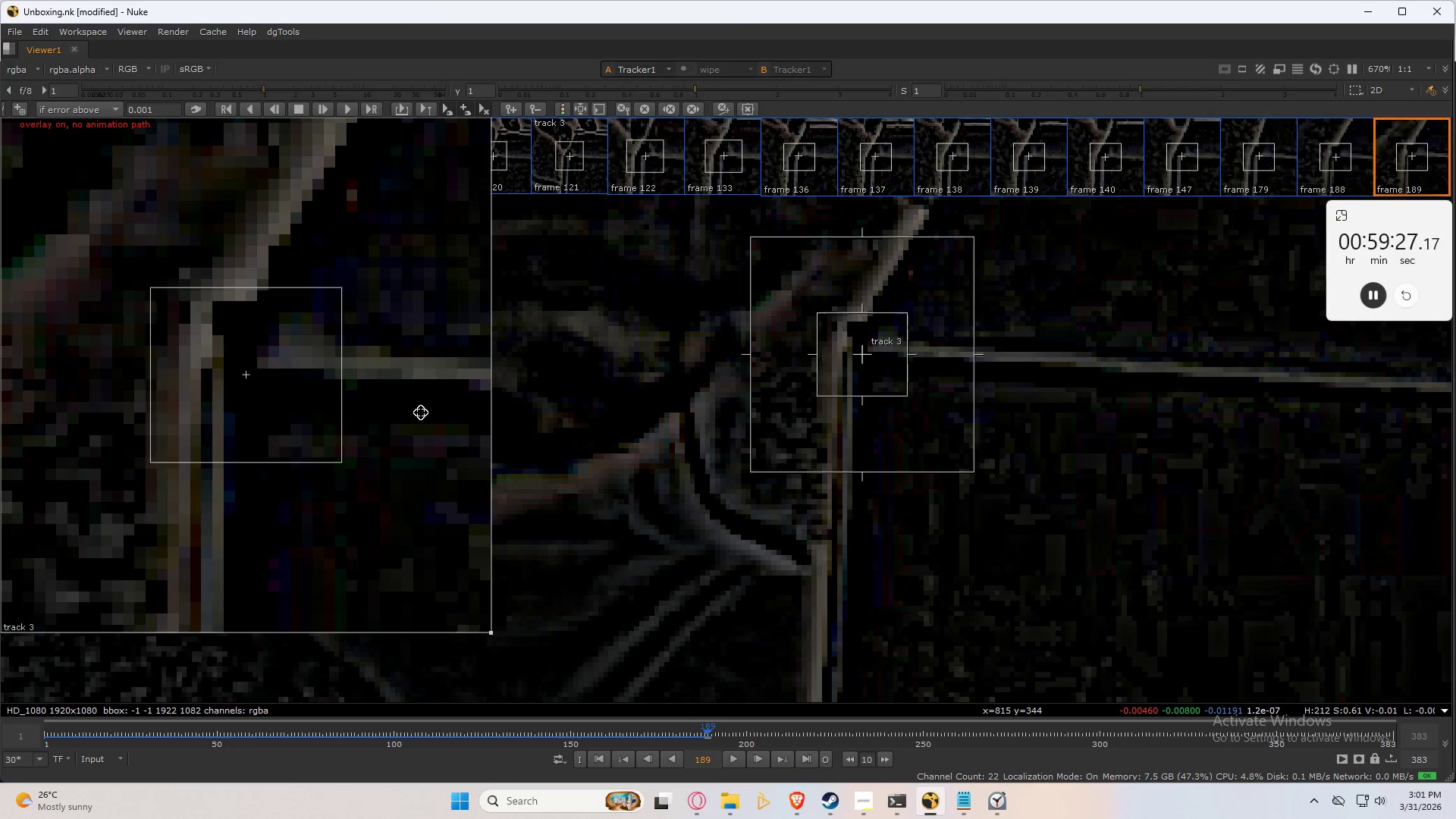 
key(Control+Numpad4)
 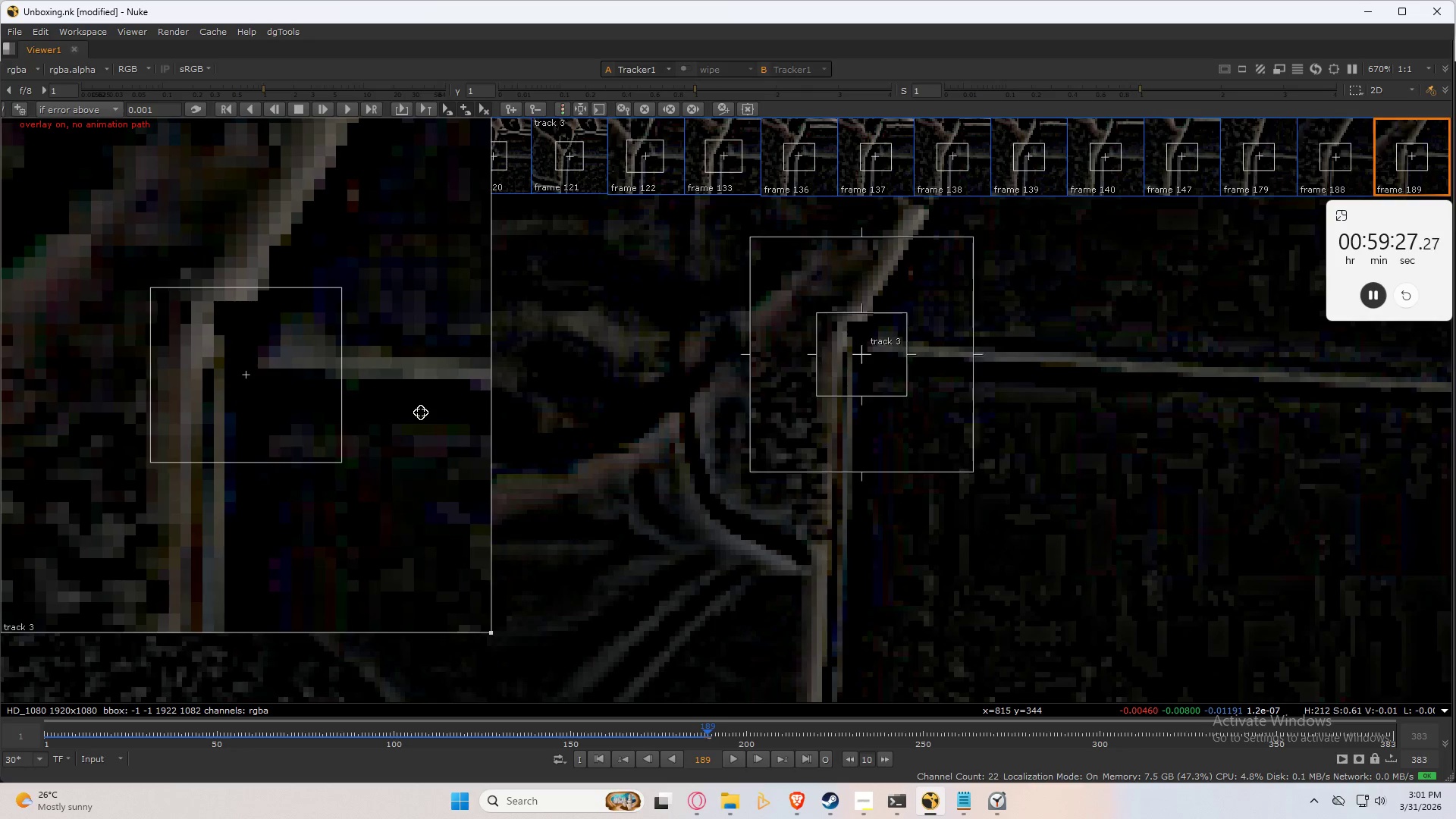 
key(Control+Numpad4)
 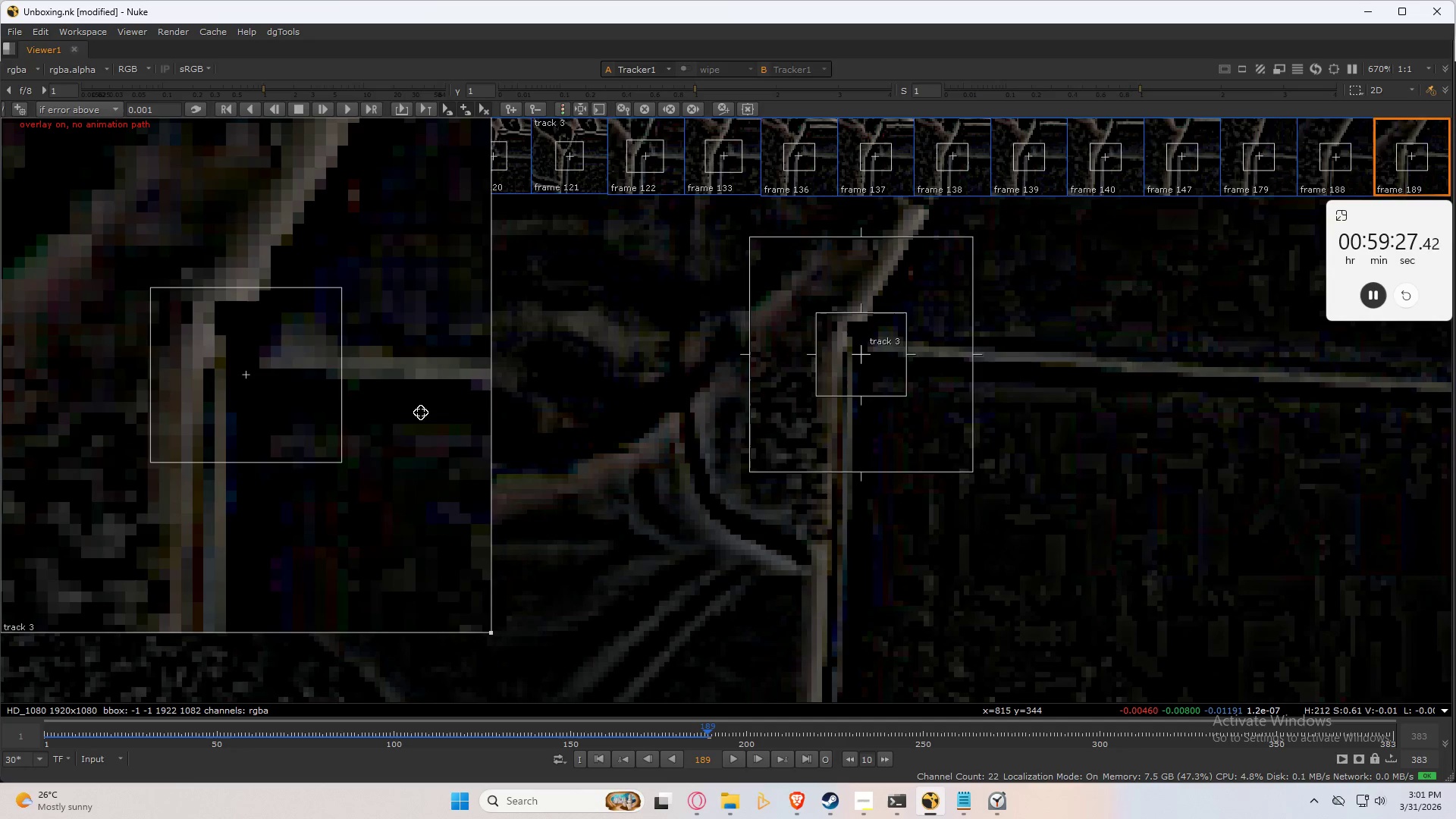 
key(Control+Numpad7)
 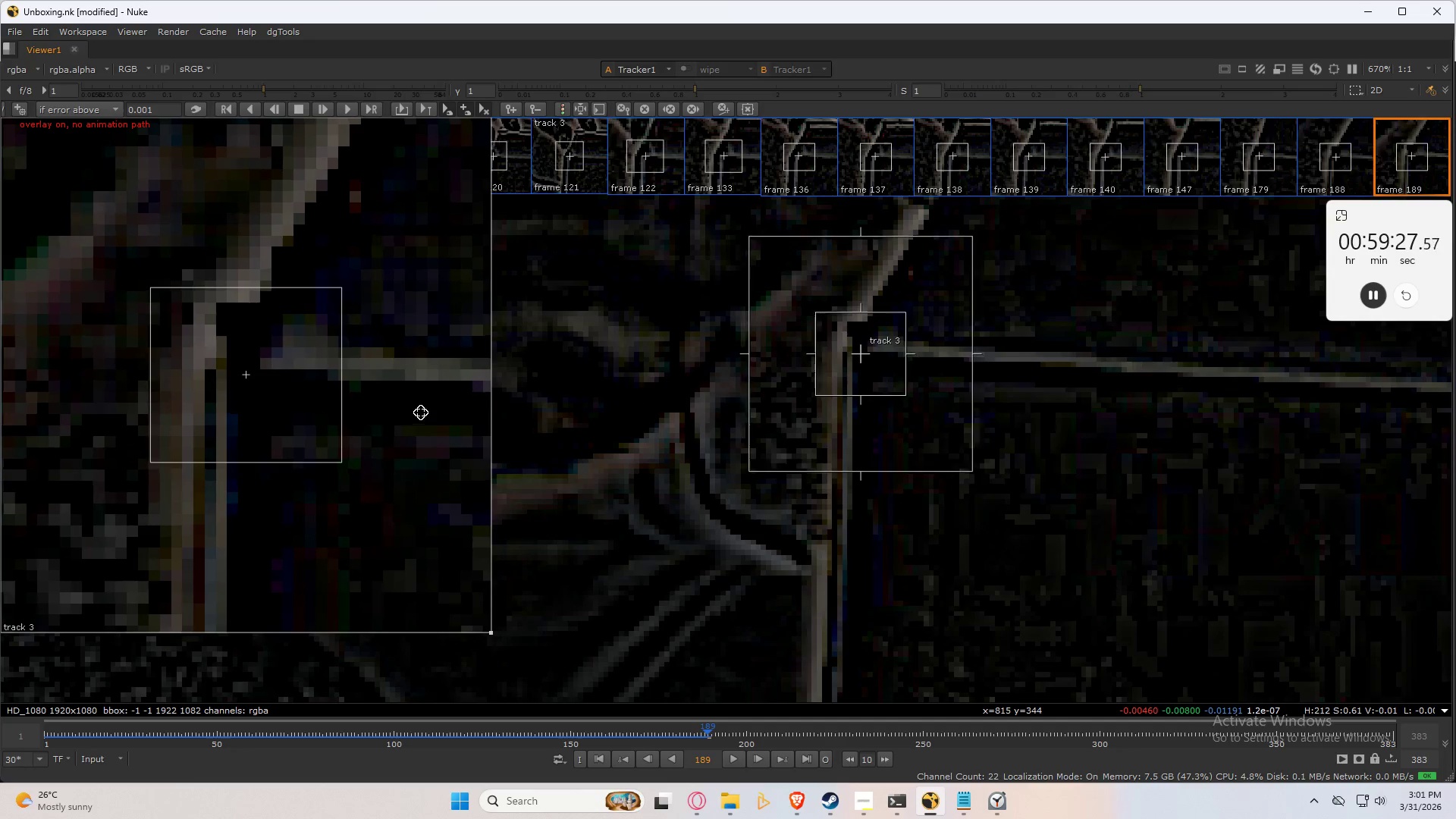 
key(Control+Numpad4)
 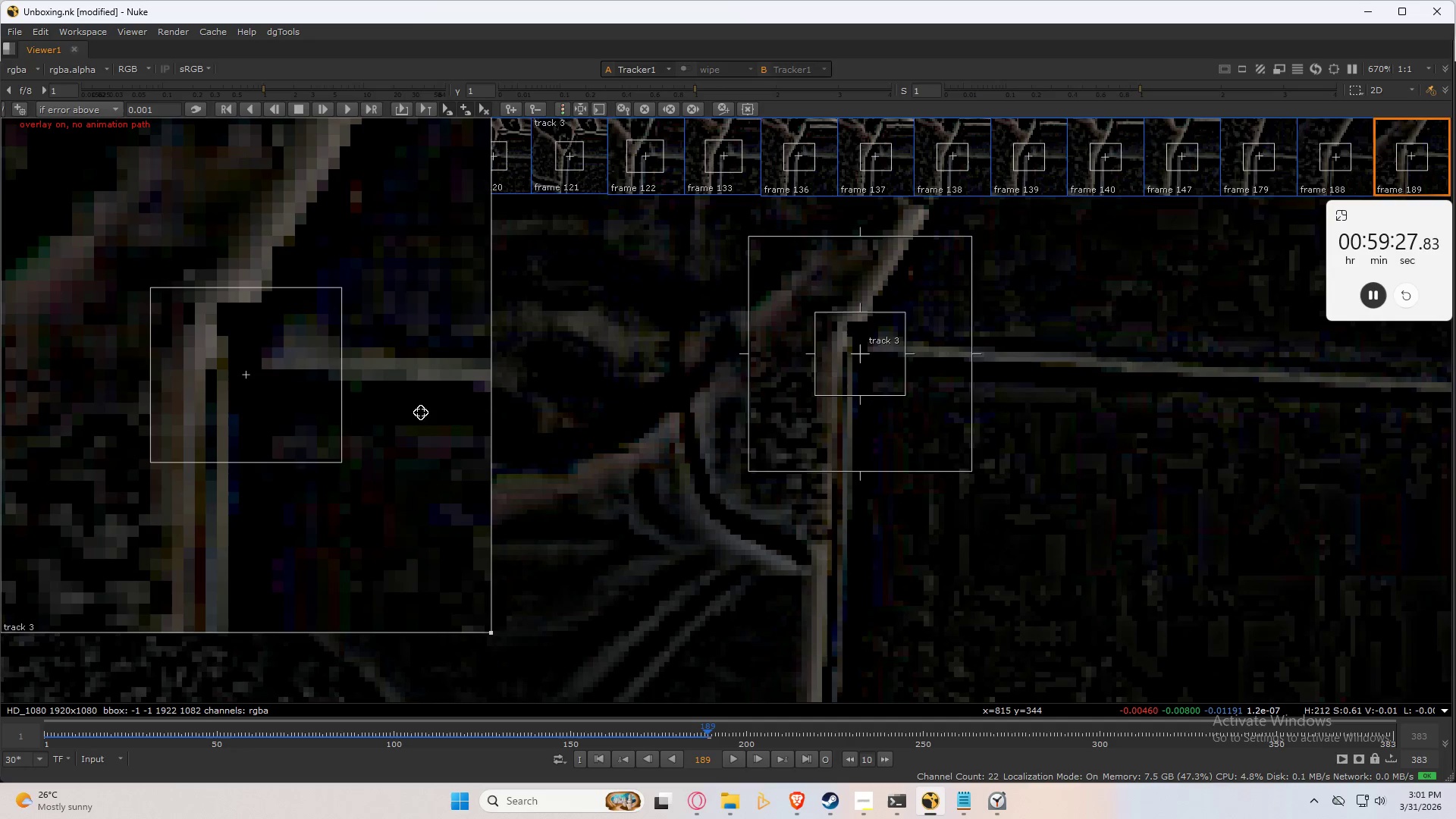 
key(Control+Numpad4)
 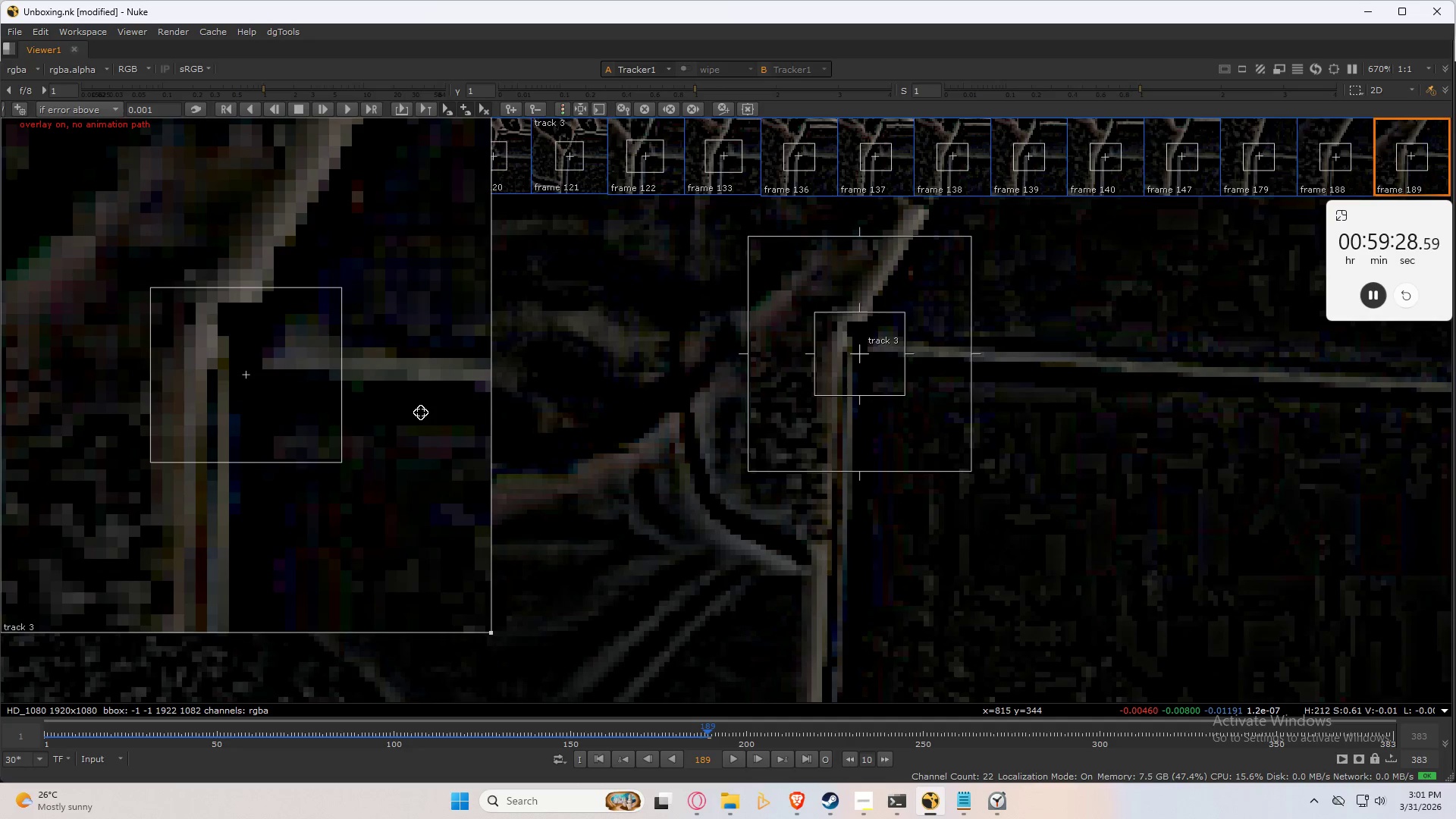 
key(ArrowLeft)
 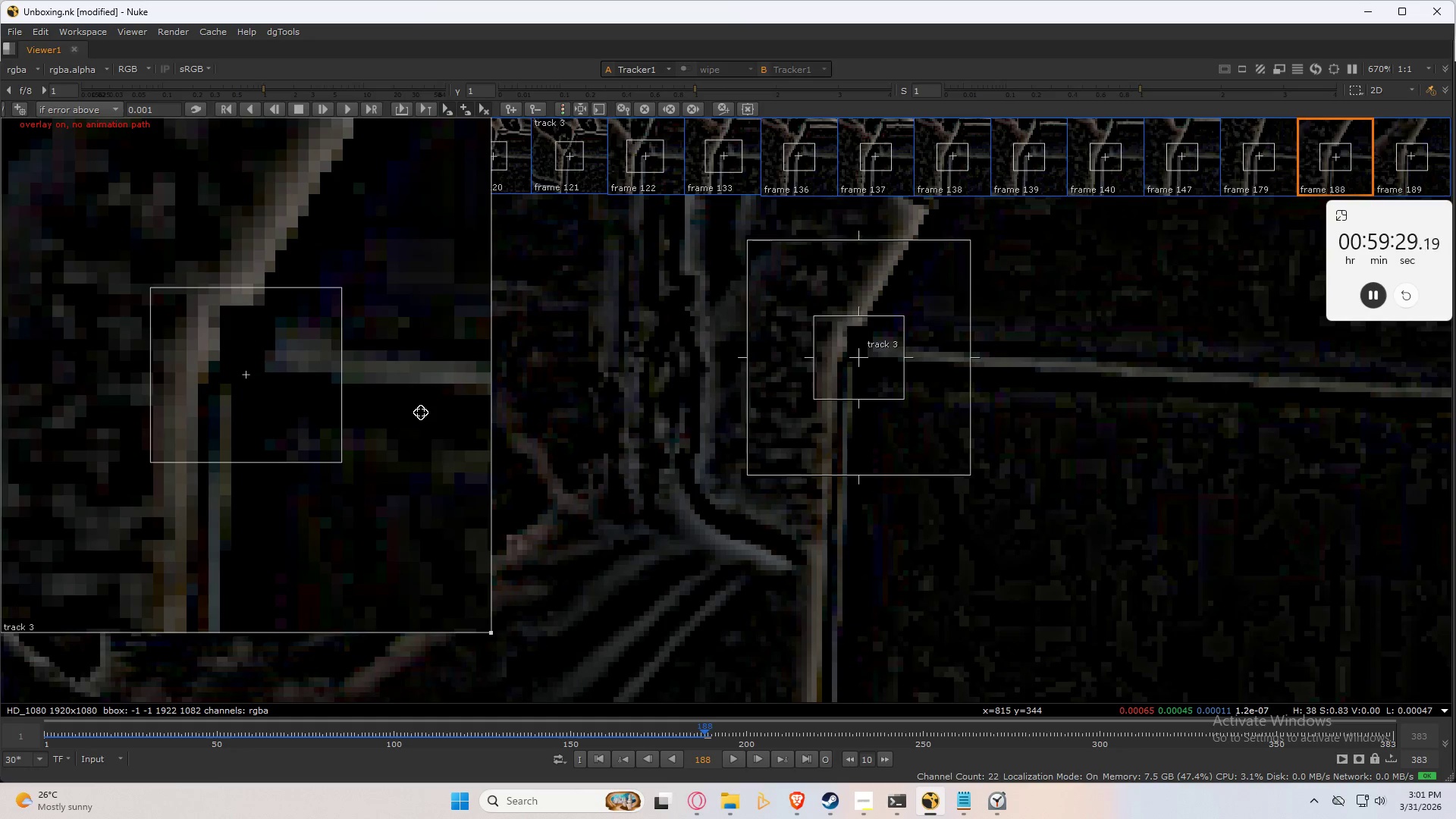 
key(ArrowRight)
 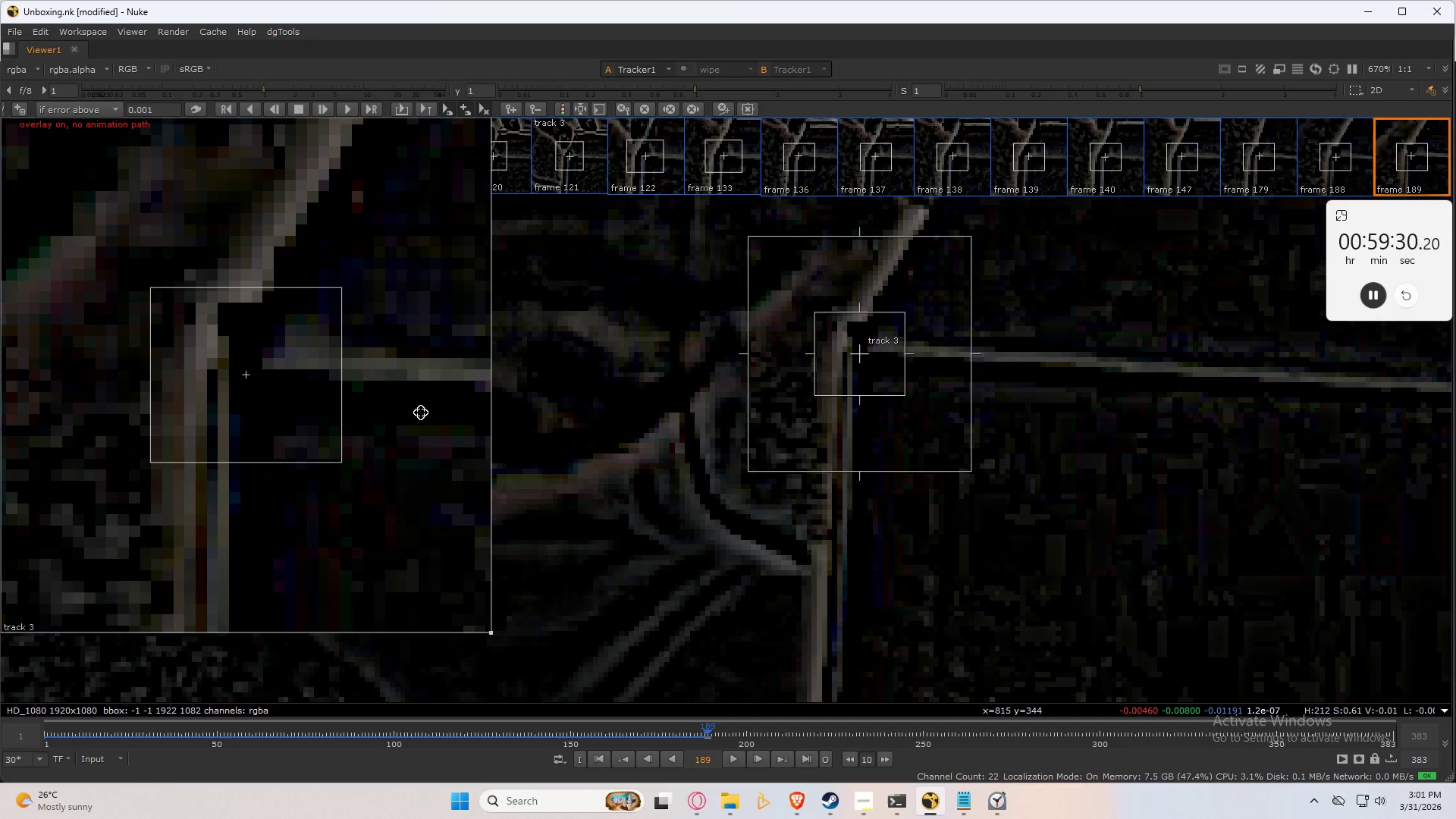 
key(C)
 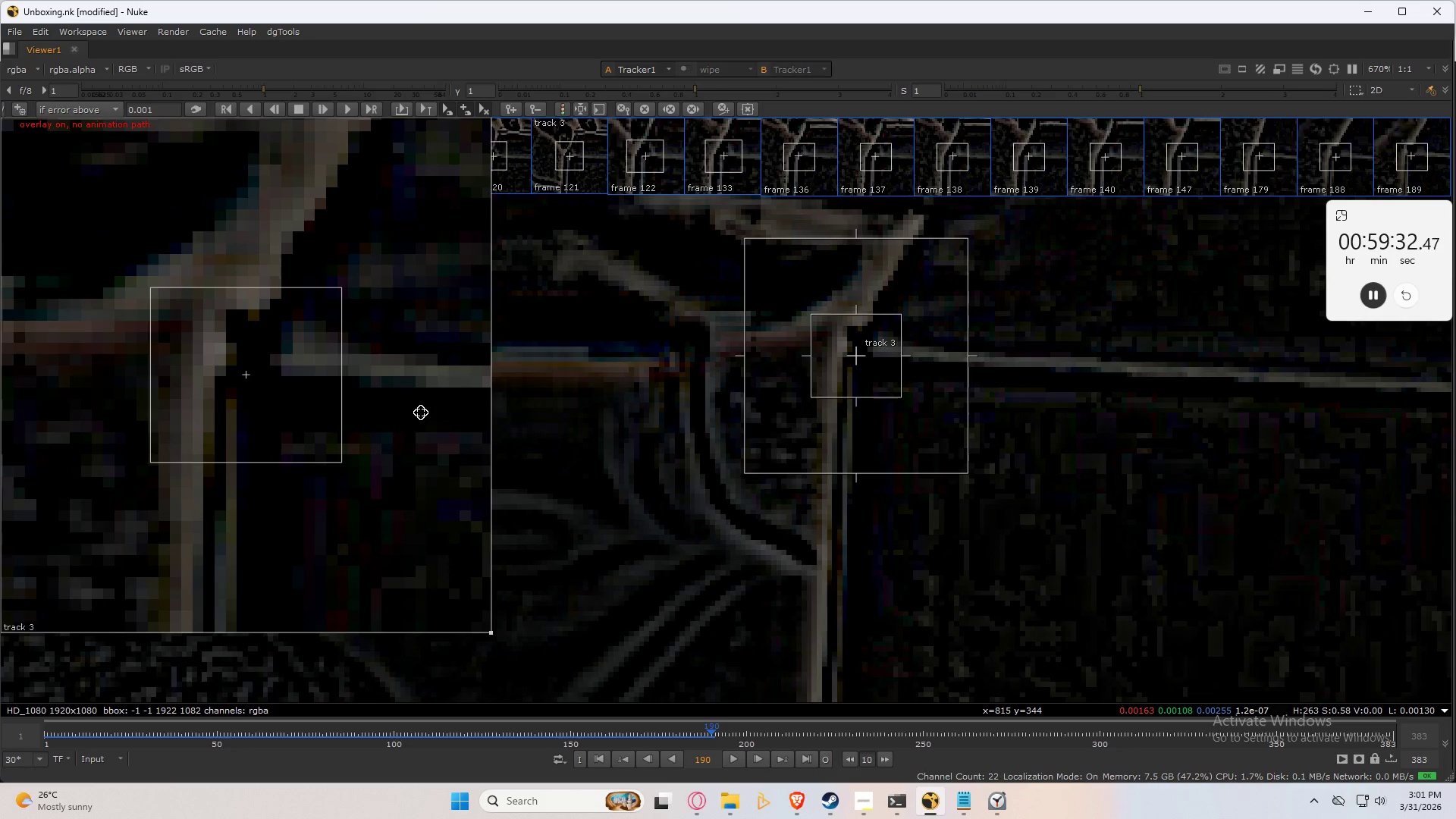 
key(ArrowLeft)
 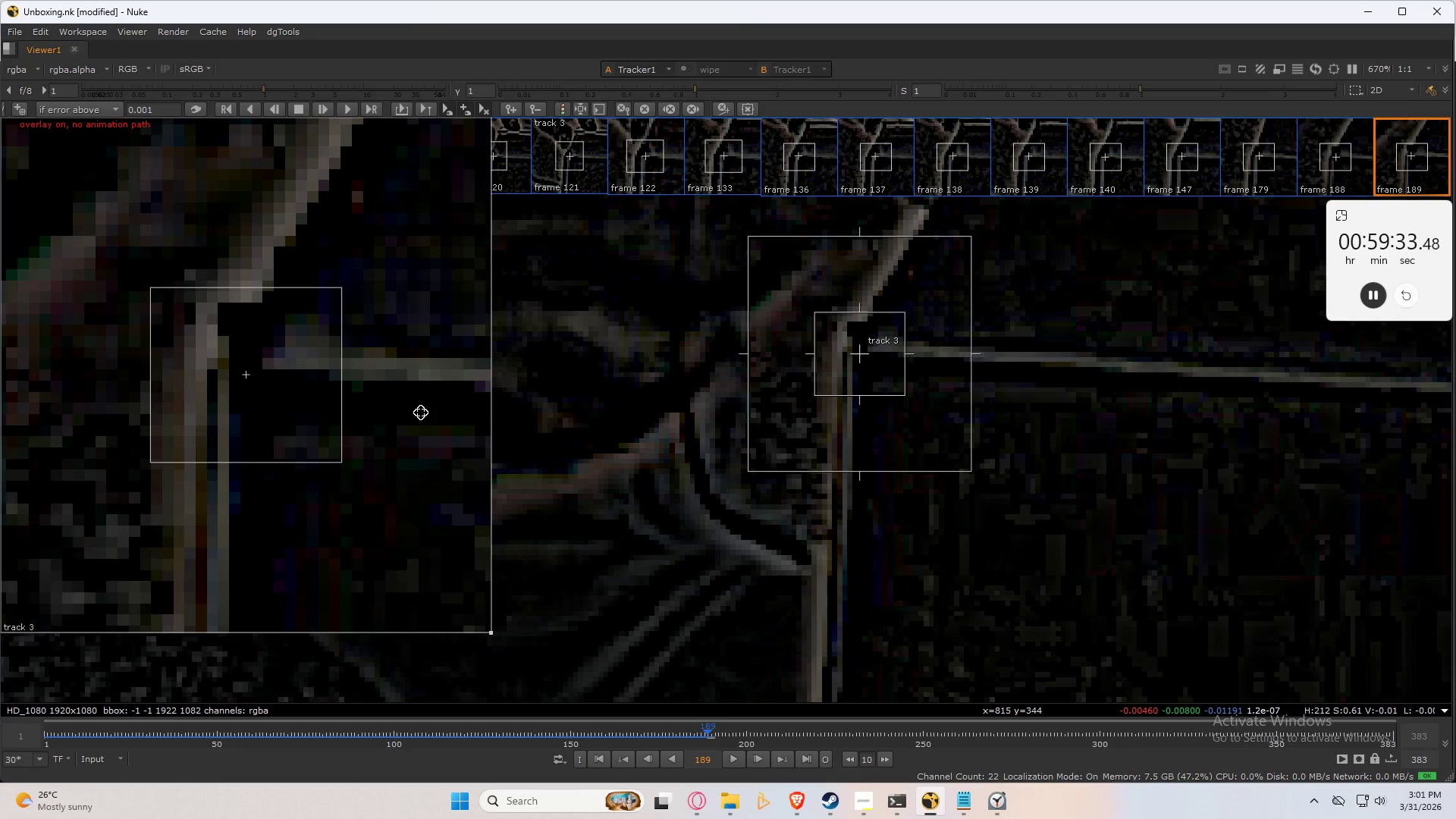 
key(ArrowRight)
 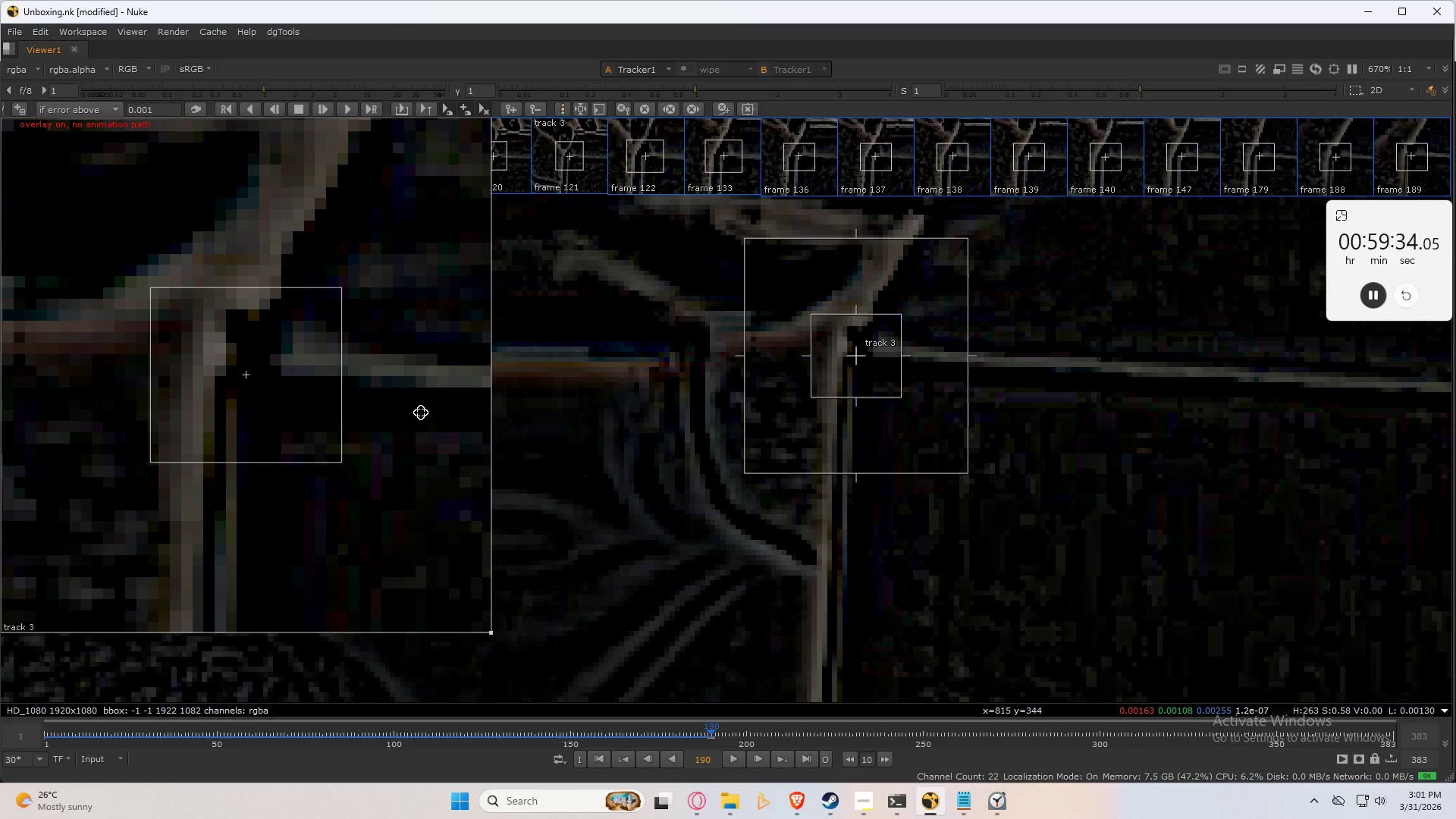 
key(Control+Numpad3)
 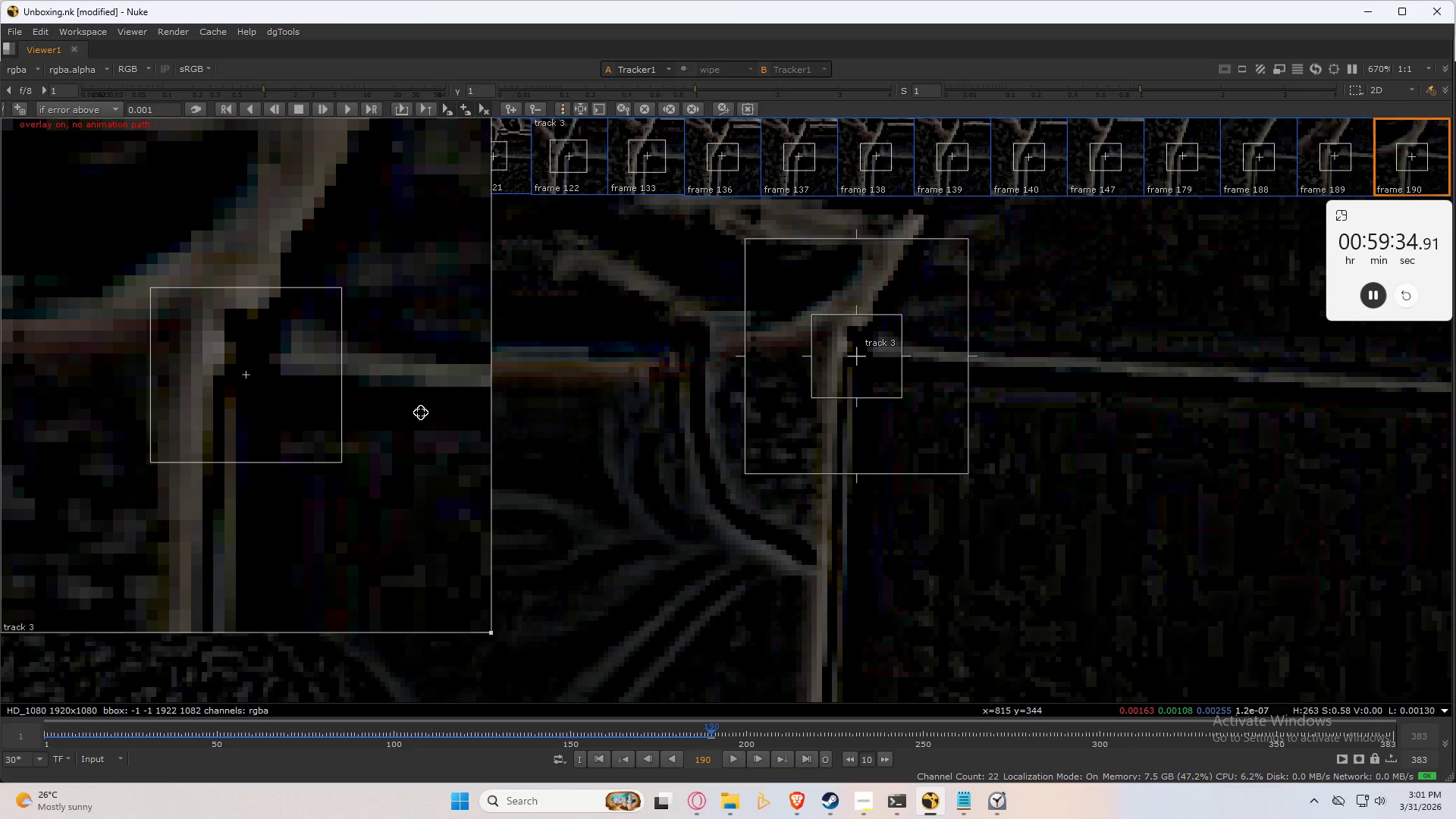 
key(Control+Numpad3)
 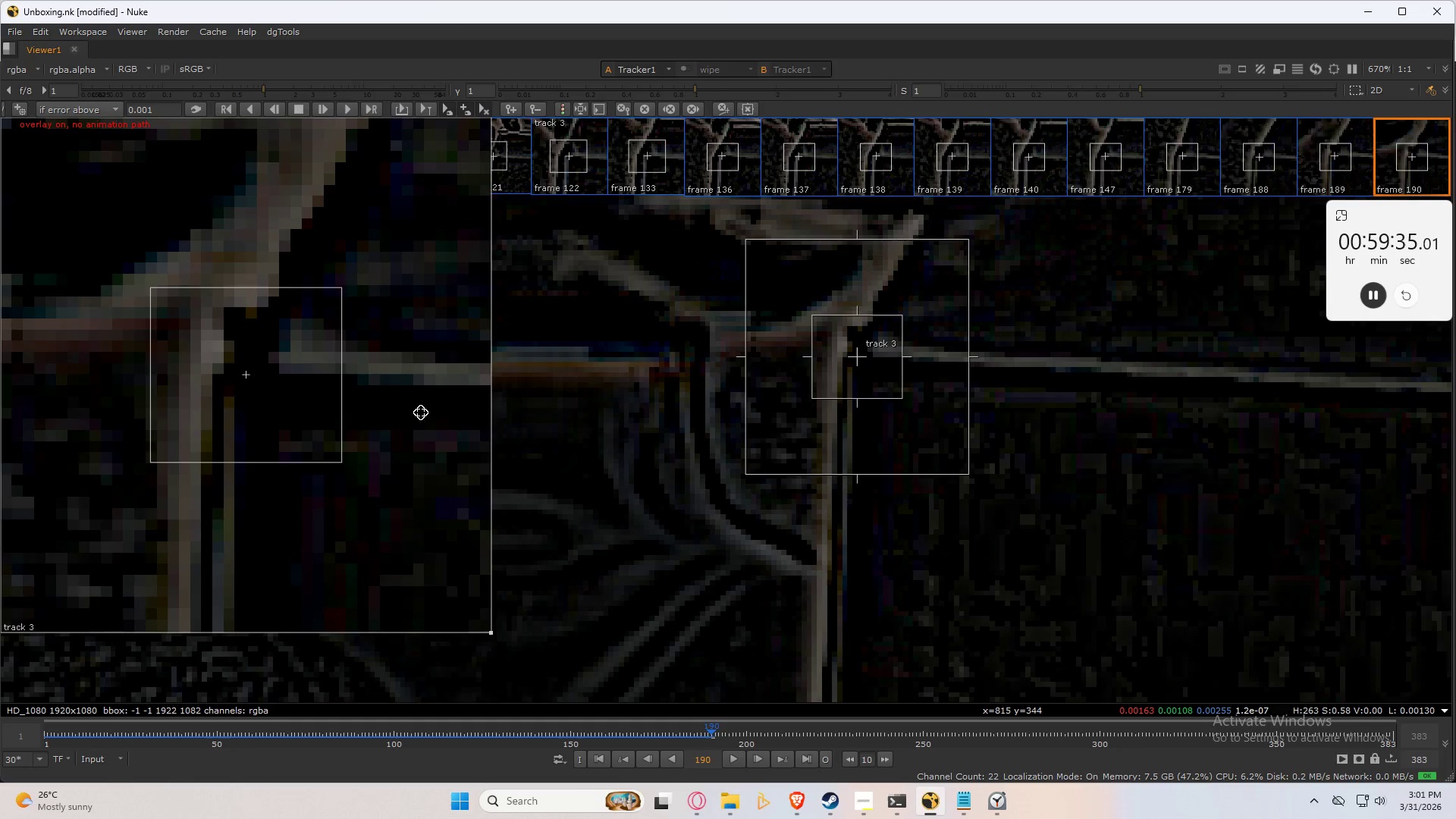 
key(Control+Numpad3)
 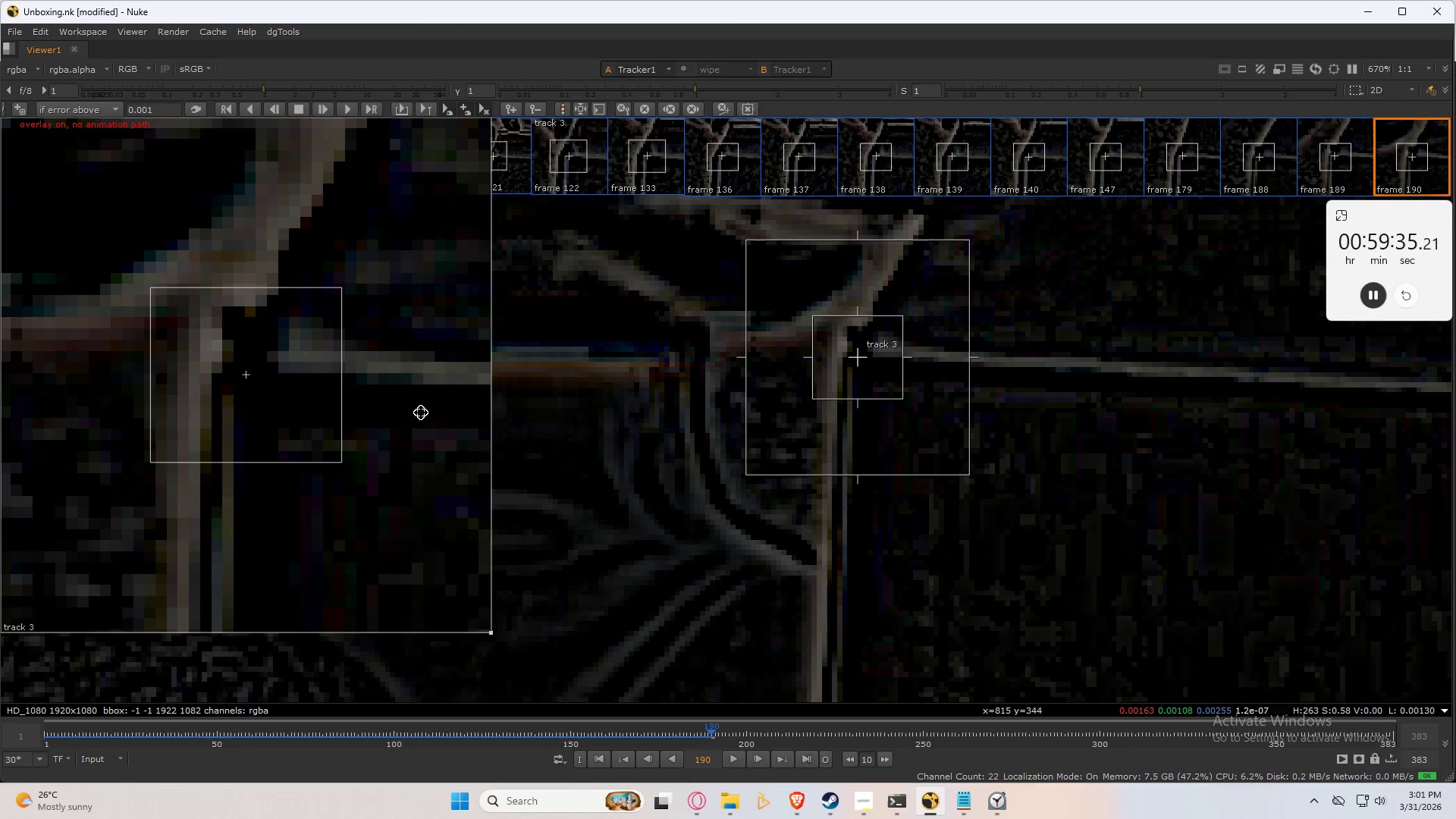 
key(Control+Numpad3)
 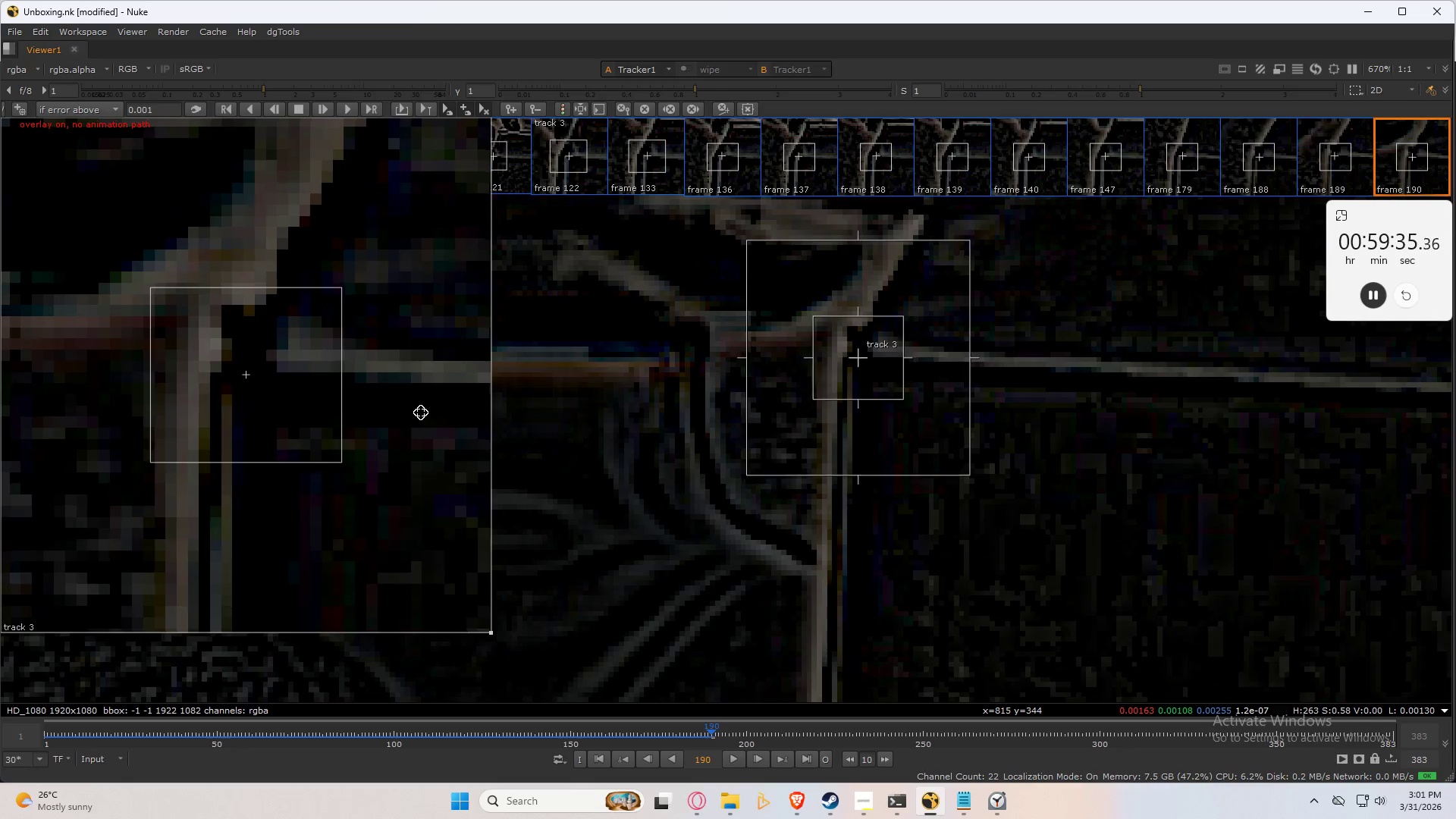 
key(Control+Numpad3)
 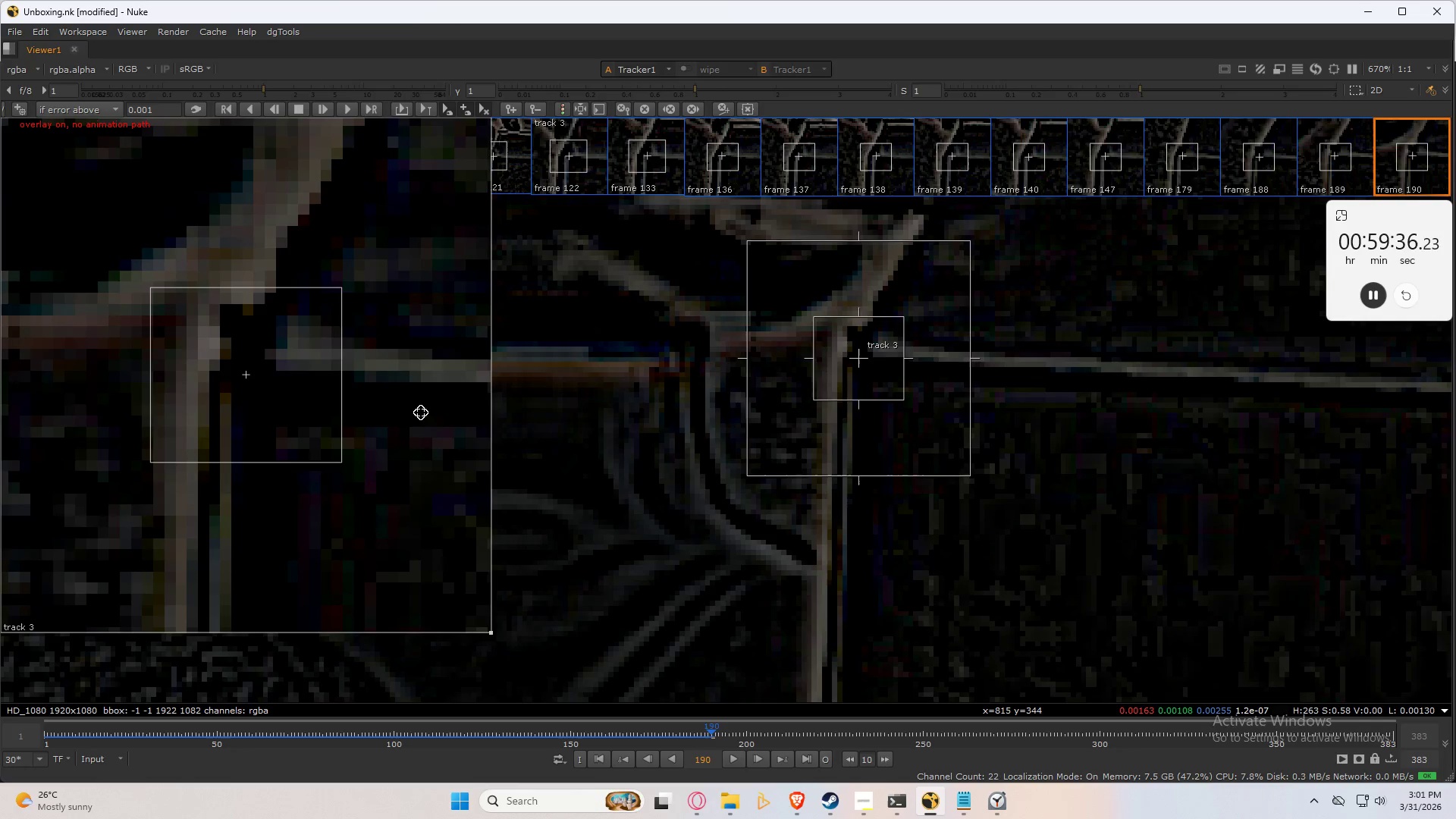 
key(ArrowLeft)
 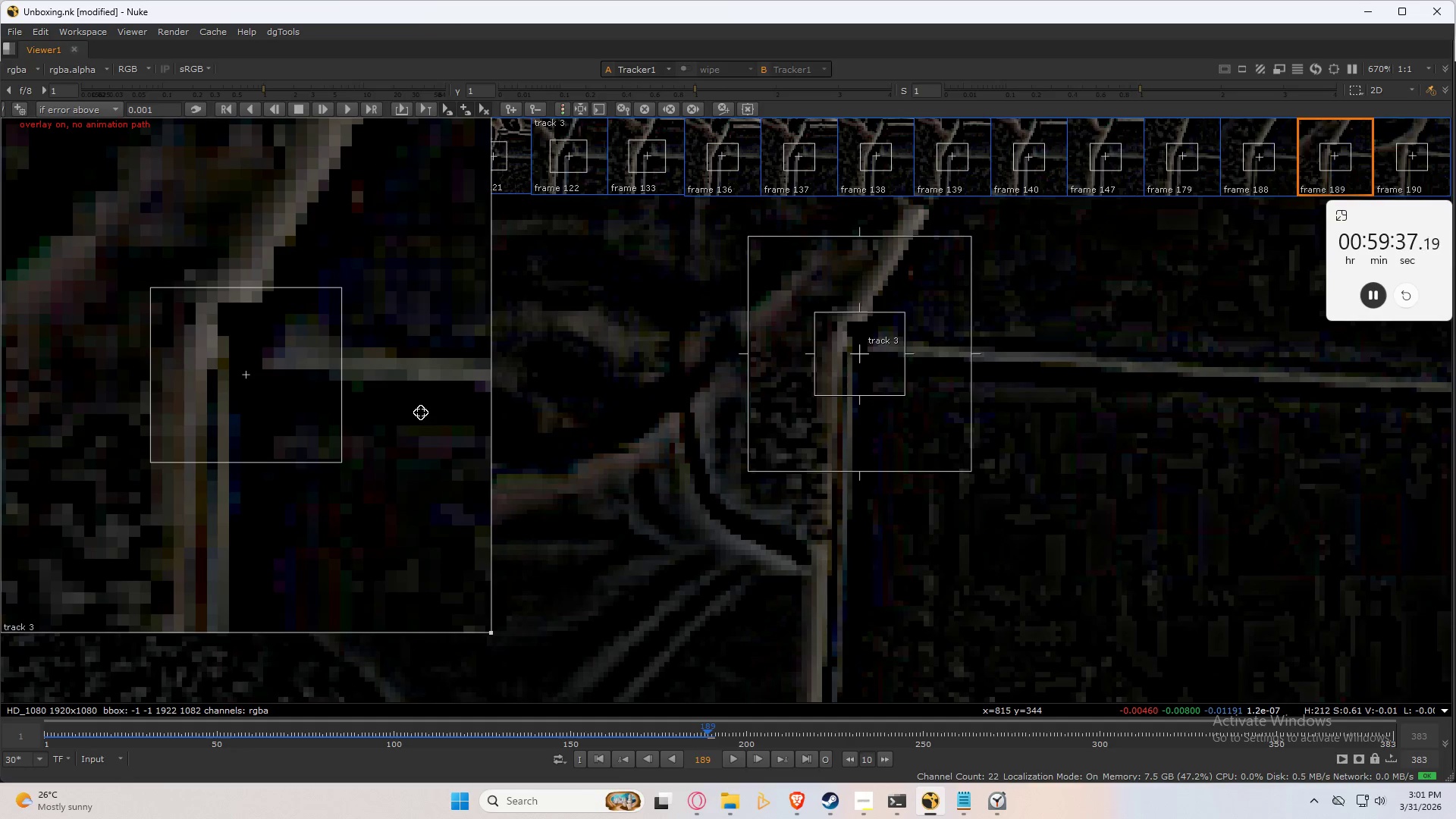 
key(ArrowRight)
 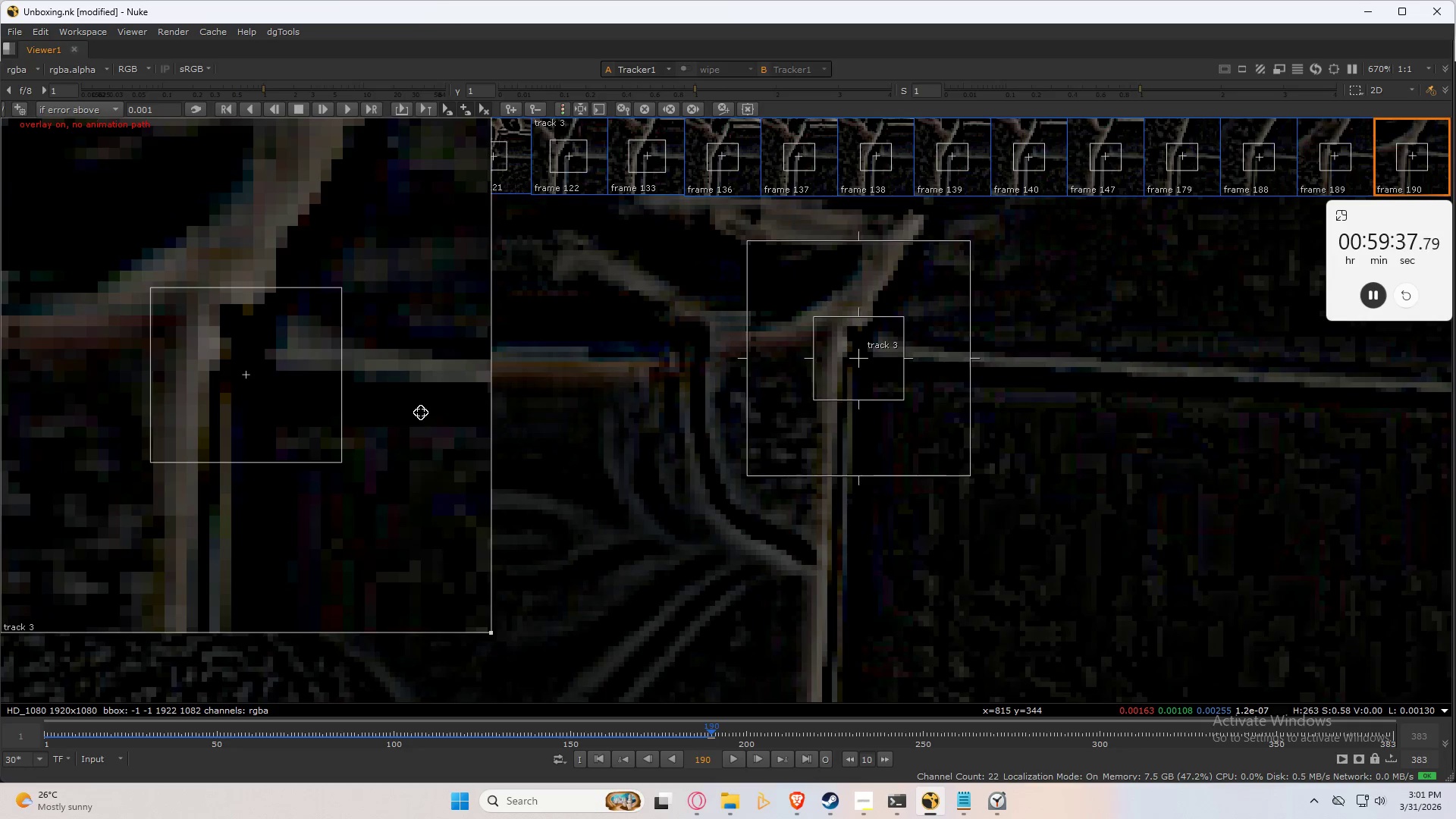 
key(ArrowLeft)
 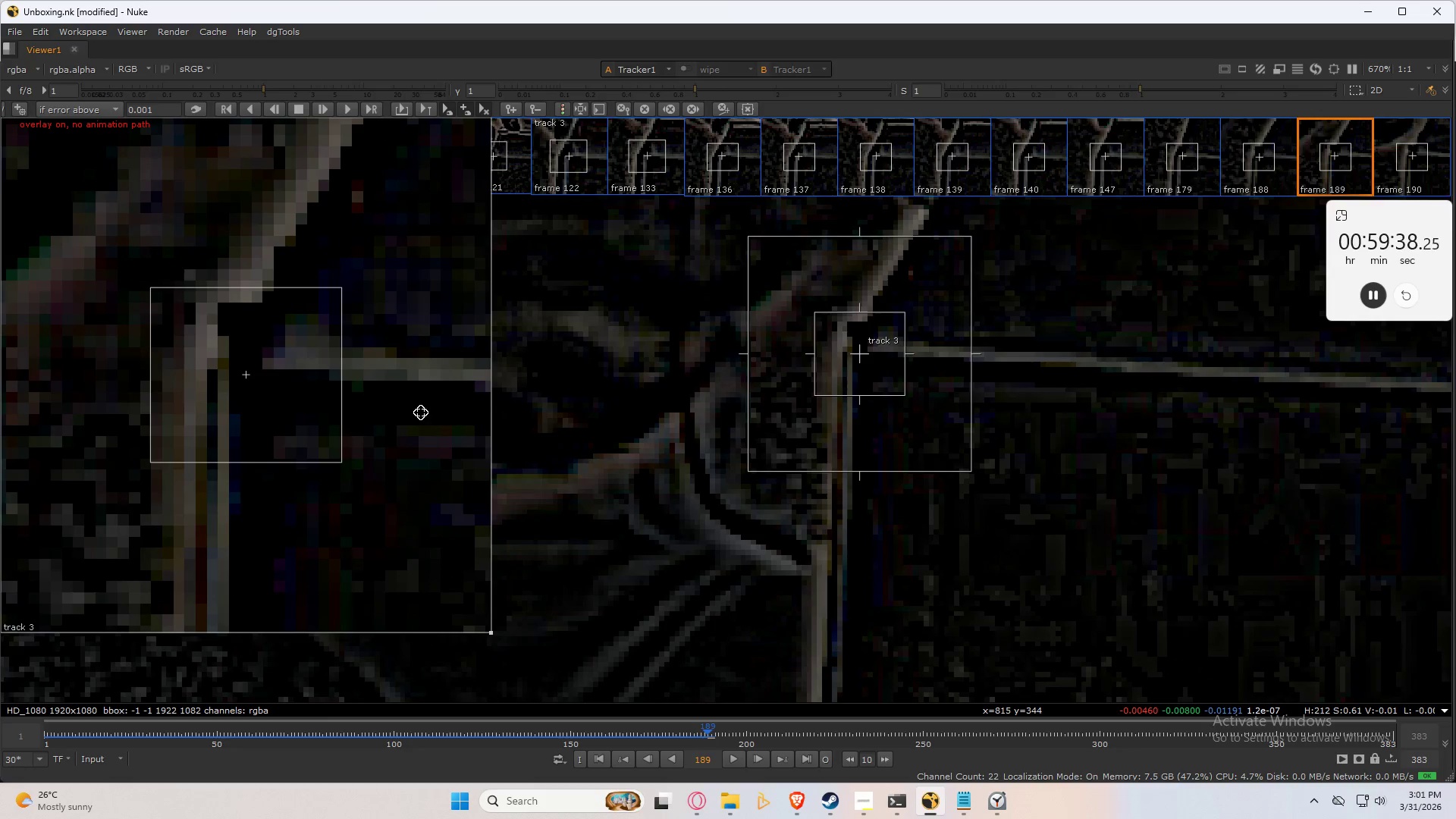 
key(ArrowRight)
 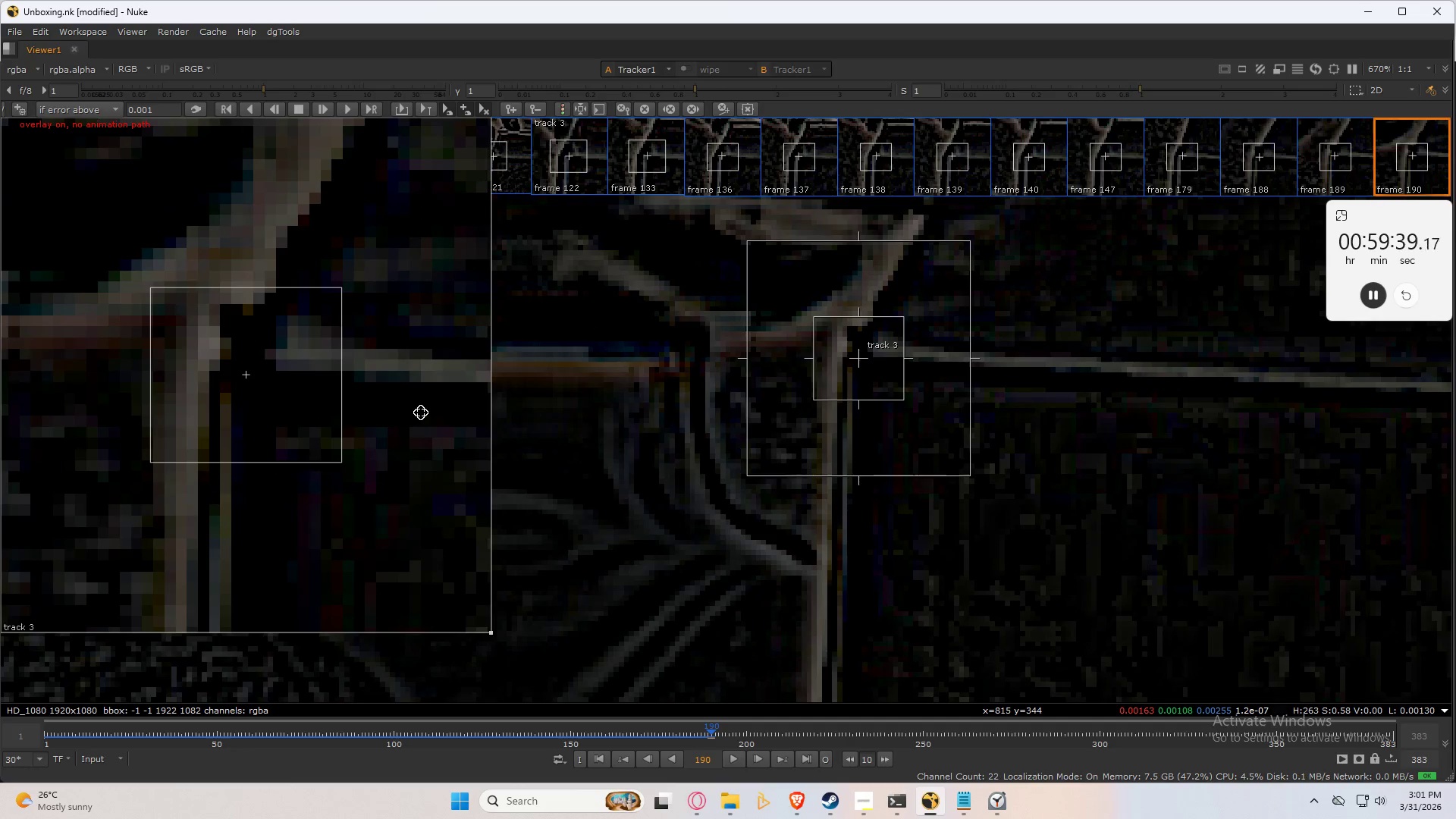 
type(cc)
 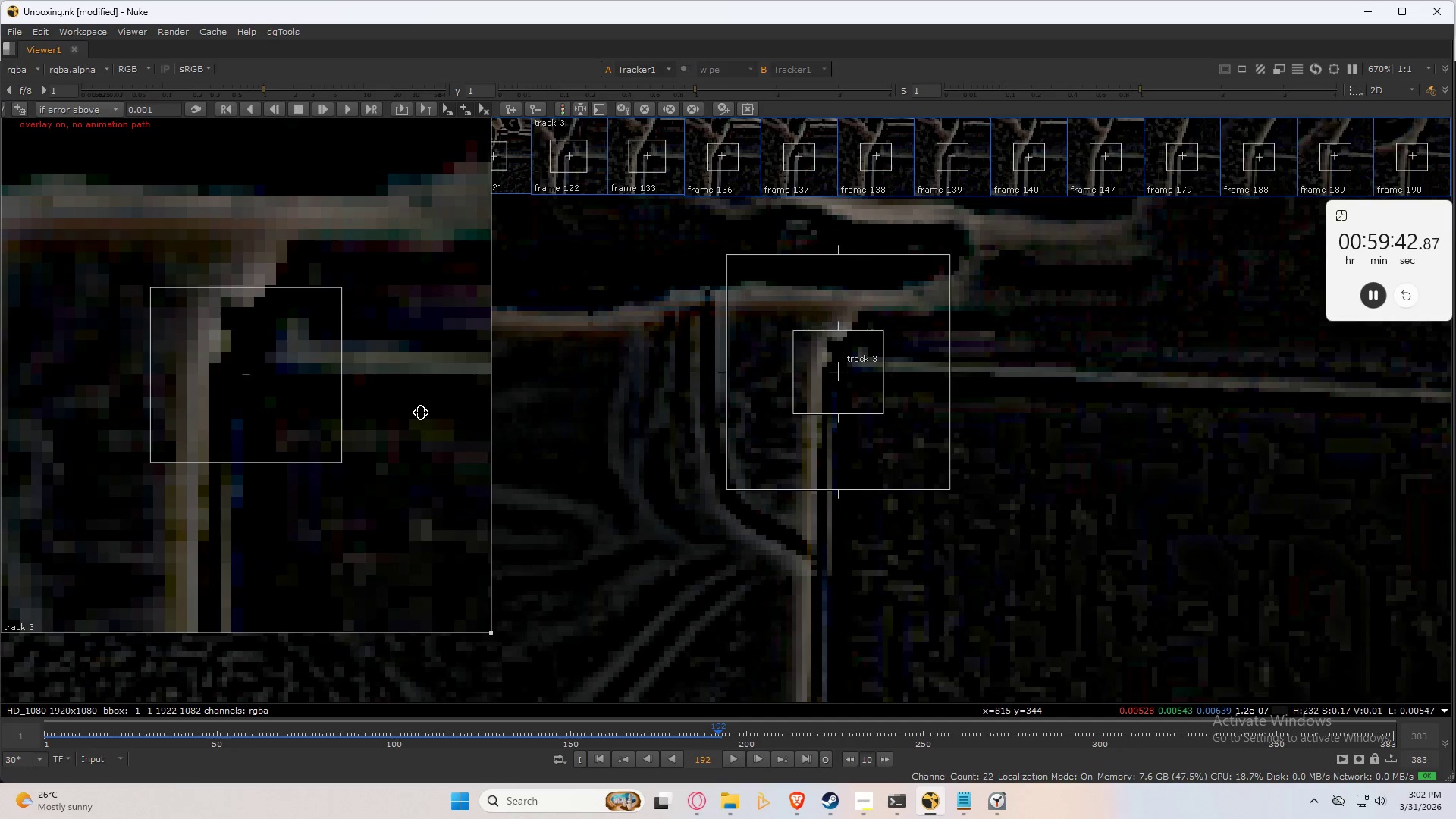 
key(Control+Numpad8)
 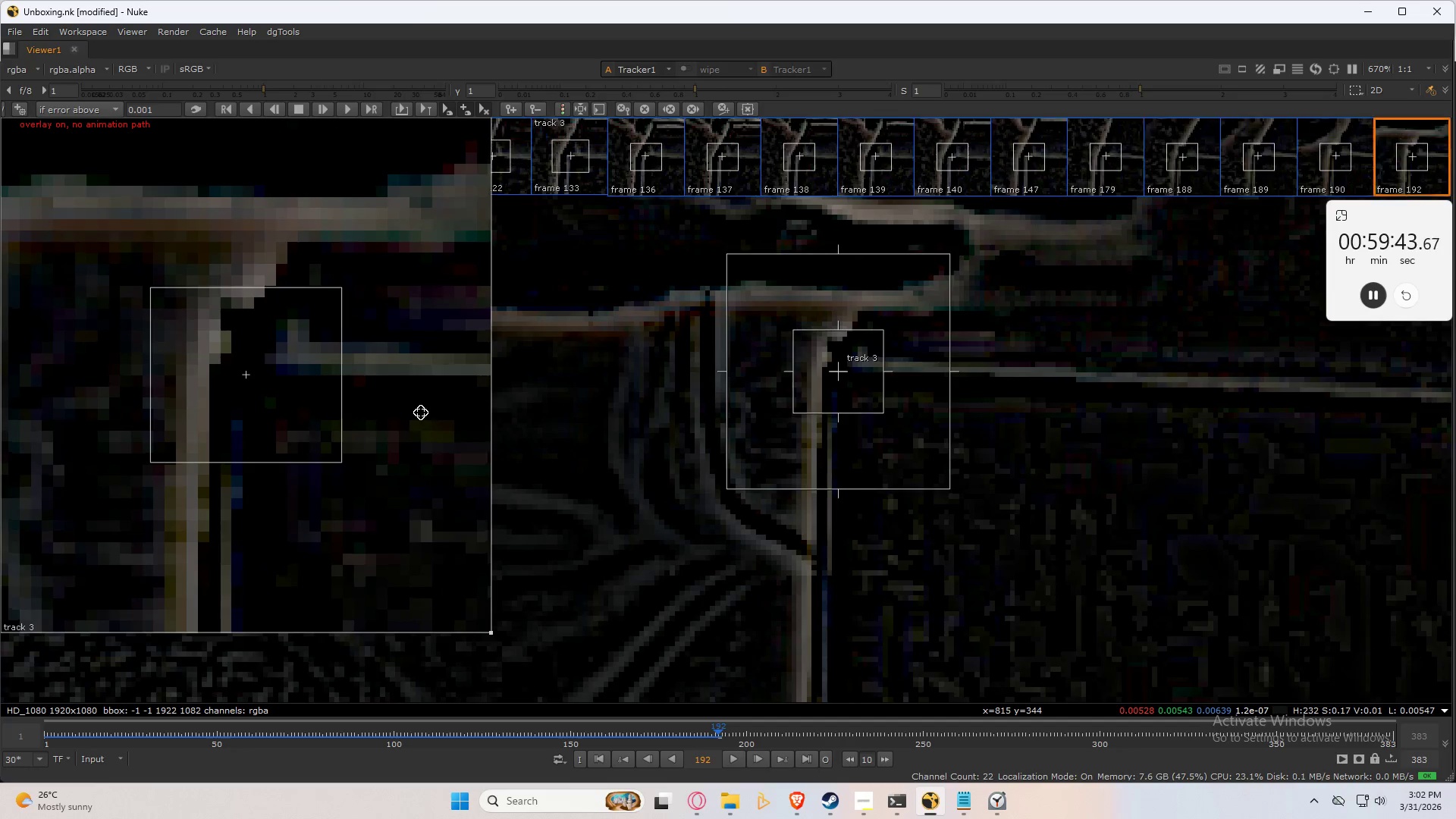 
key(Control+Numpad8)
 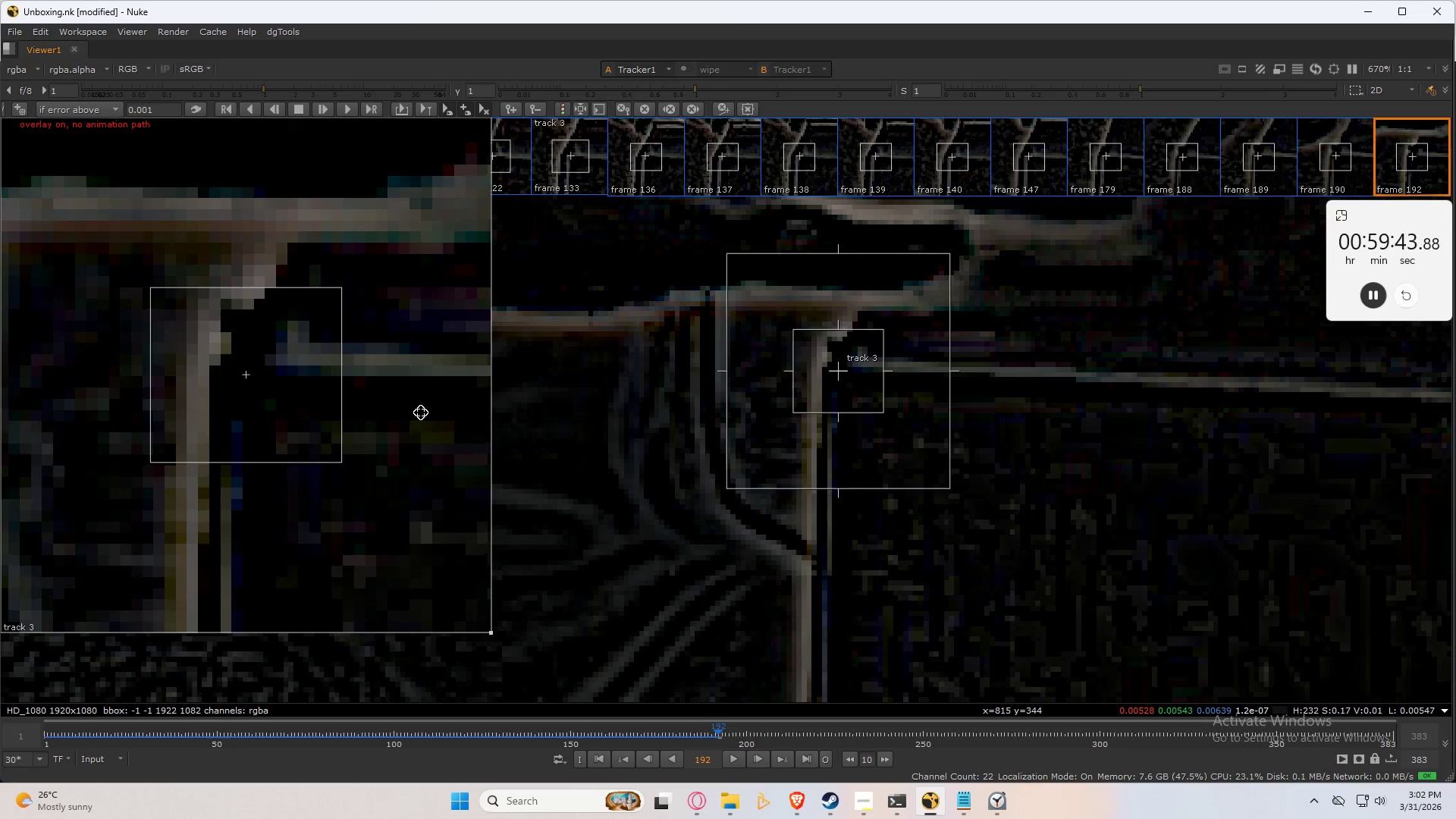 
key(Control+Numpad9)
 